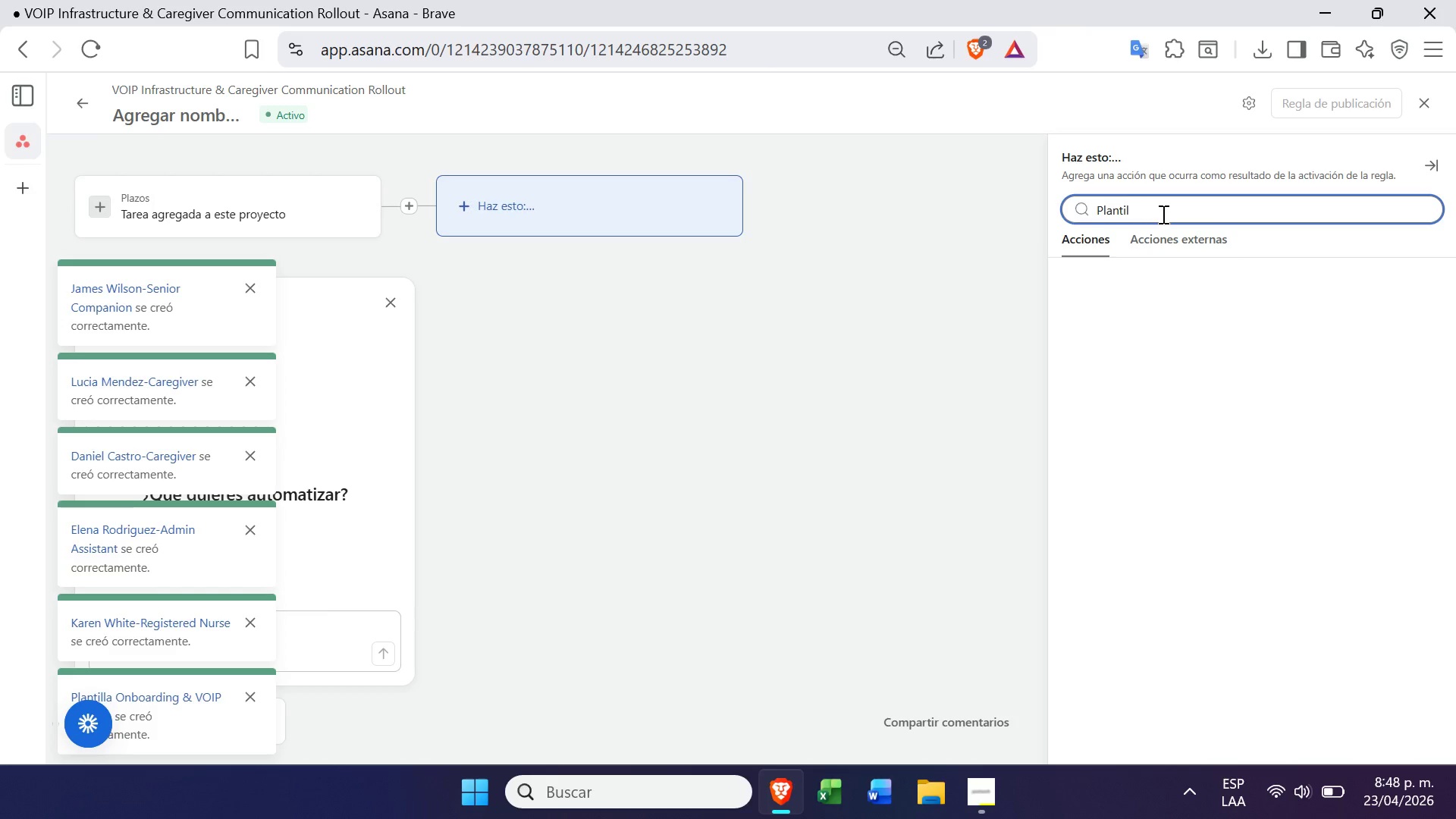 
key(Backspace)
 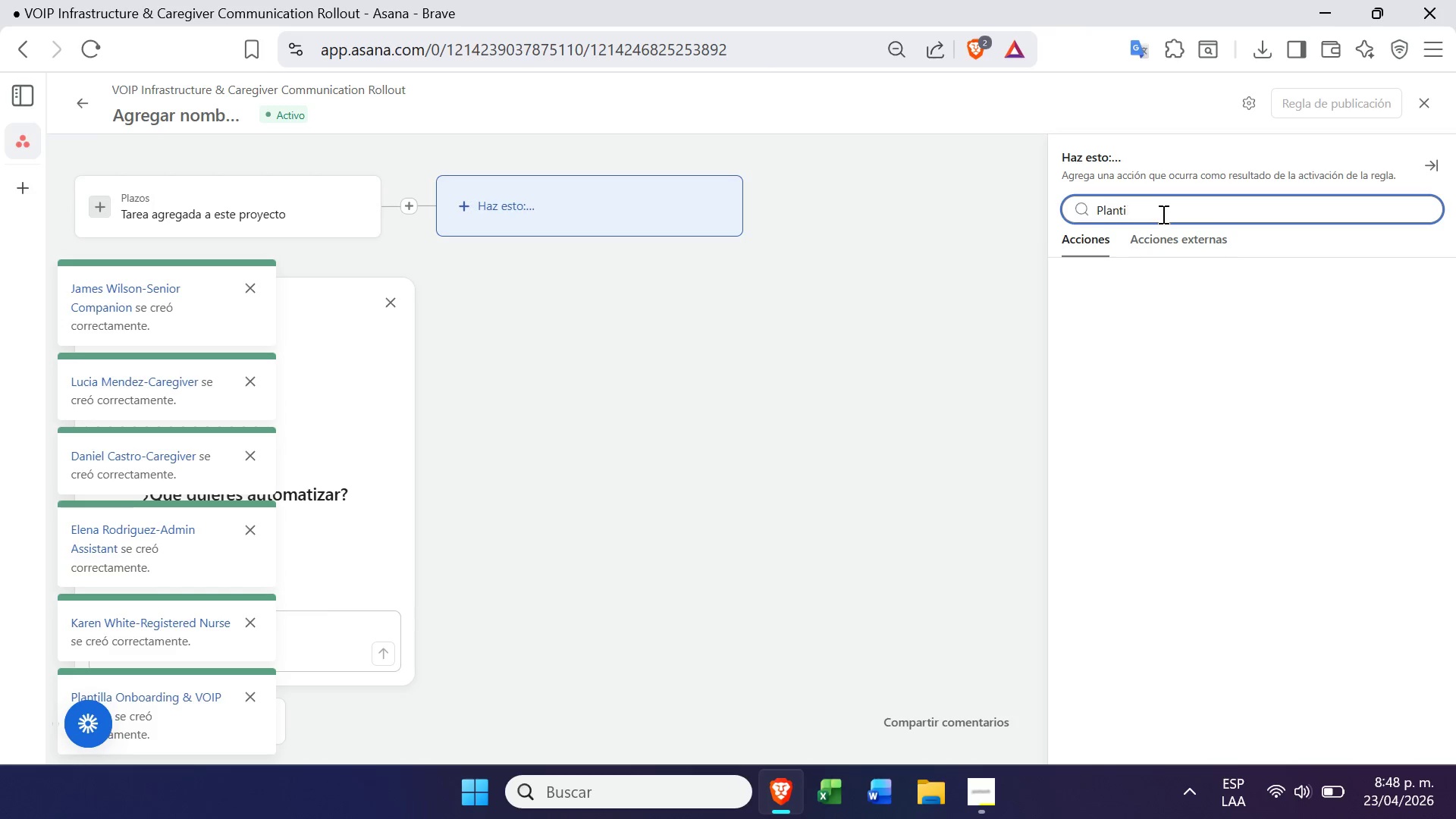 
key(Backspace)
 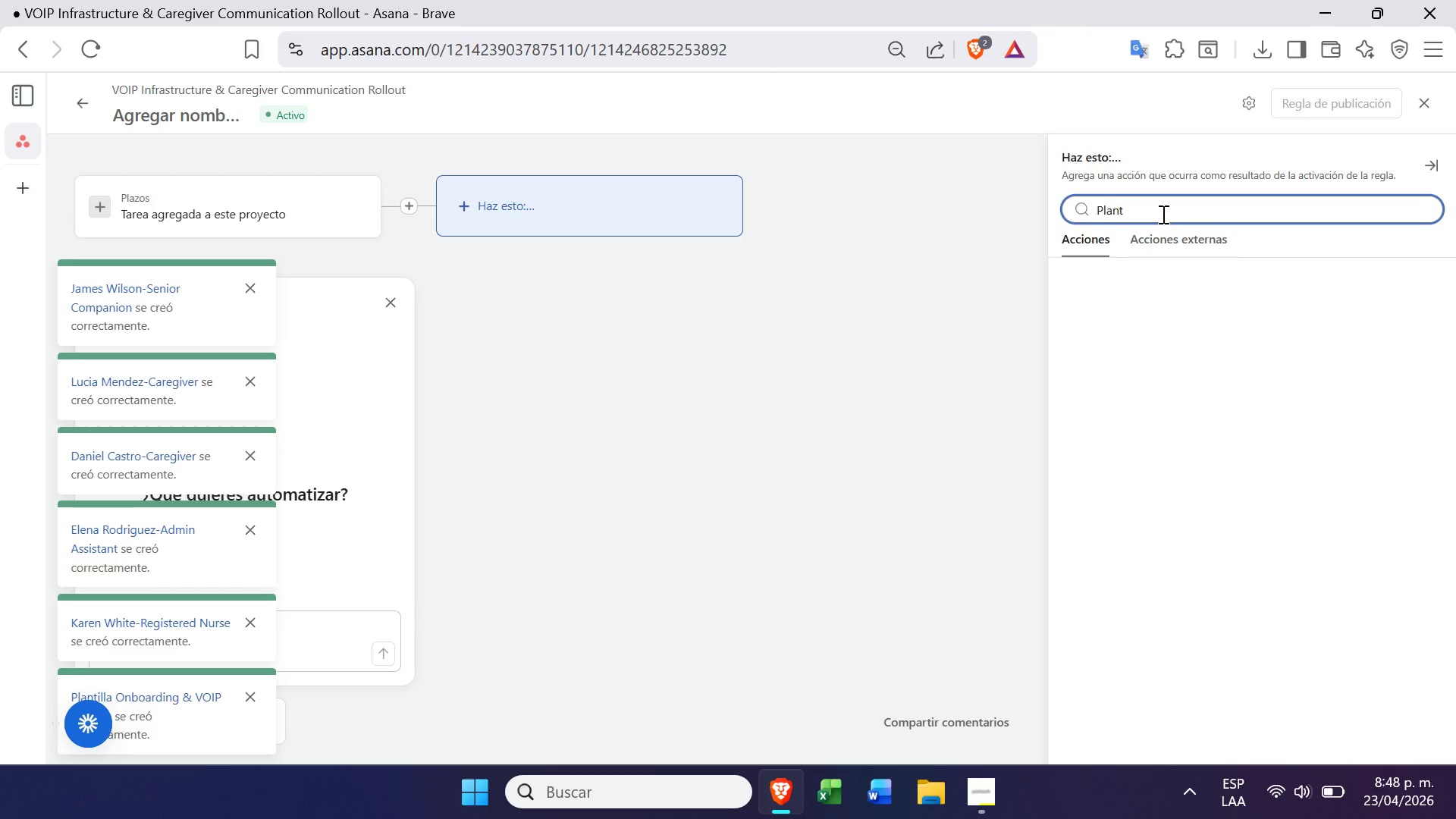 
key(Backspace)
 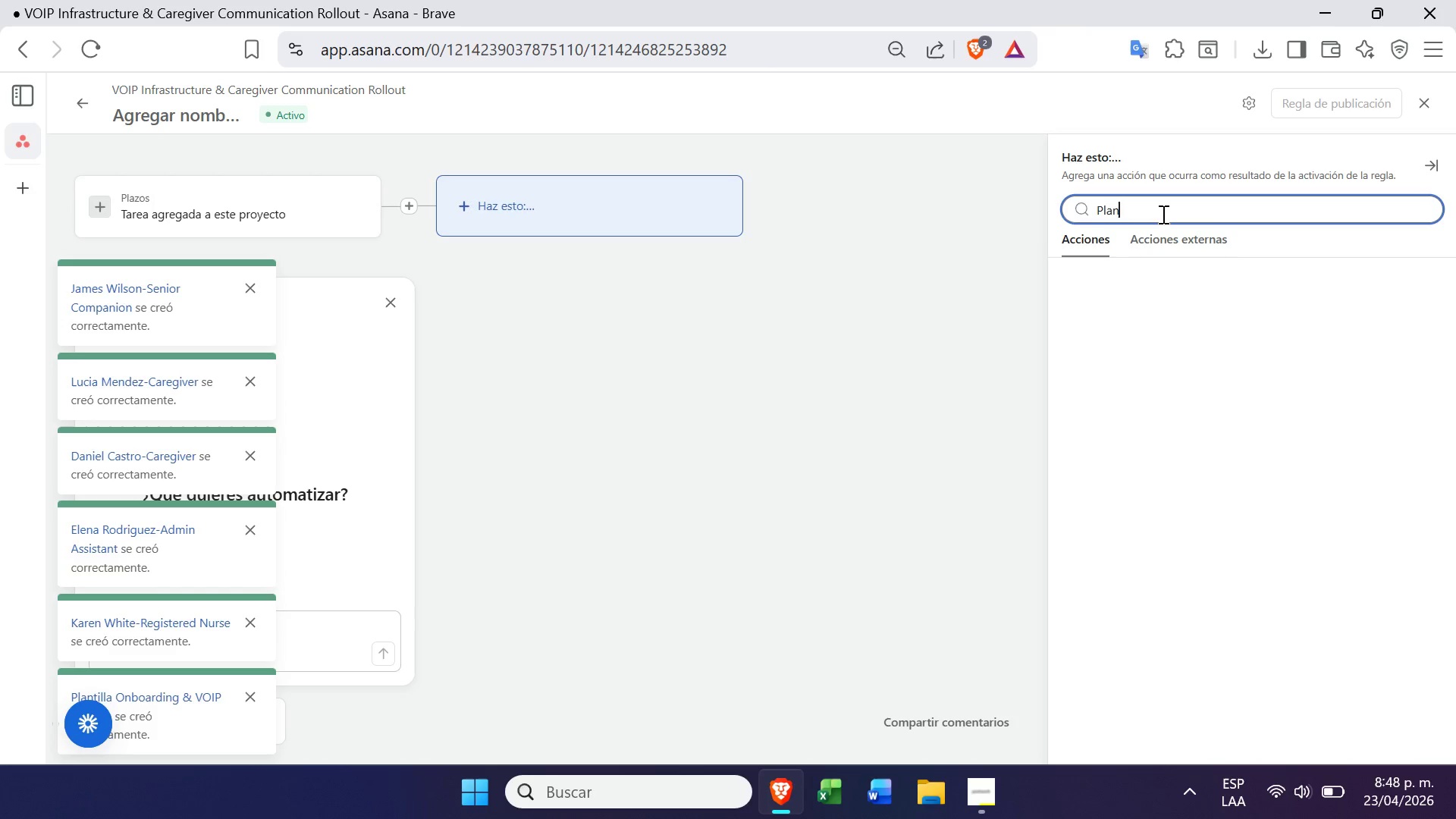 
key(Backspace)
 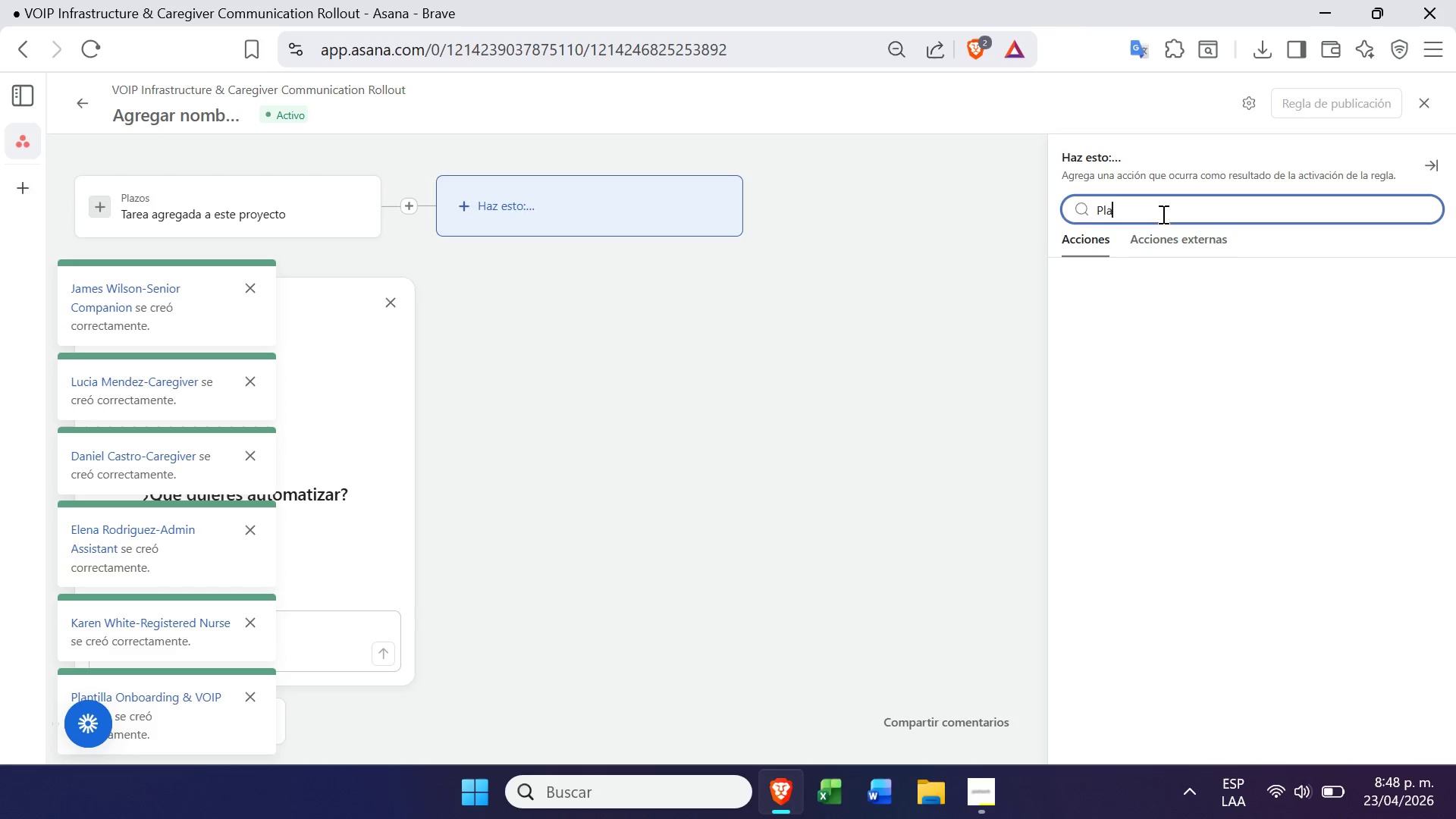 
key(Backspace)
 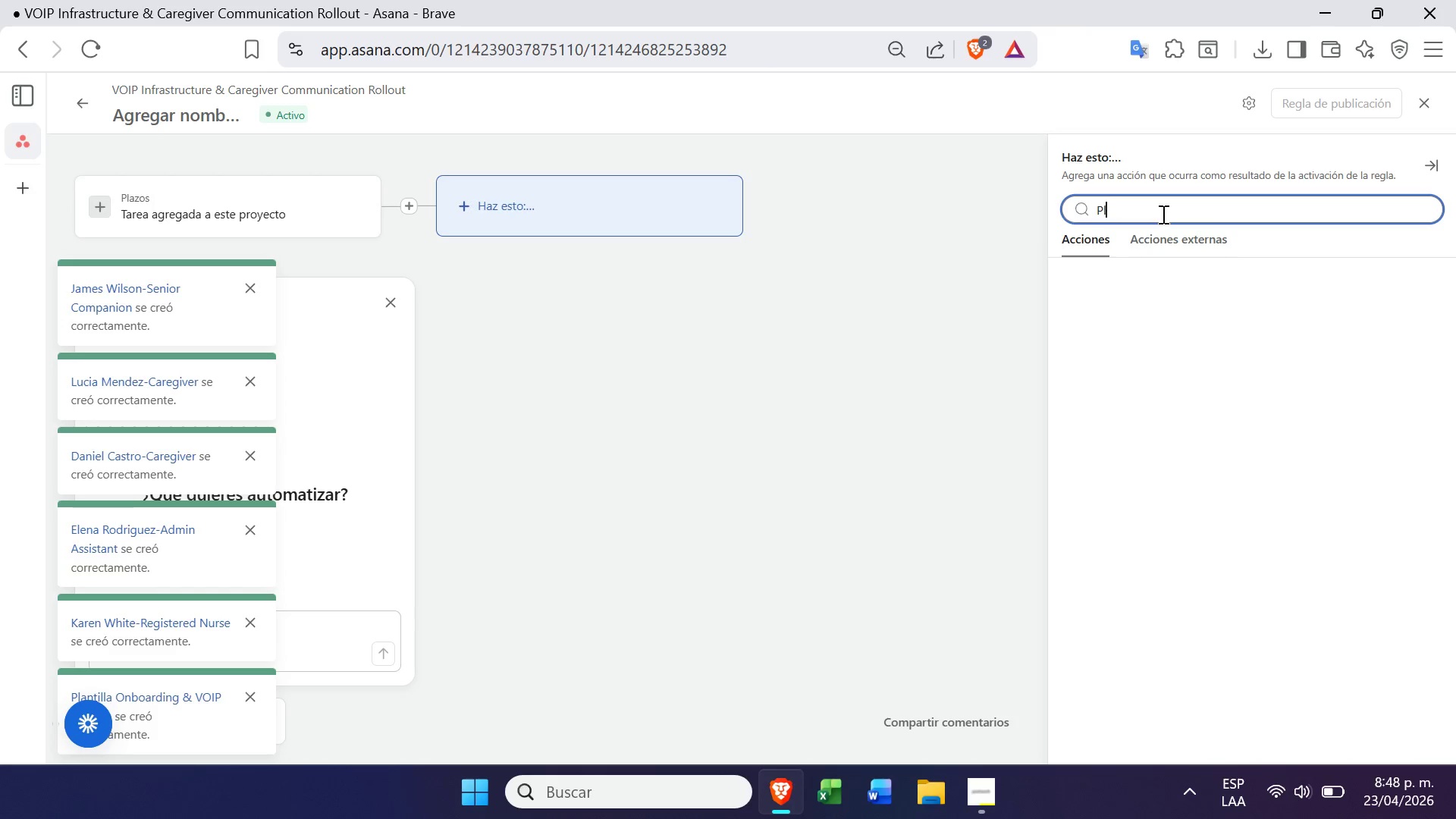 
key(Backspace)
 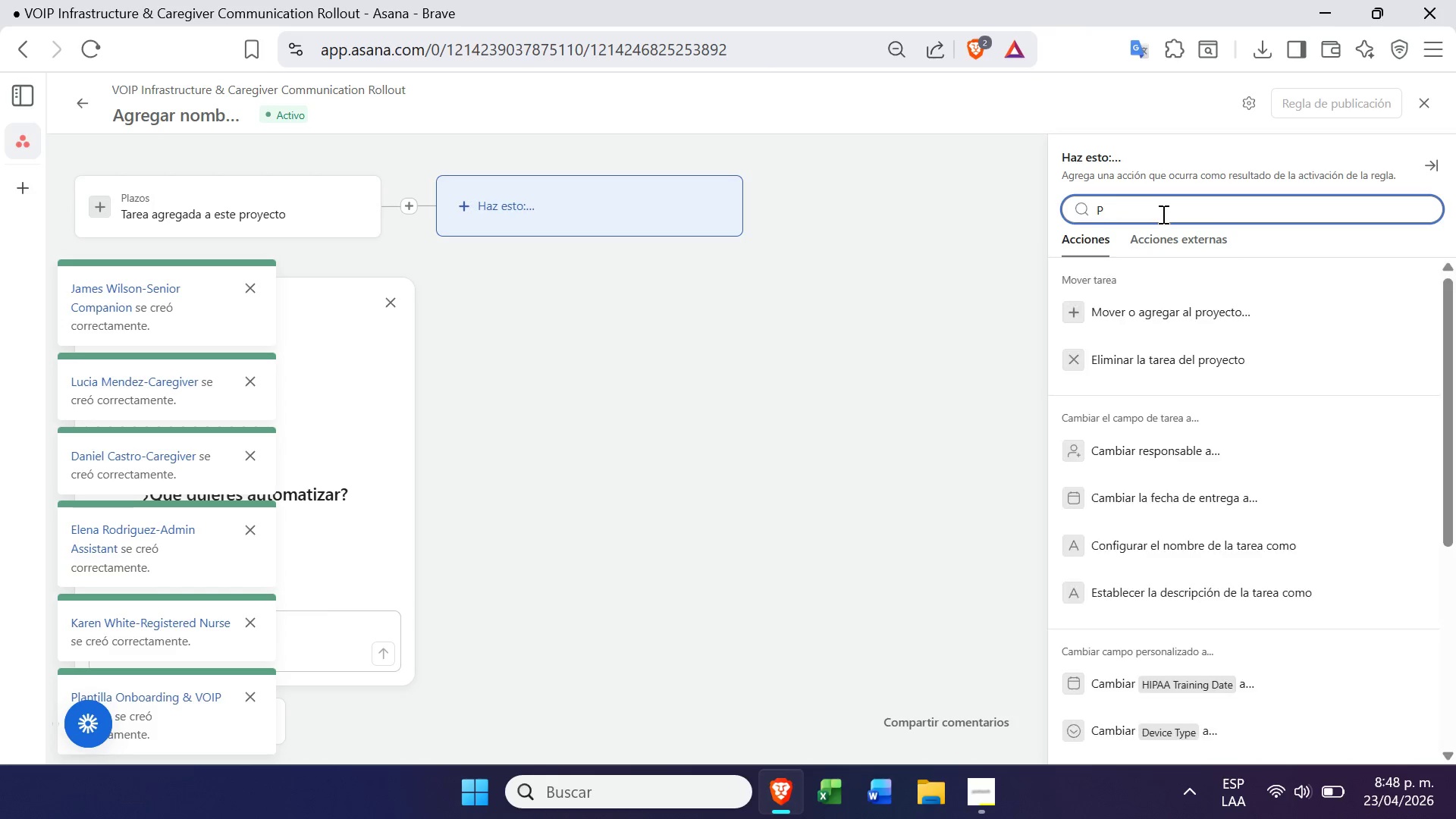 
key(Backspace)
 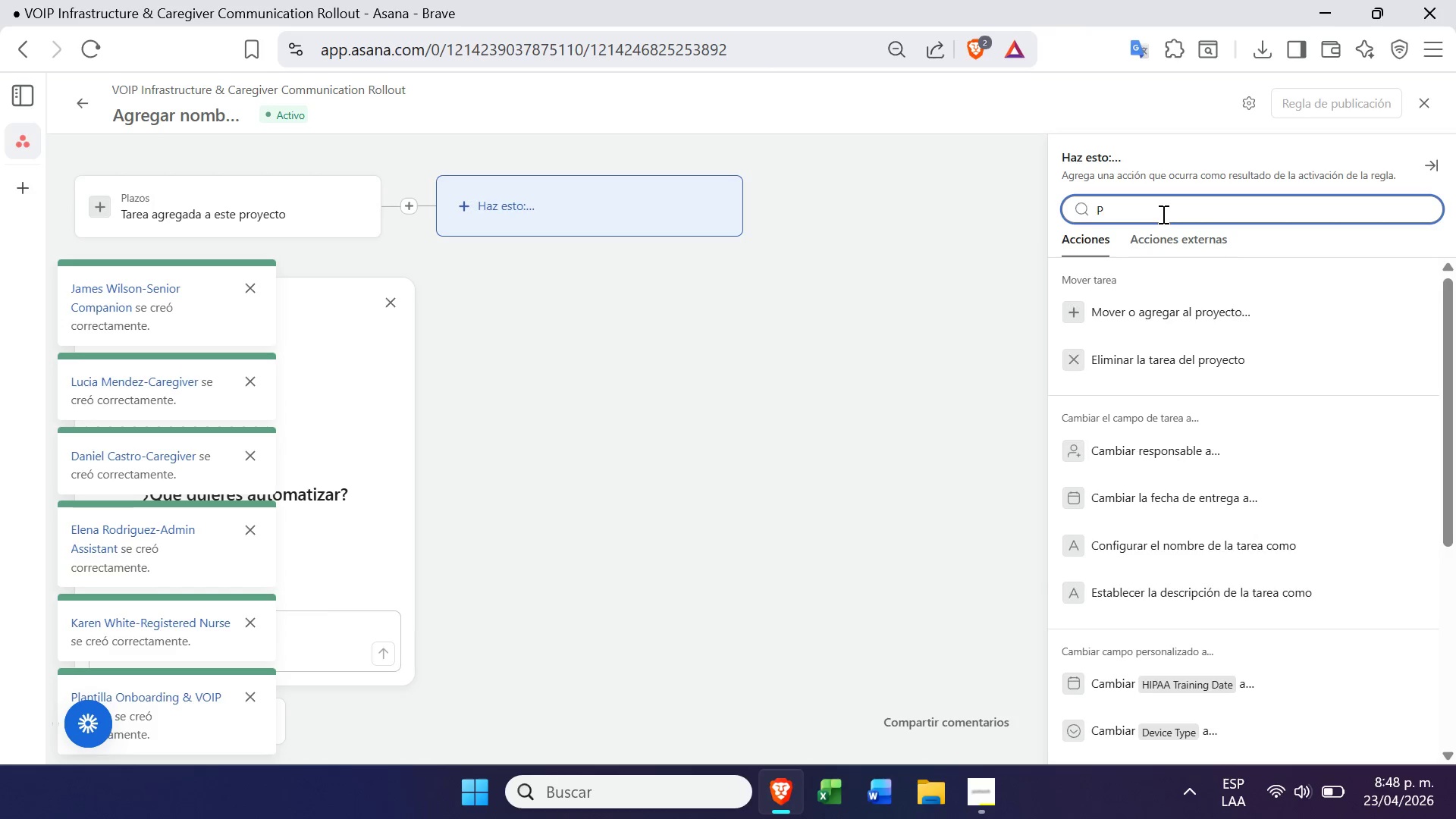 
key(Backspace)
 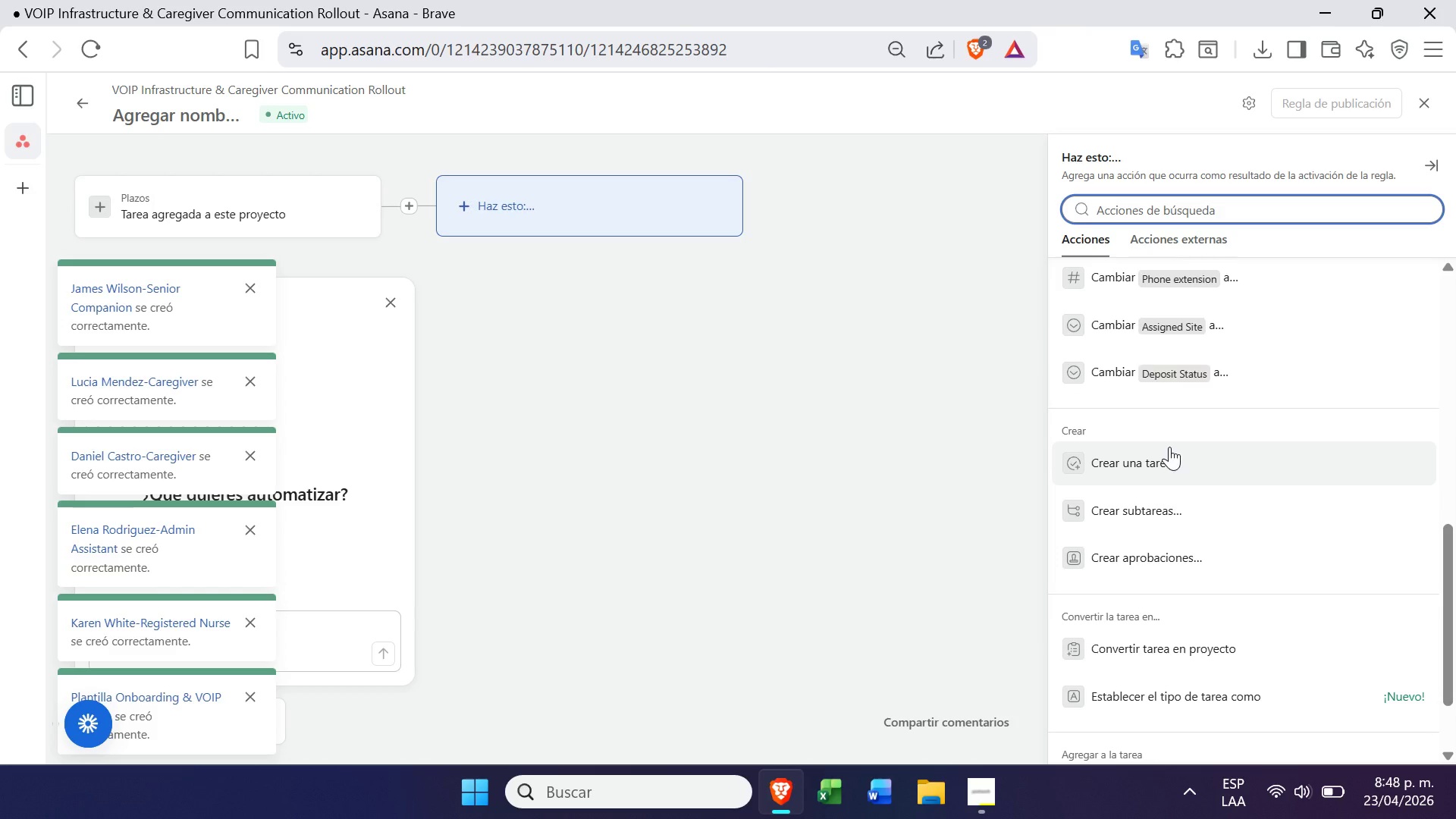 
wait(19.91)
 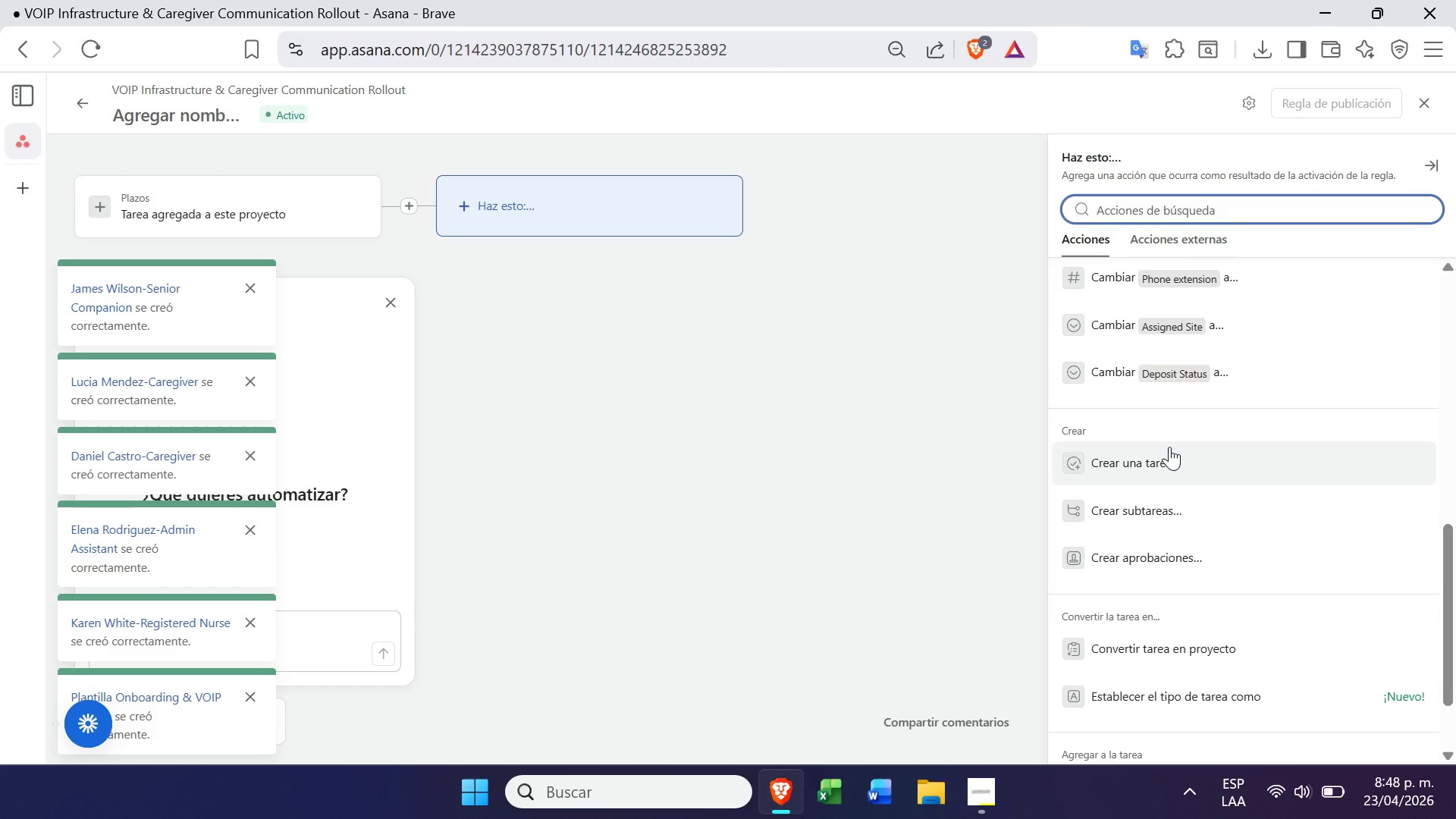 
left_click([802, 525])
 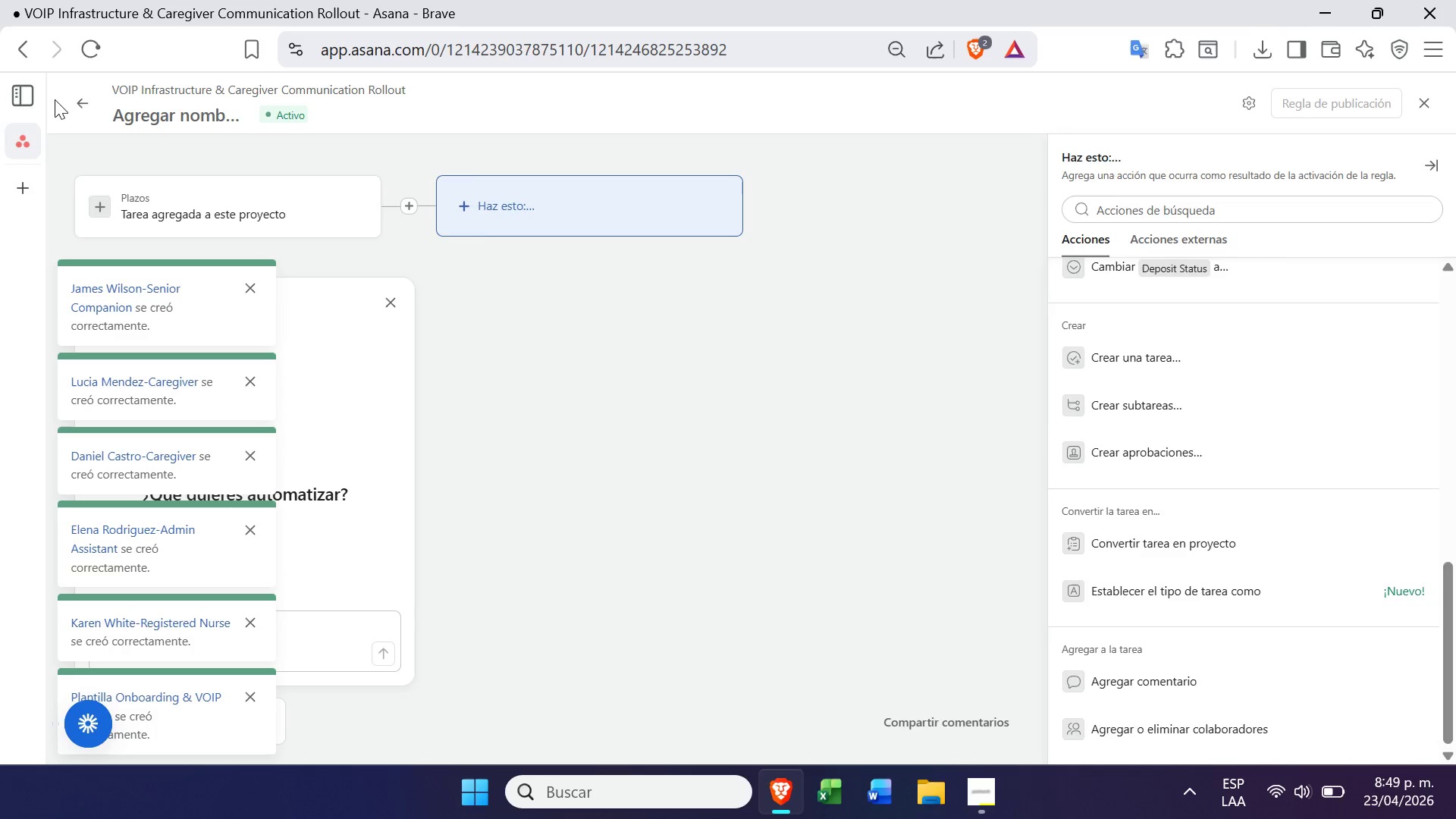 
double_click([76, 106])
 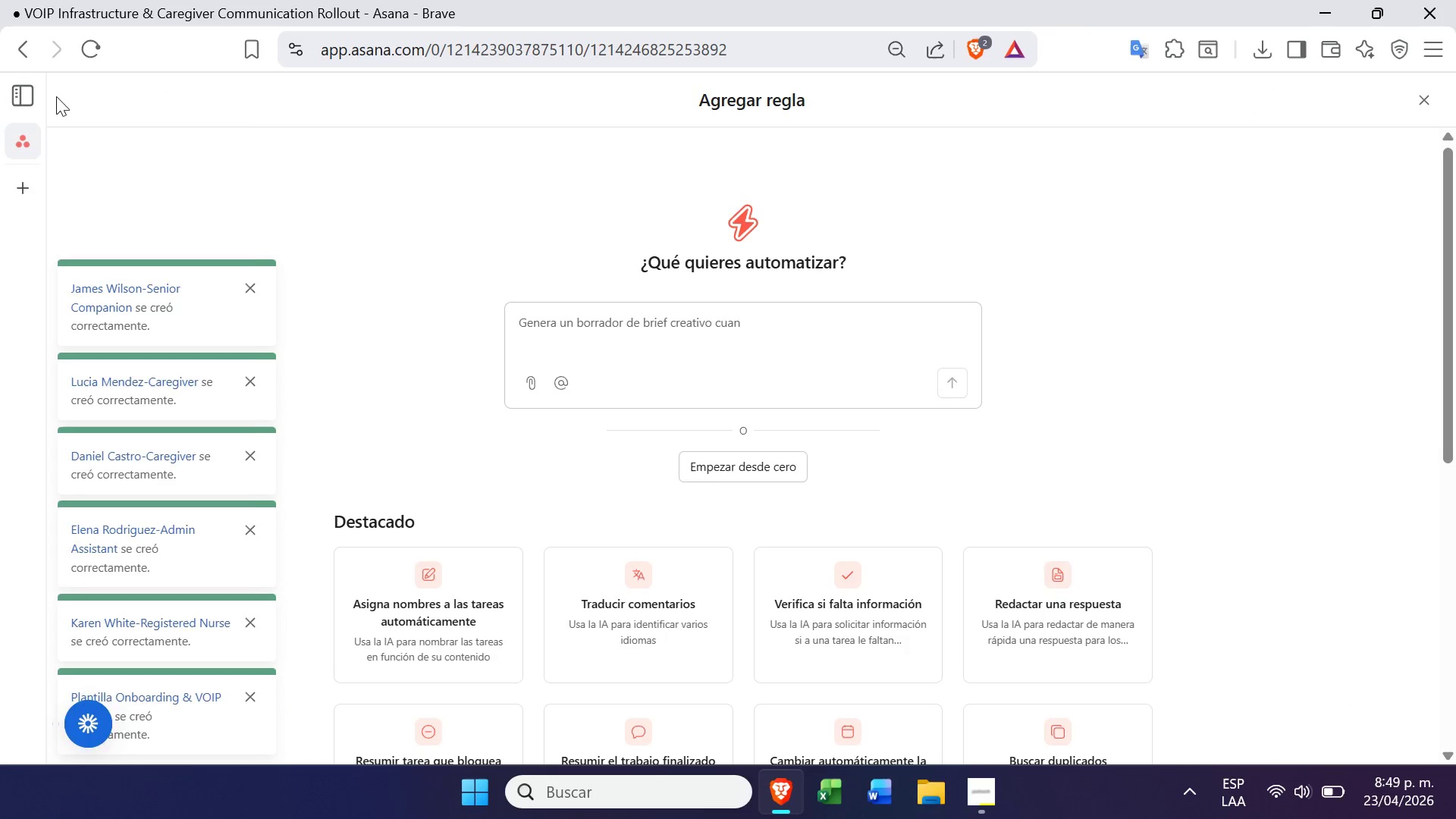 
left_click([24, 50])
 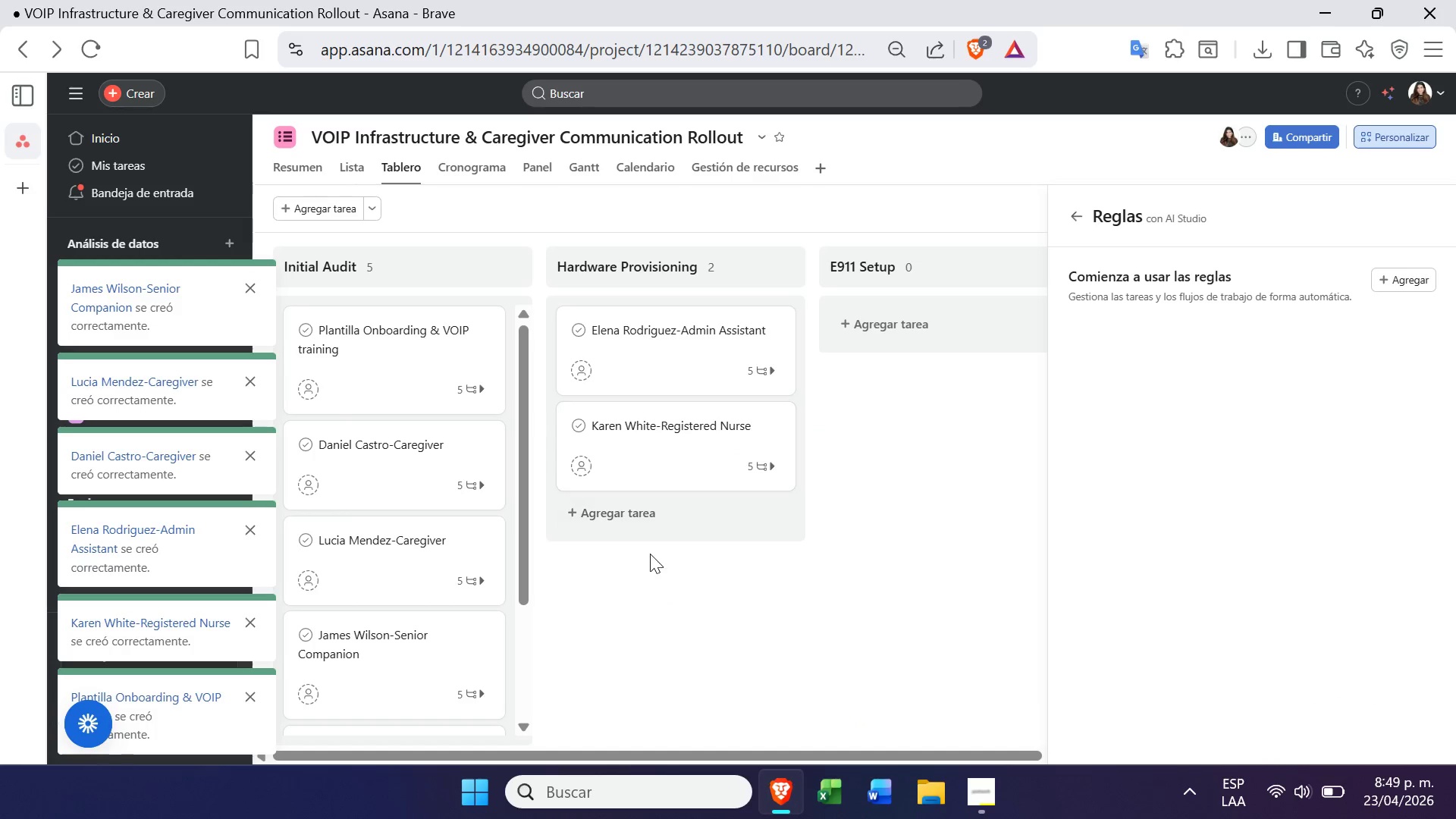 
left_click([650, 576])
 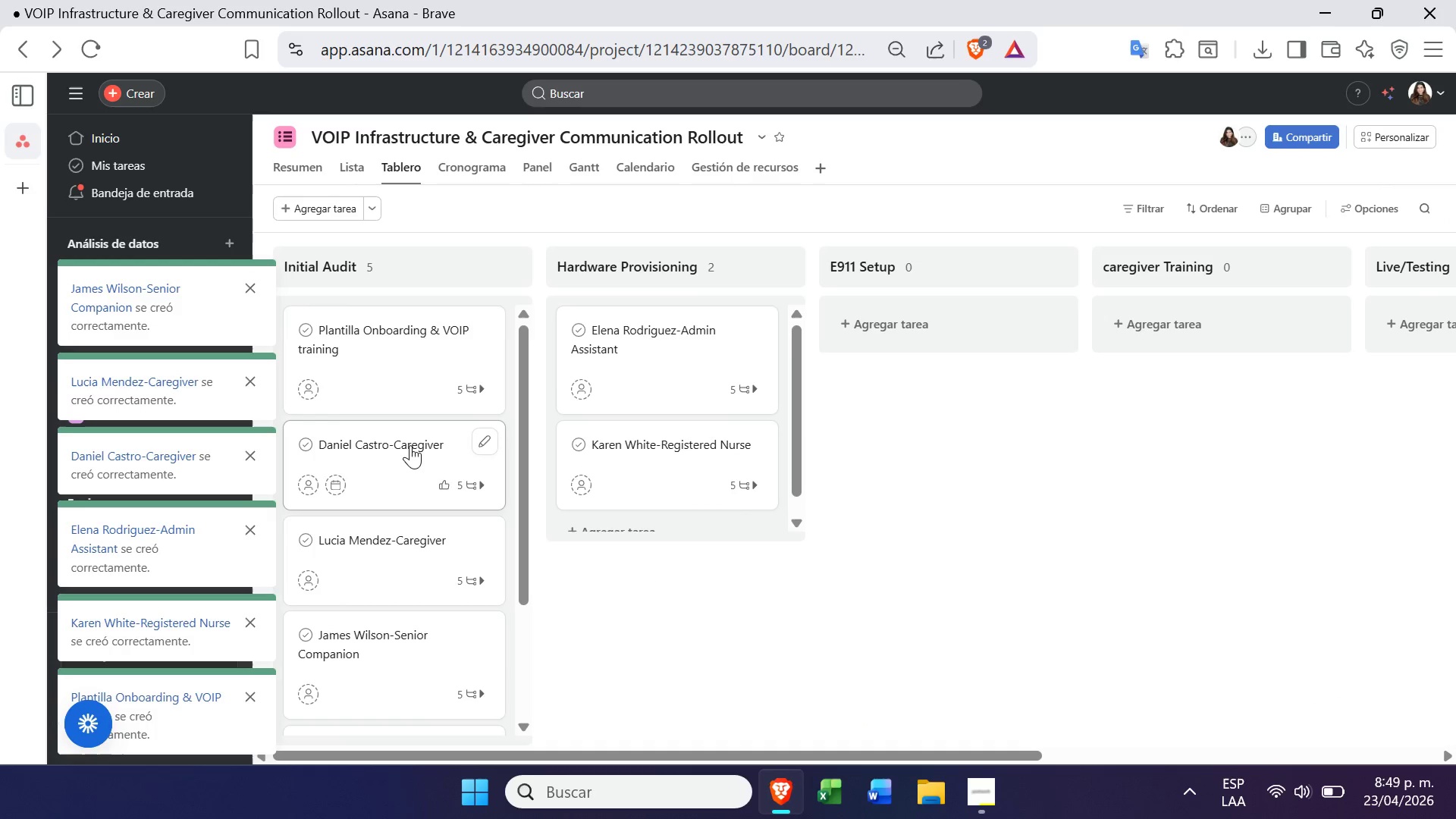 
left_click([380, 208])
 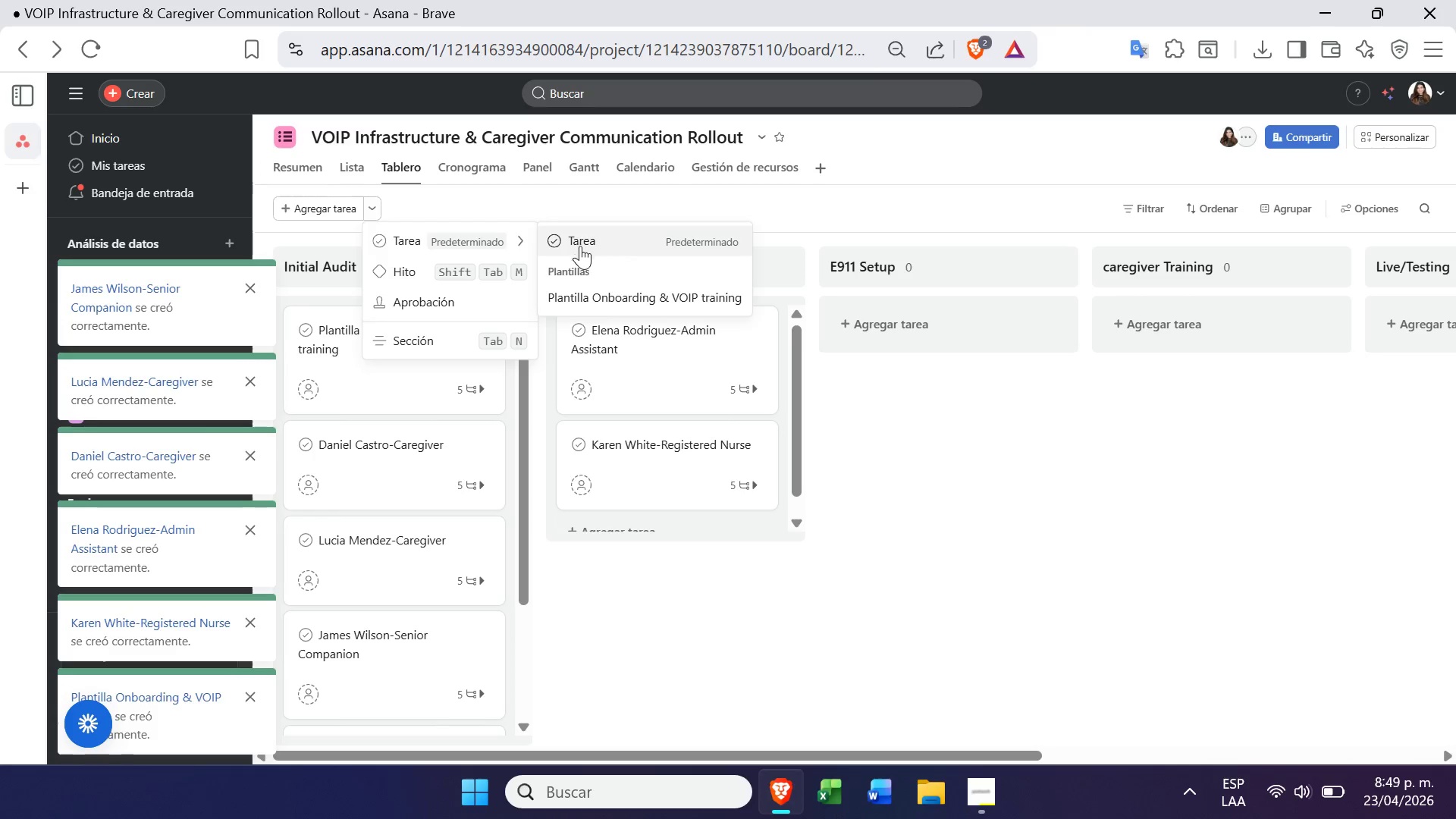 
left_click([595, 297])
 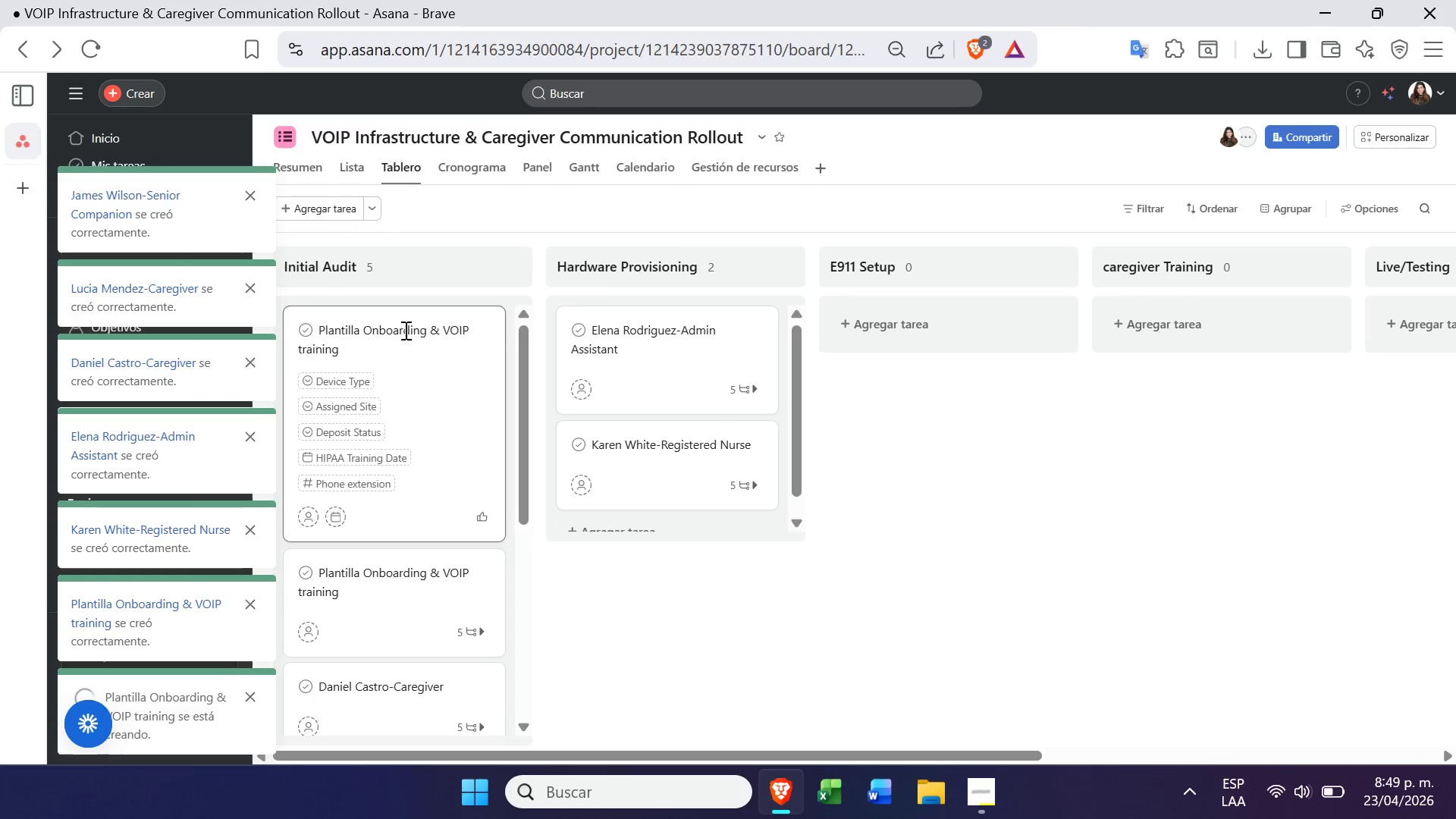 
double_click([396, 339])
 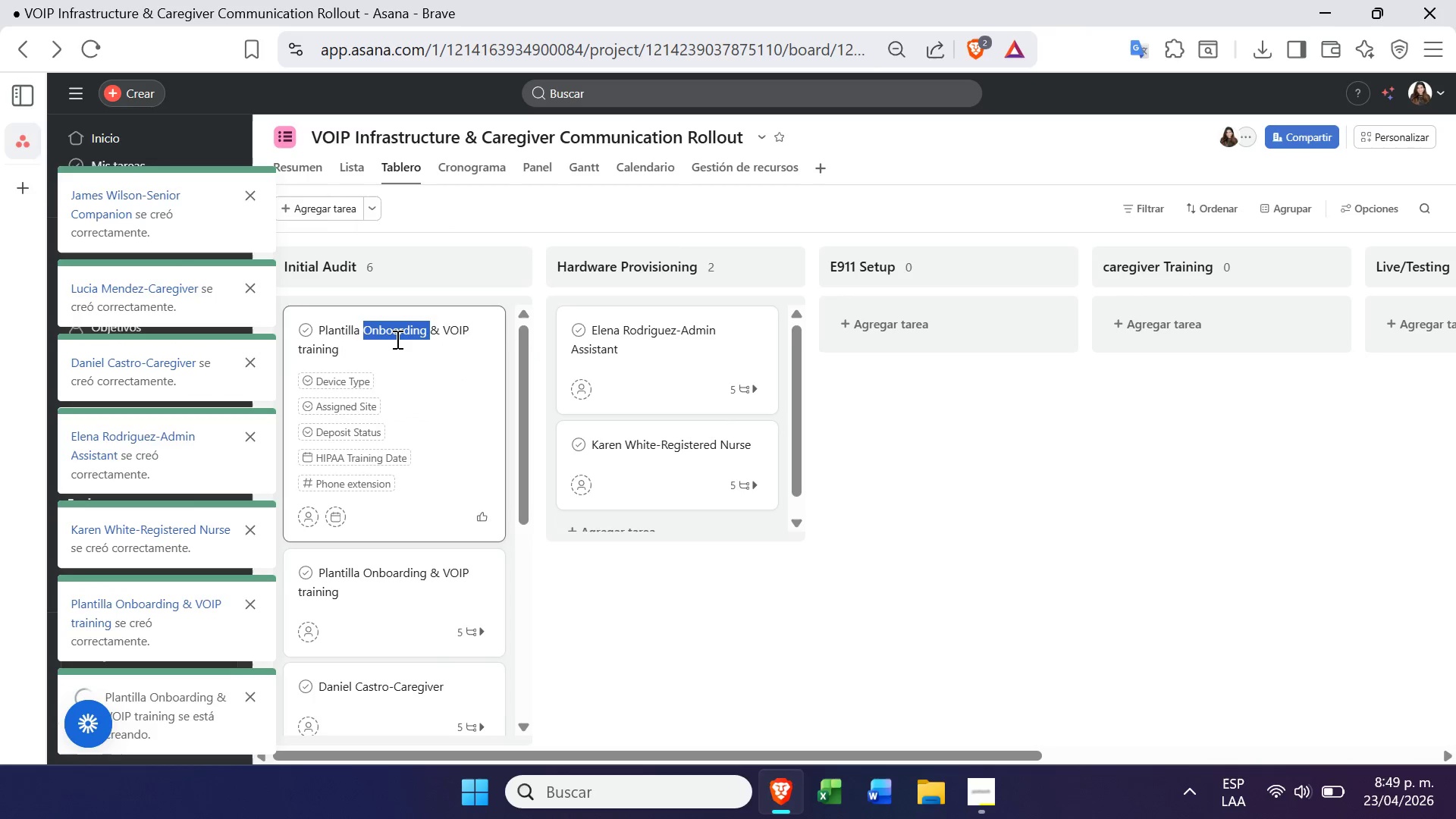 
triple_click([396, 339])
 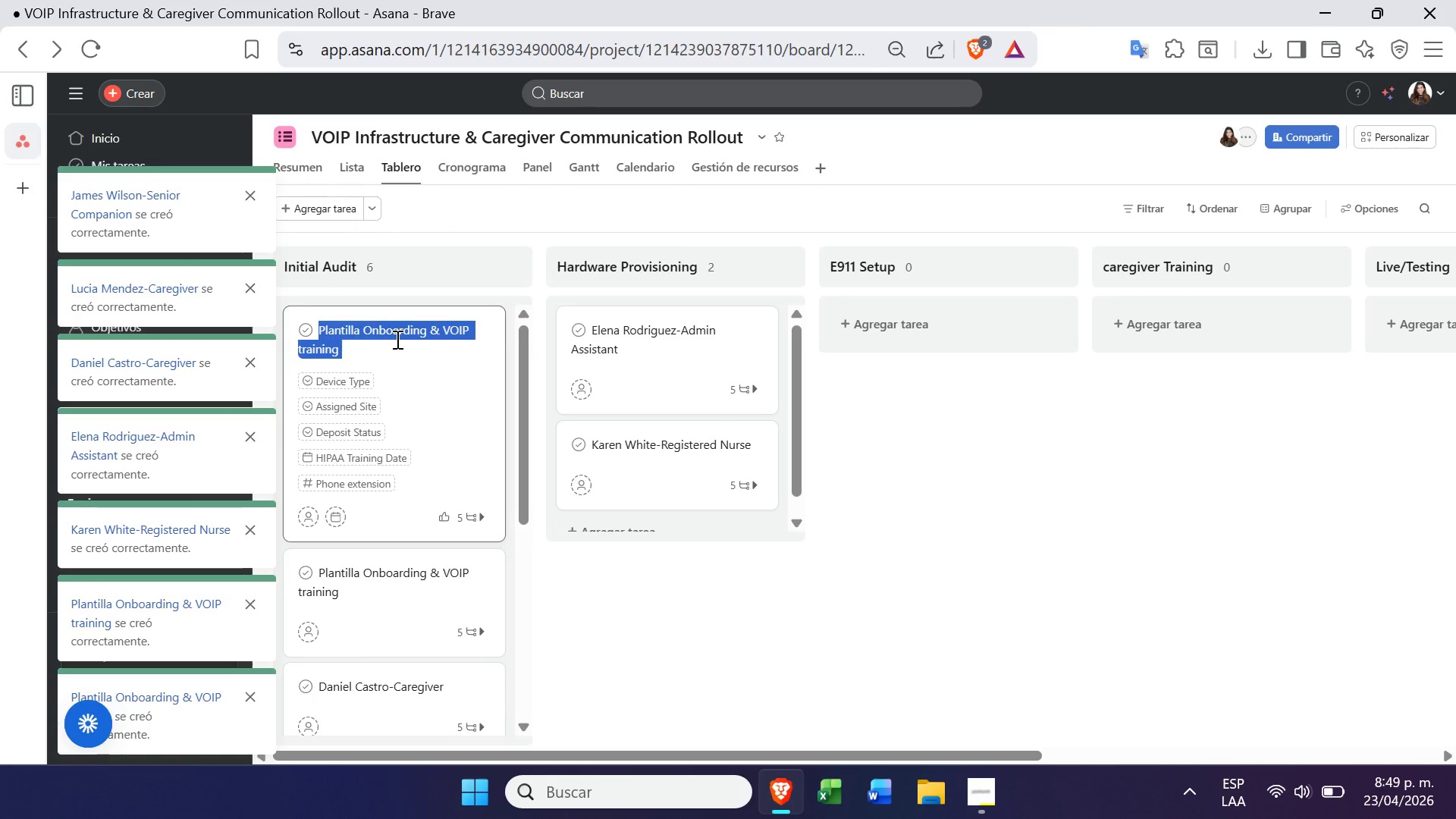 
key(Backspace)
type(Danil)
key(Backspace)
type(el Penagos-)
 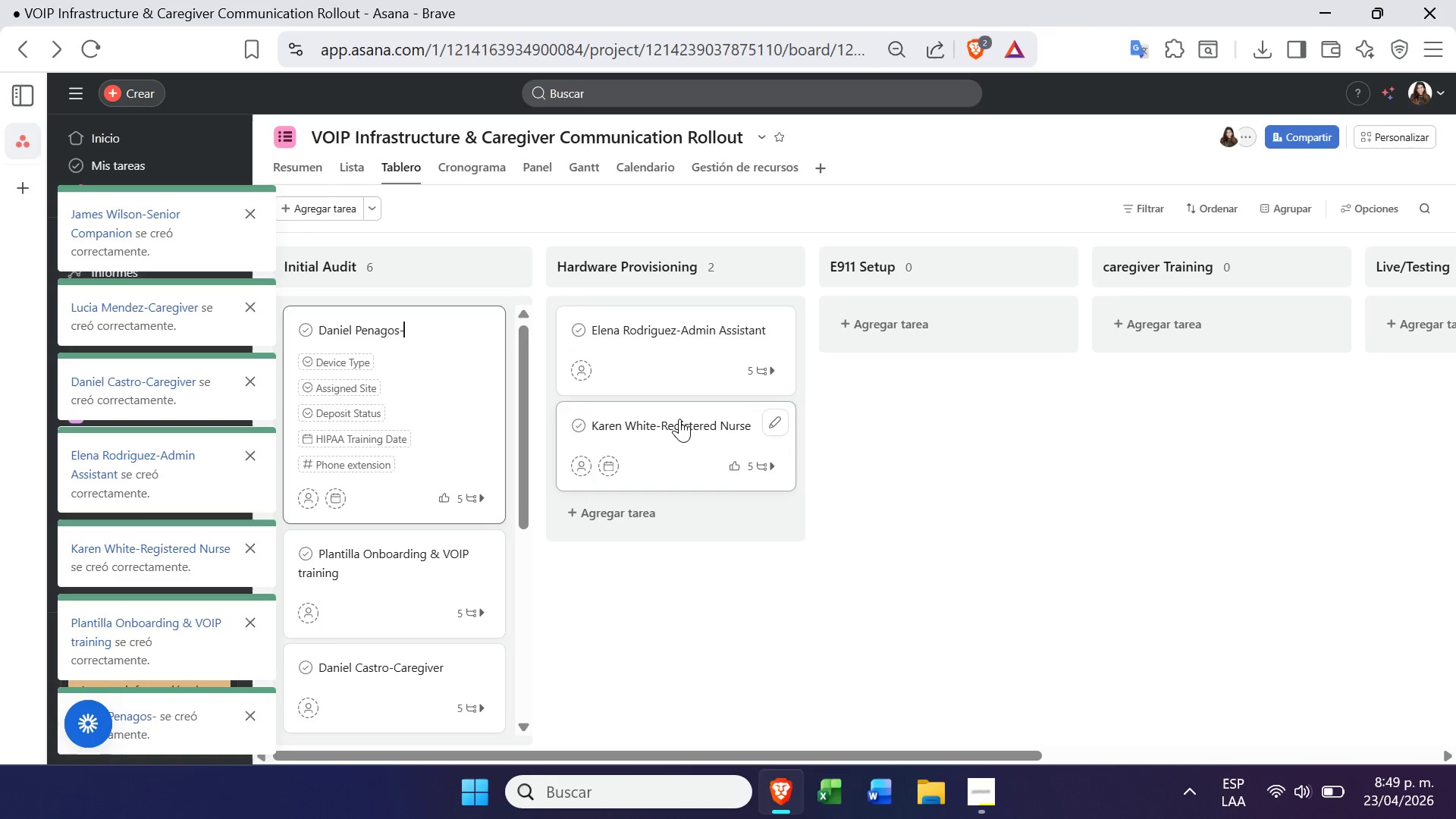 
left_click([679, 419])
 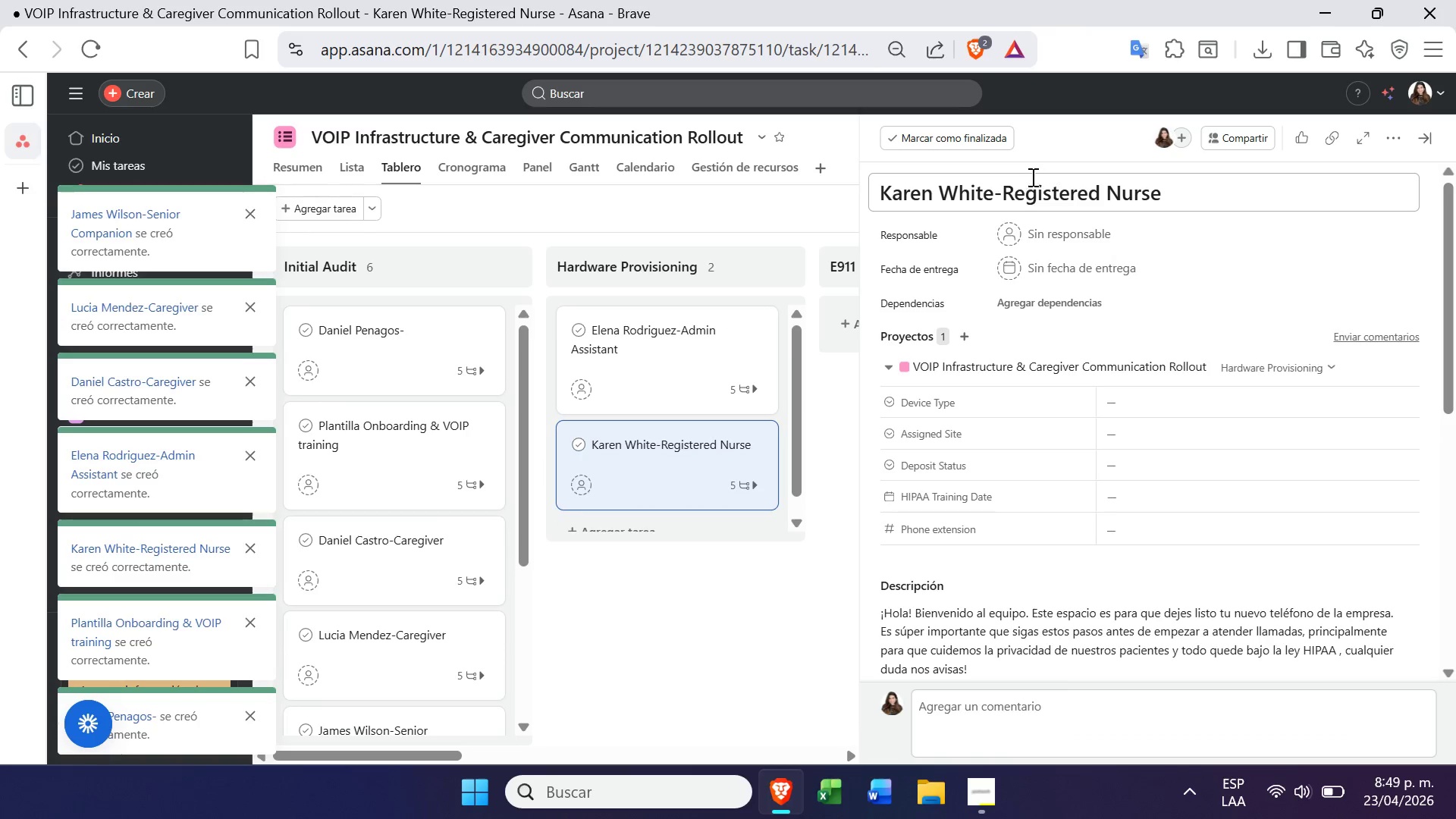 
left_click_drag(start_coordinate=[1006, 194], to_coordinate=[1178, 206])
 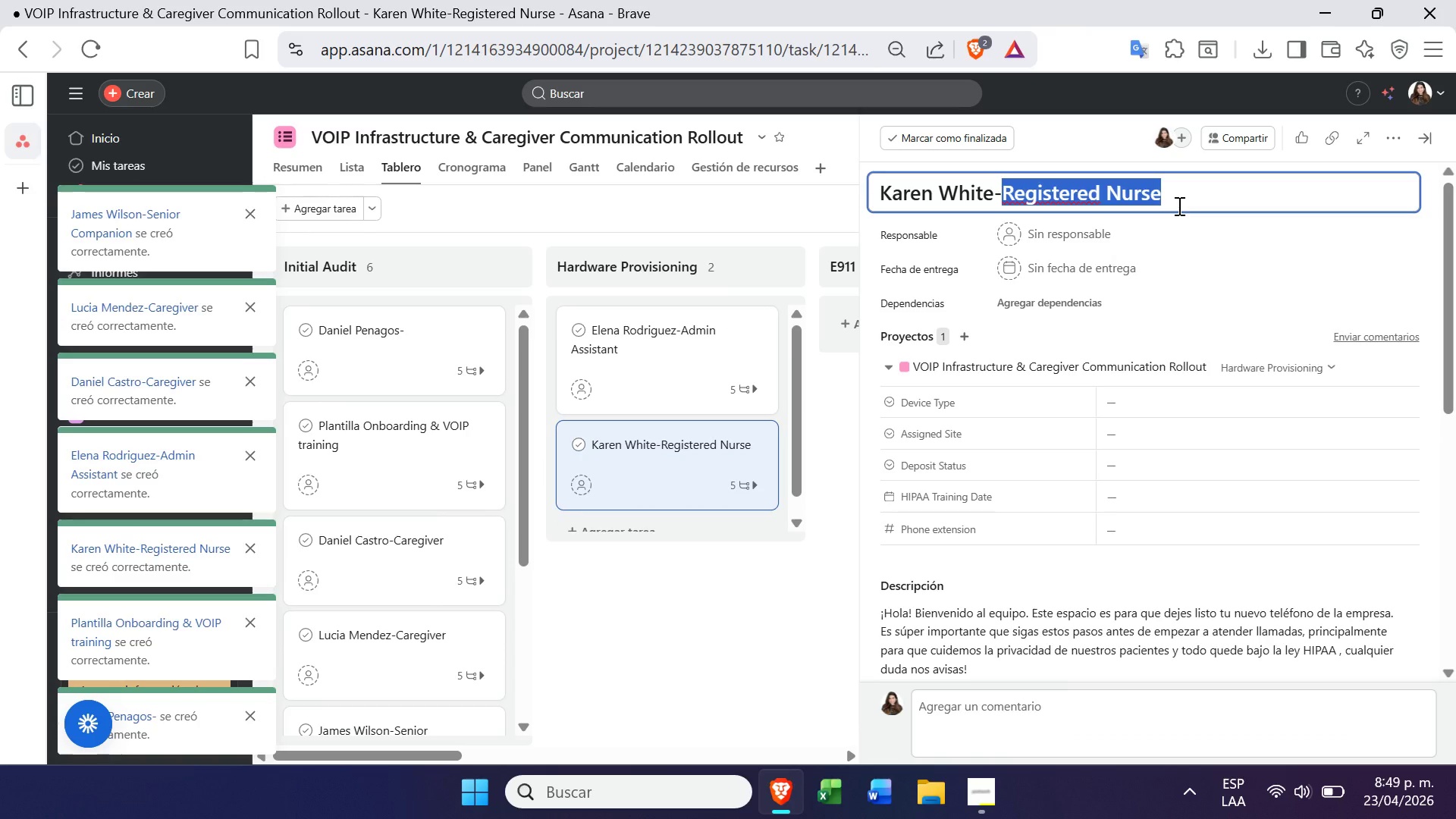 
key(Control+C)
 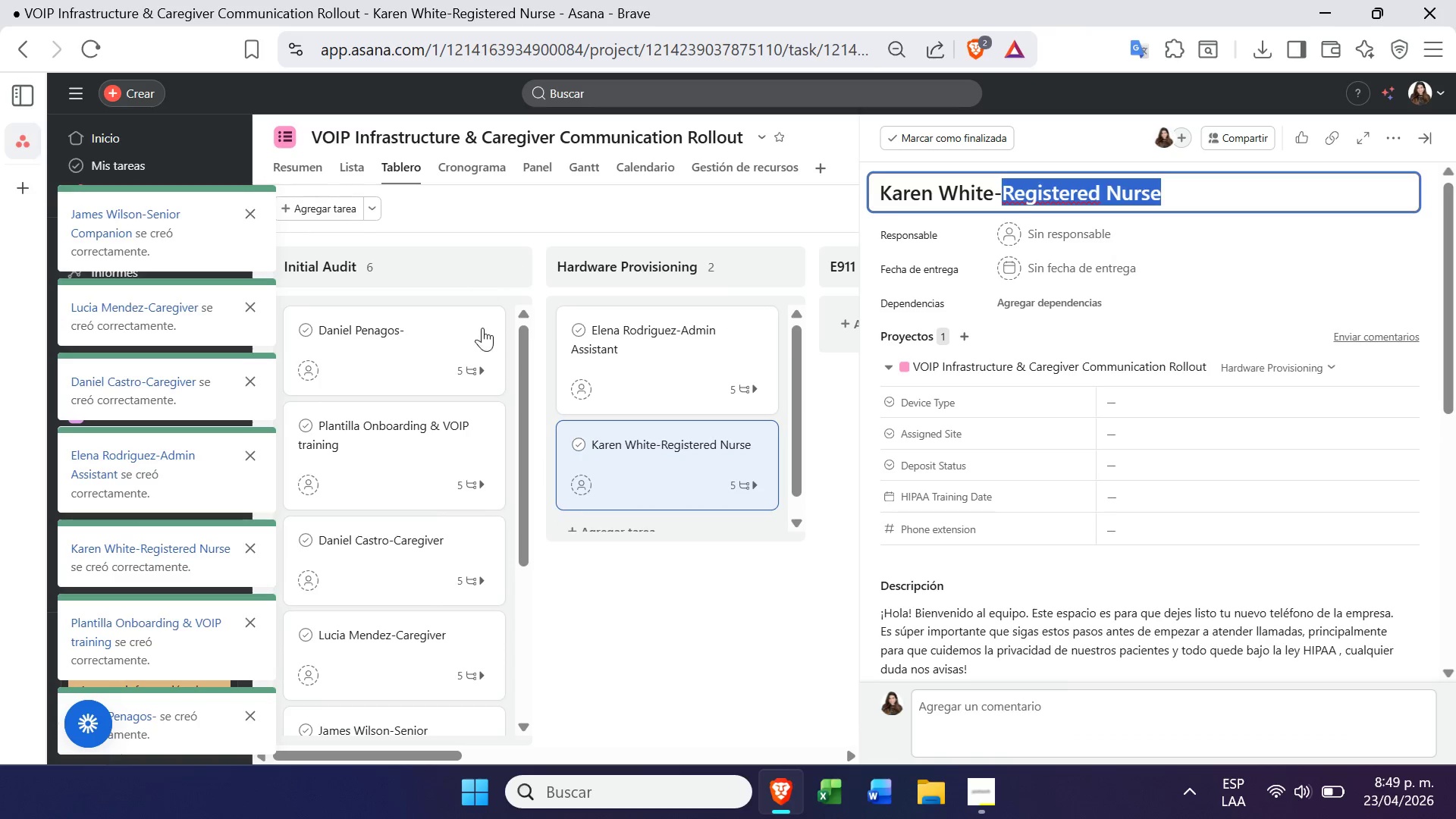 
left_click([433, 352])
 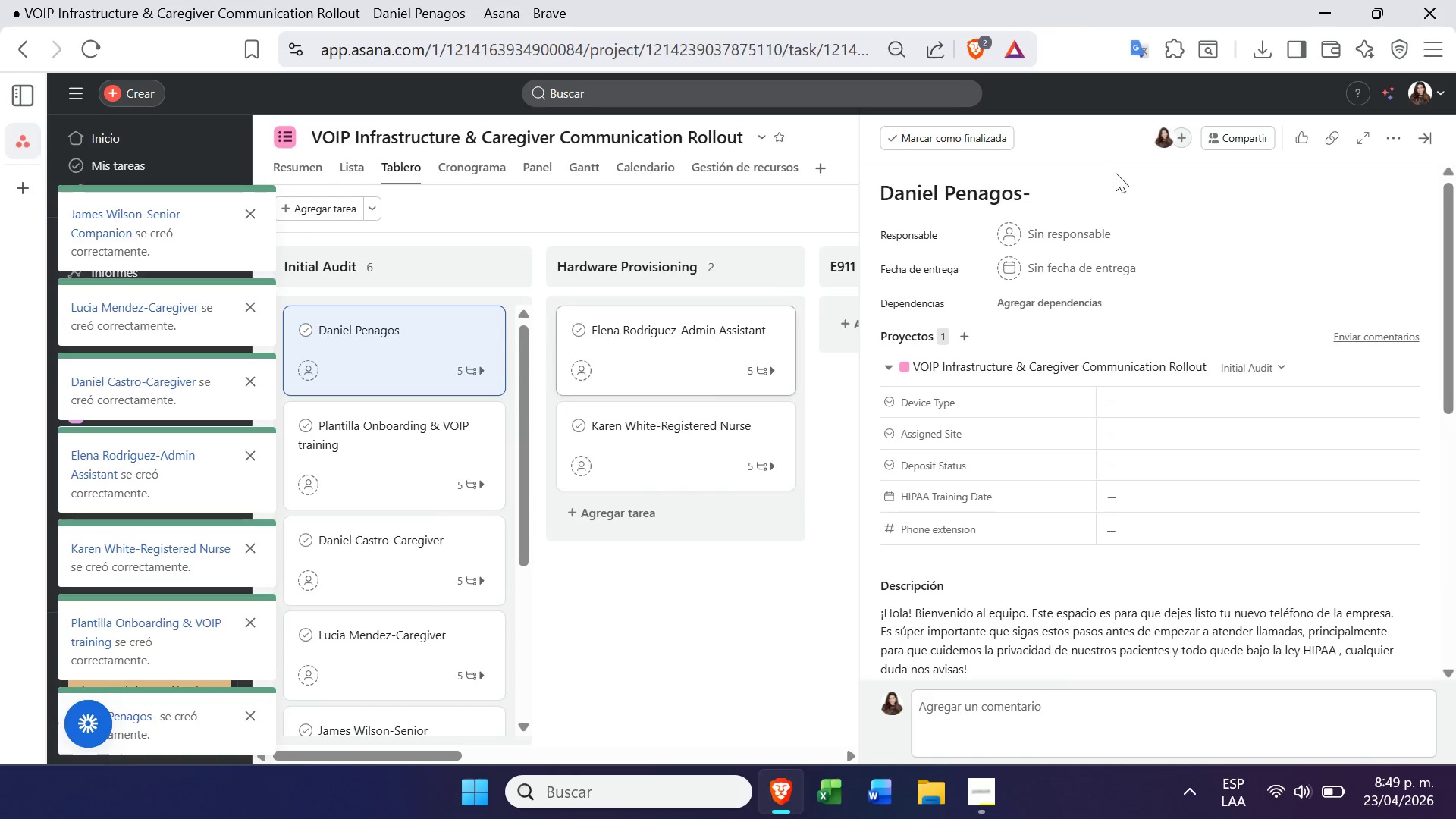 
left_click([1066, 206])
 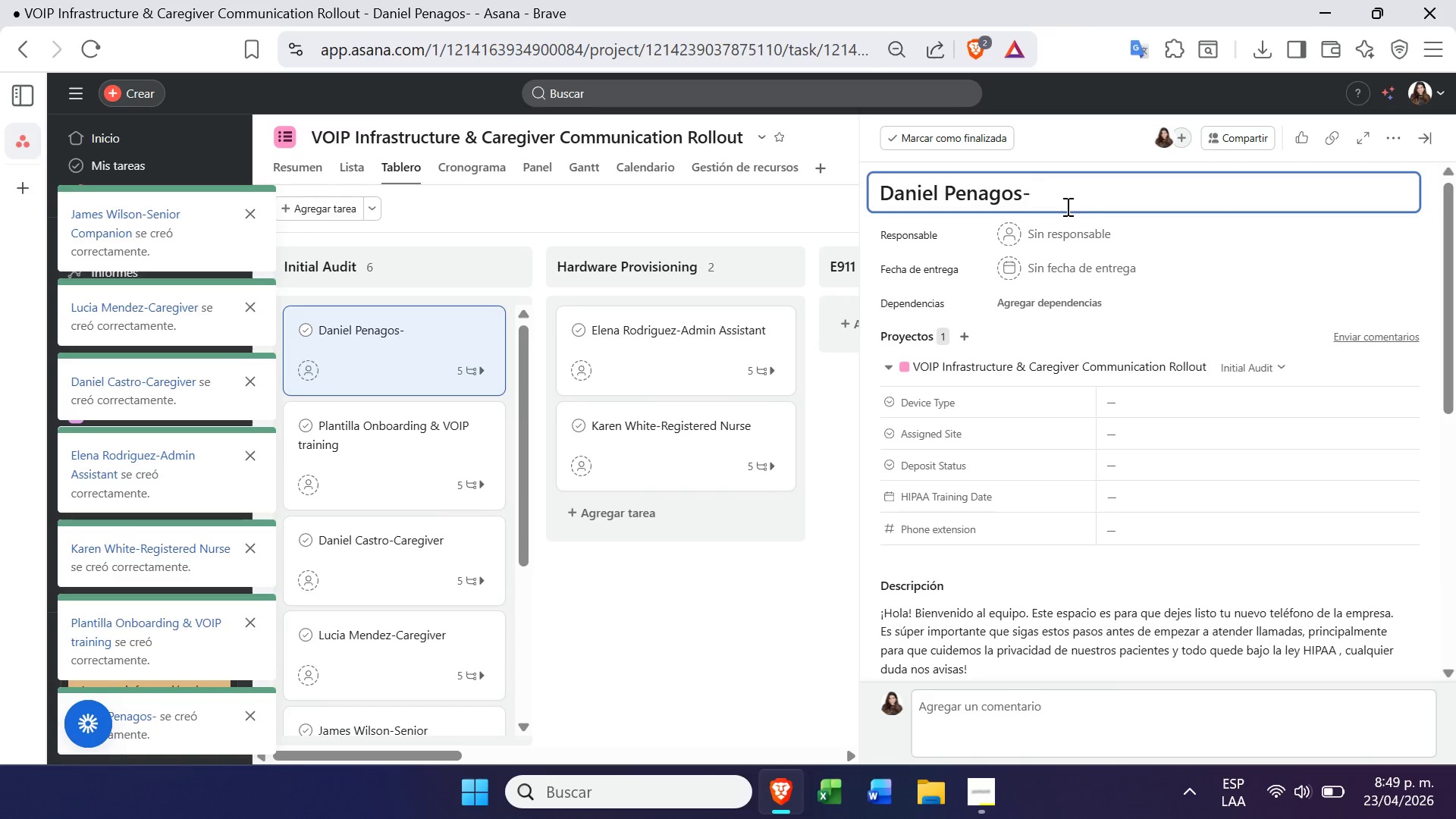 
key(Control+V)
 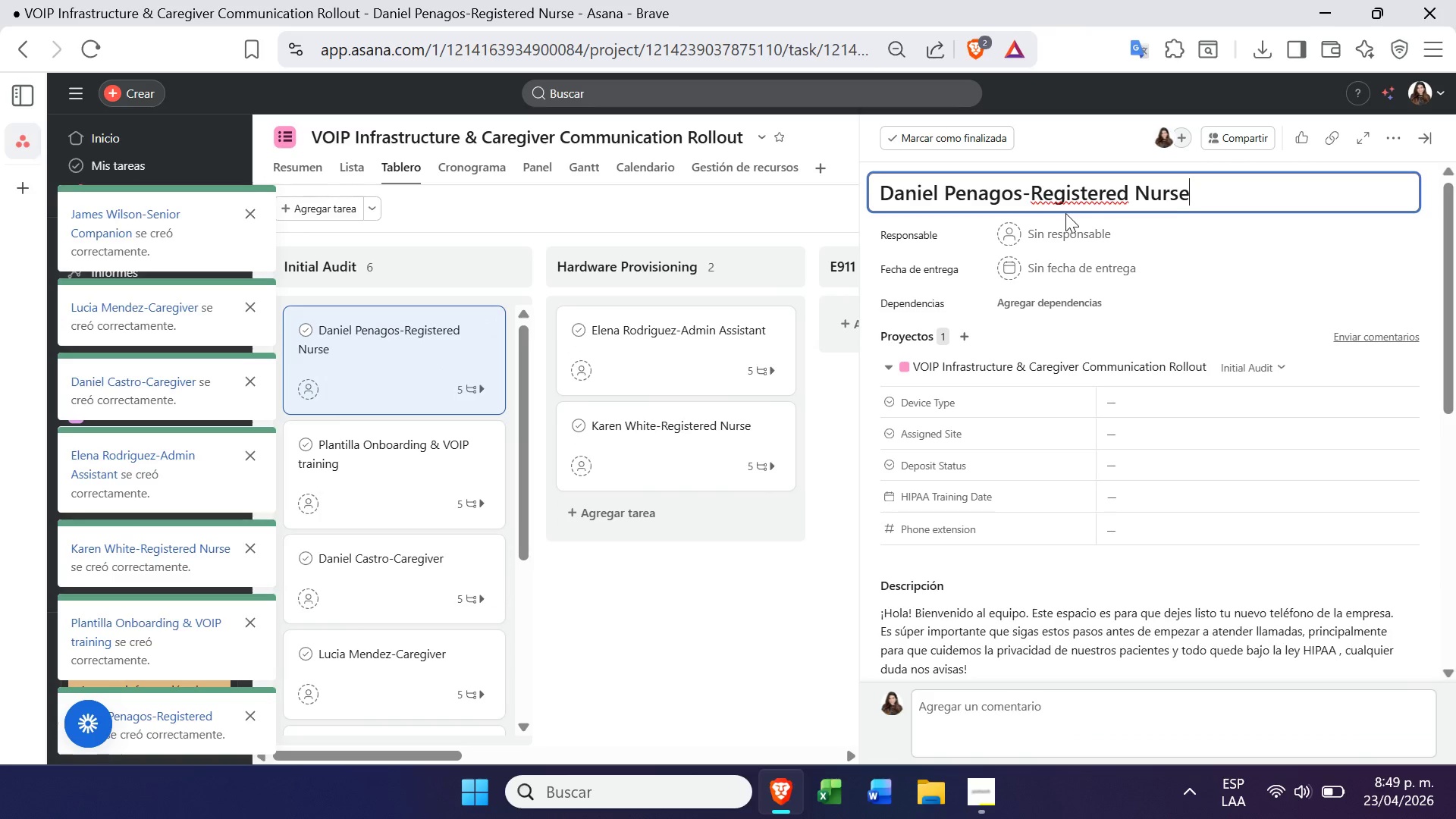 
left_click_drag(start_coordinate=[1225, 182], to_coordinate=[852, 200])
 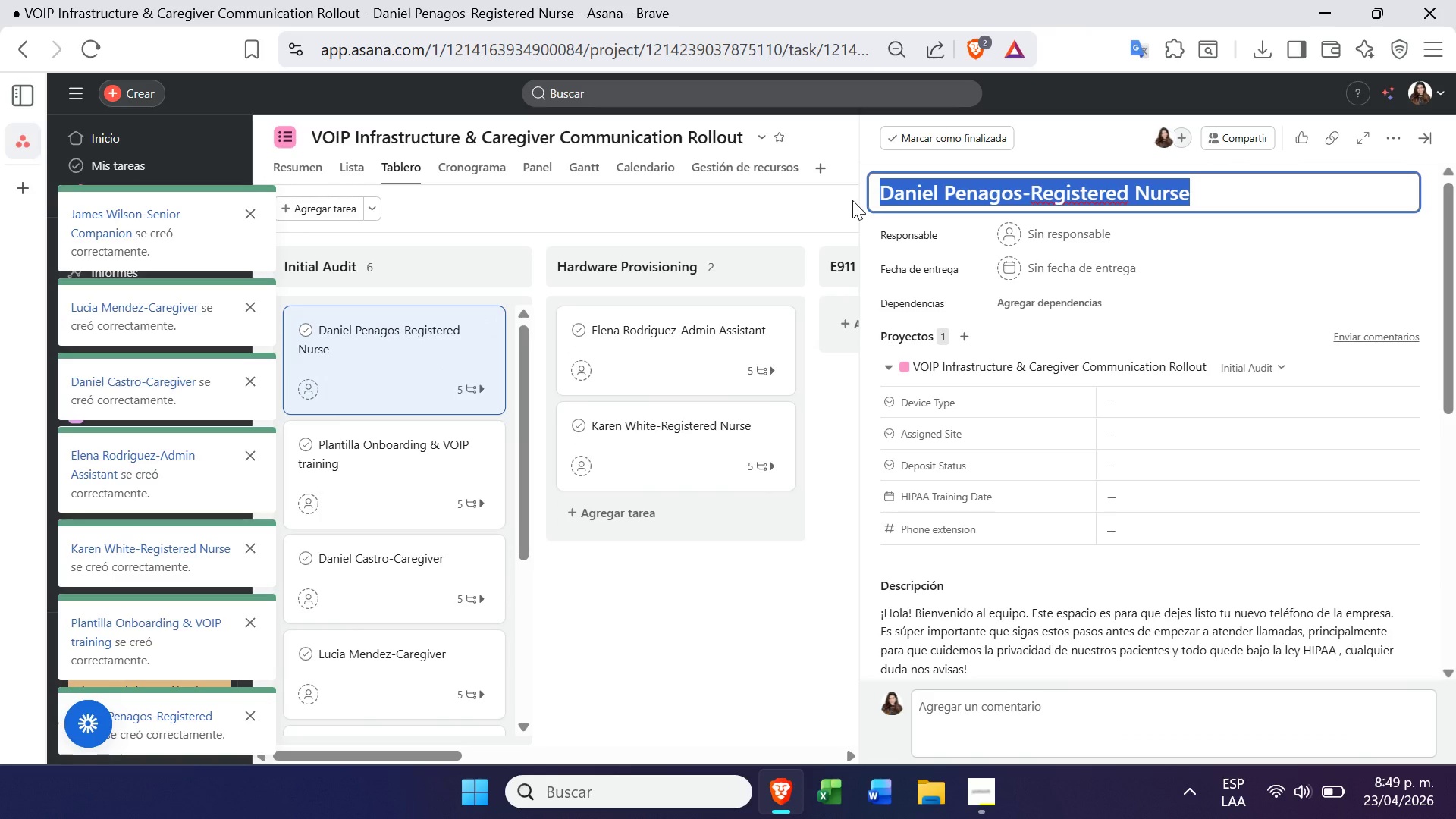 
key(Control+ControlLeft)
 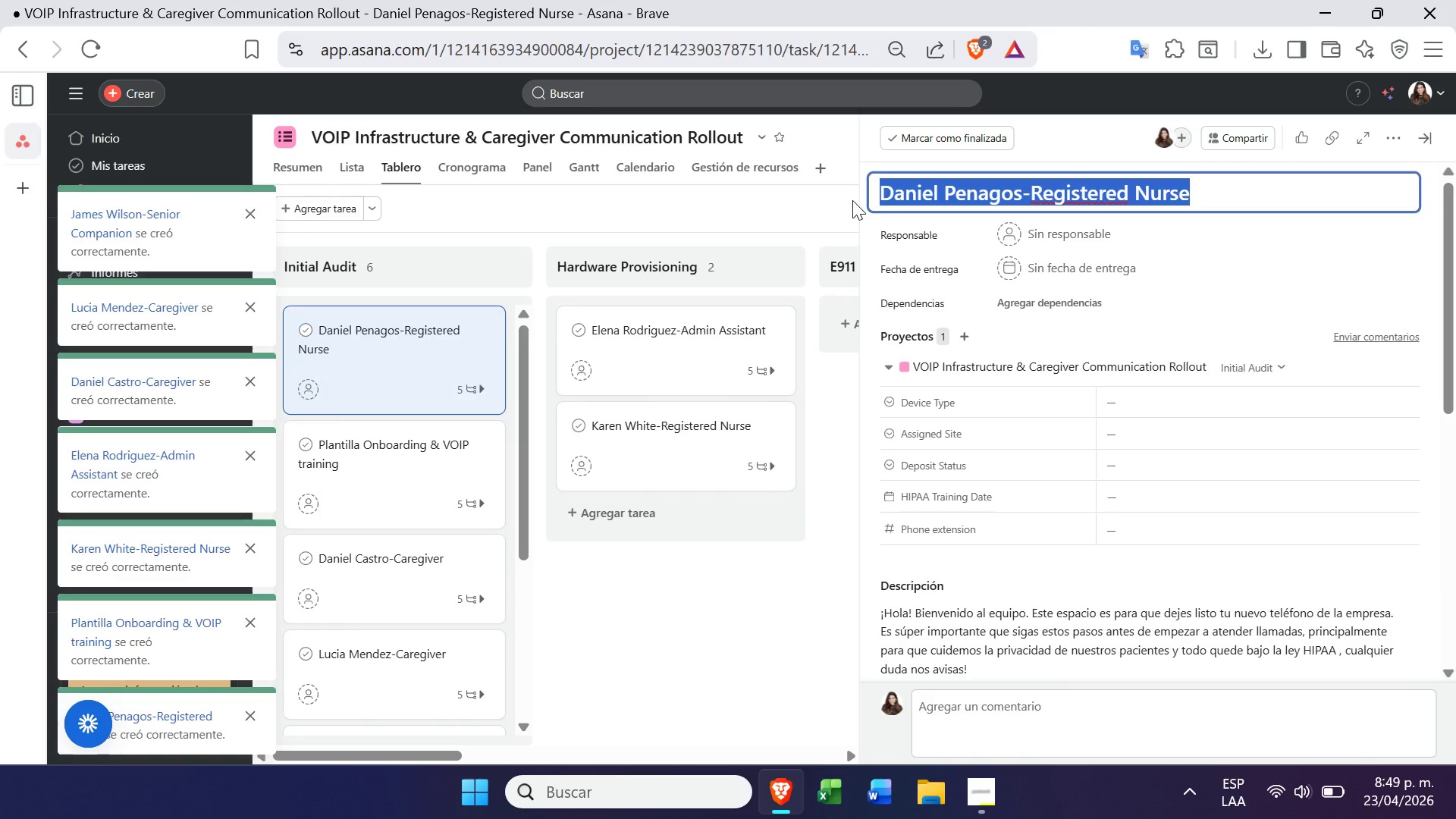 
key(Control+C)
 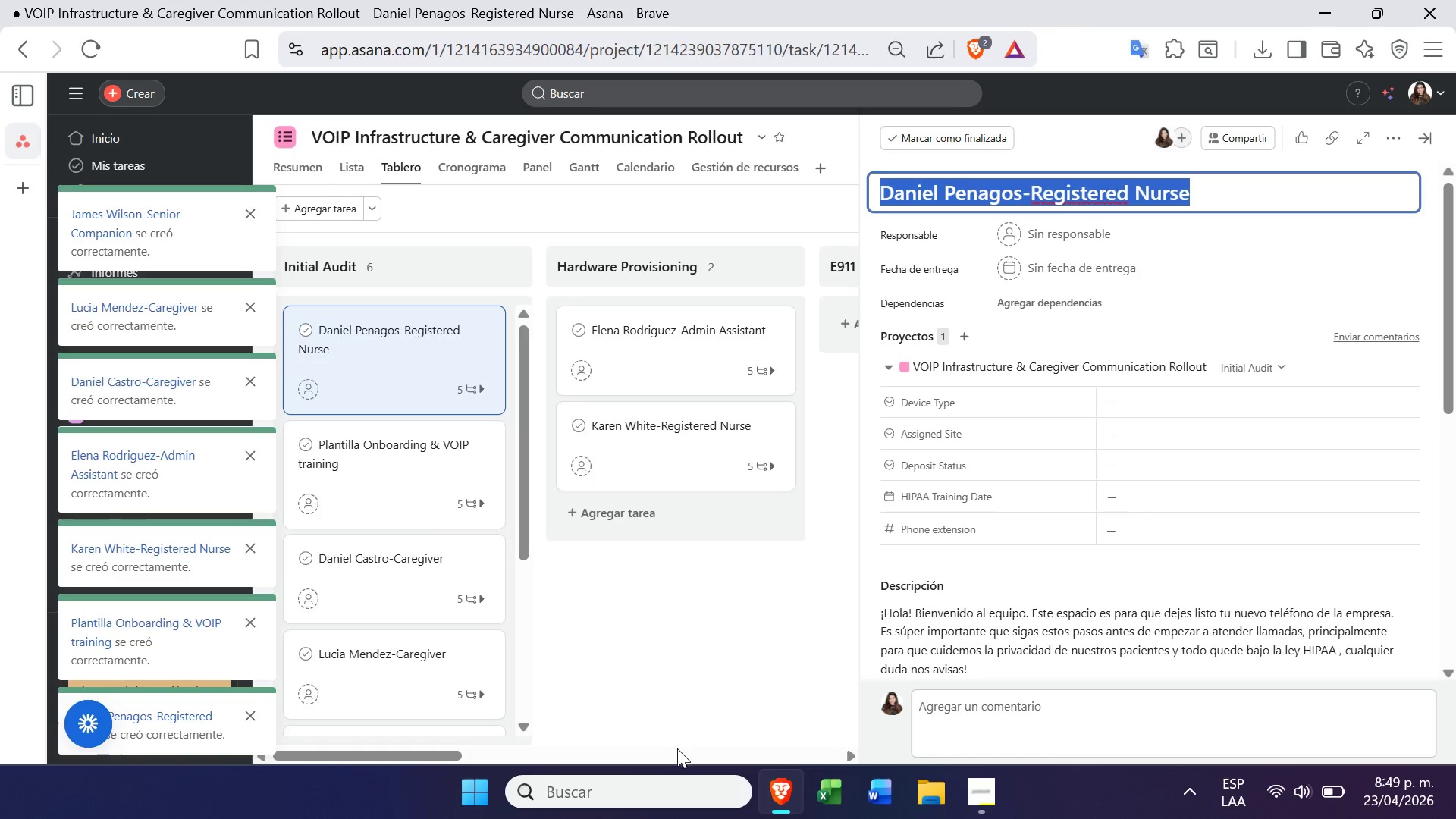 
left_click([680, 711])
 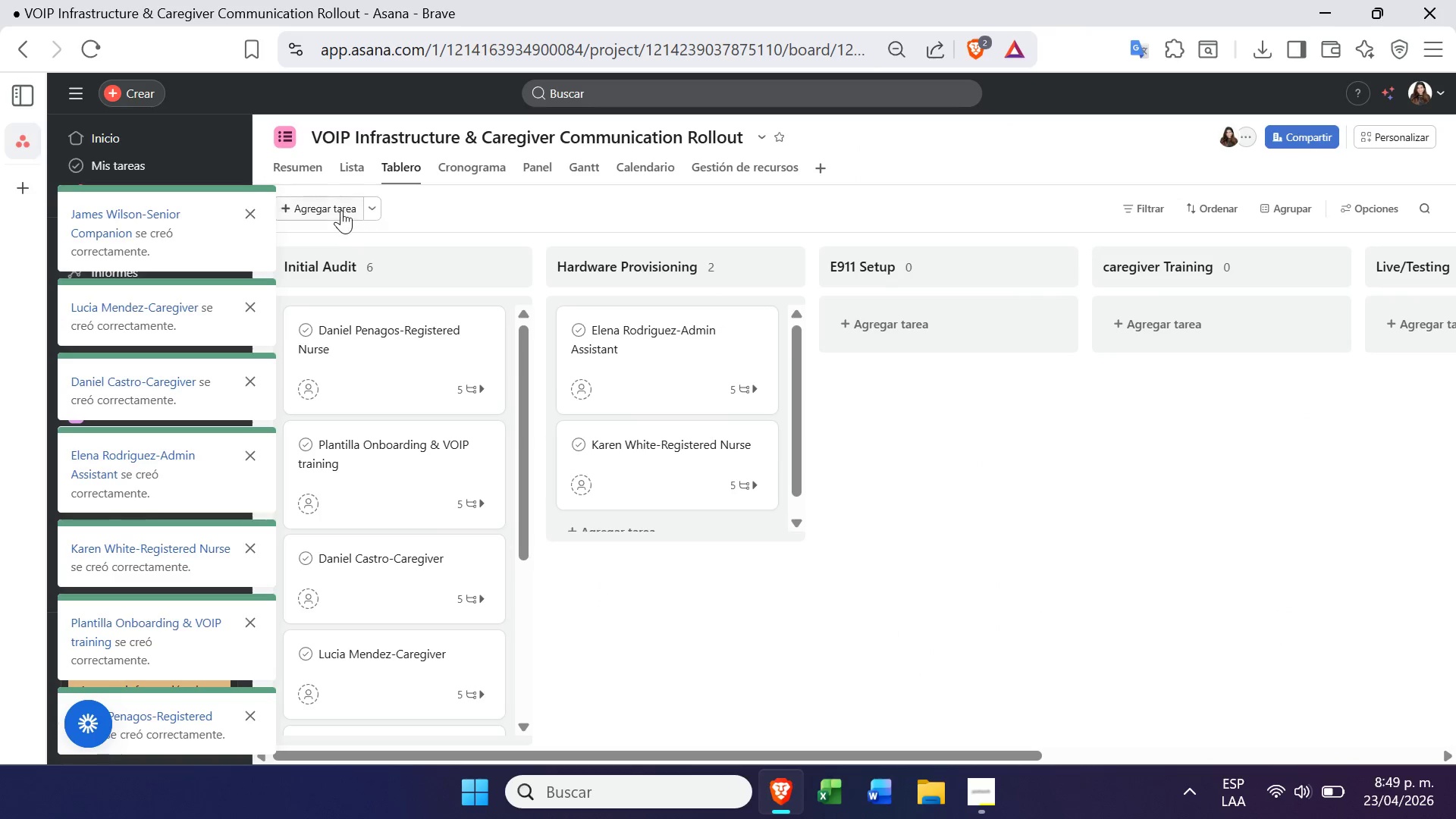 
left_click([373, 206])
 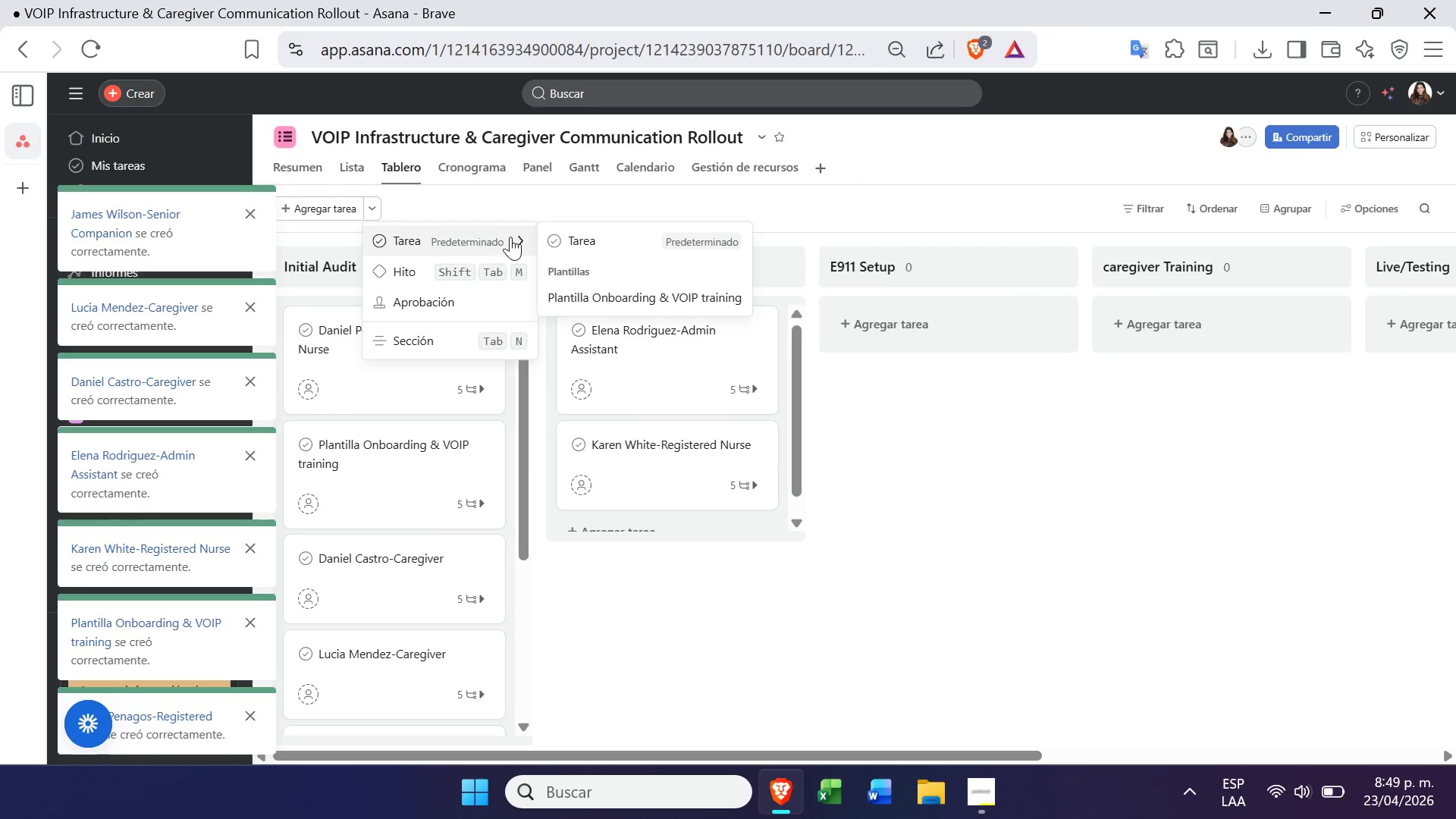 
left_click([585, 293])
 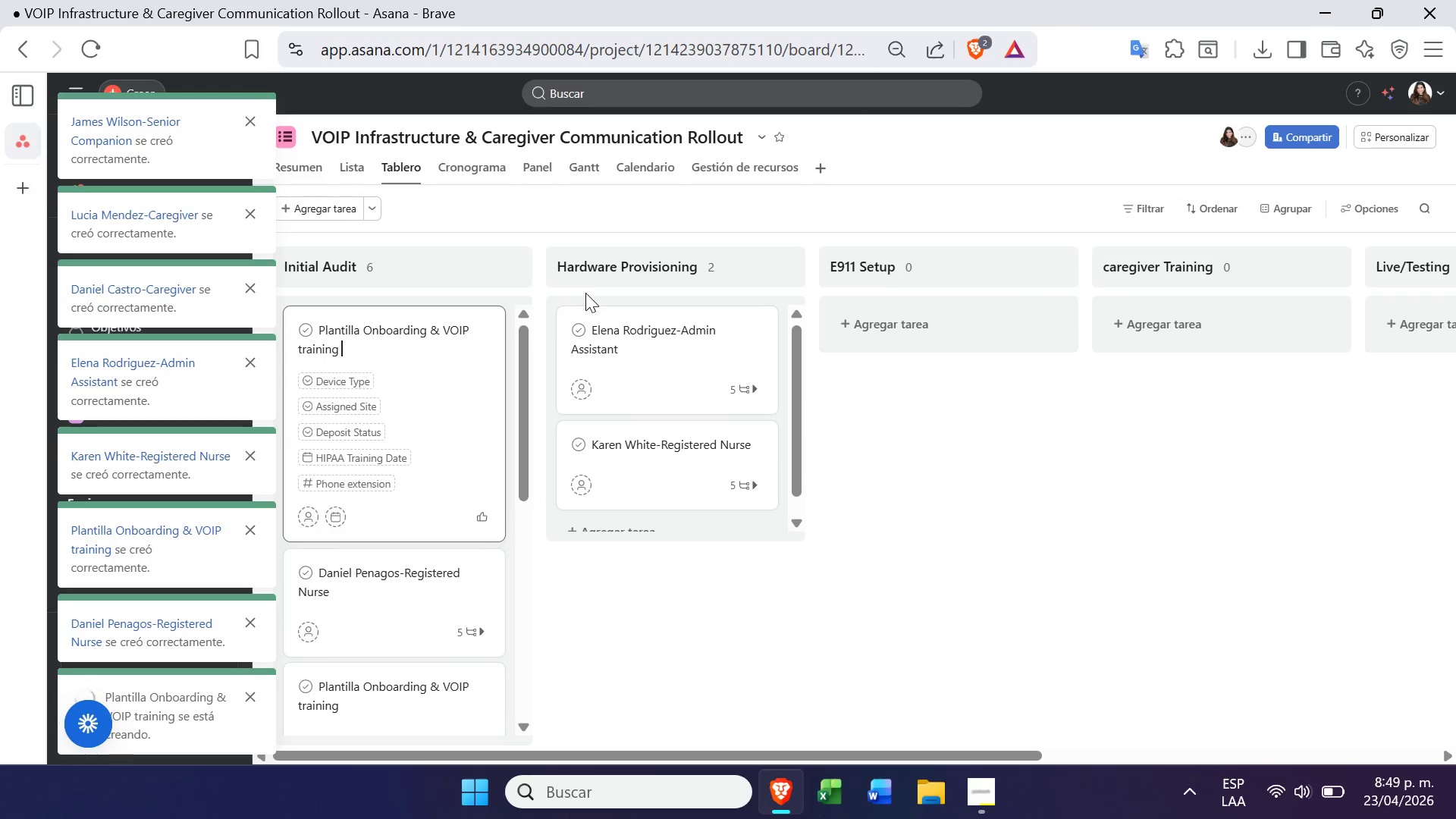 
key(Control+ControlLeft)
 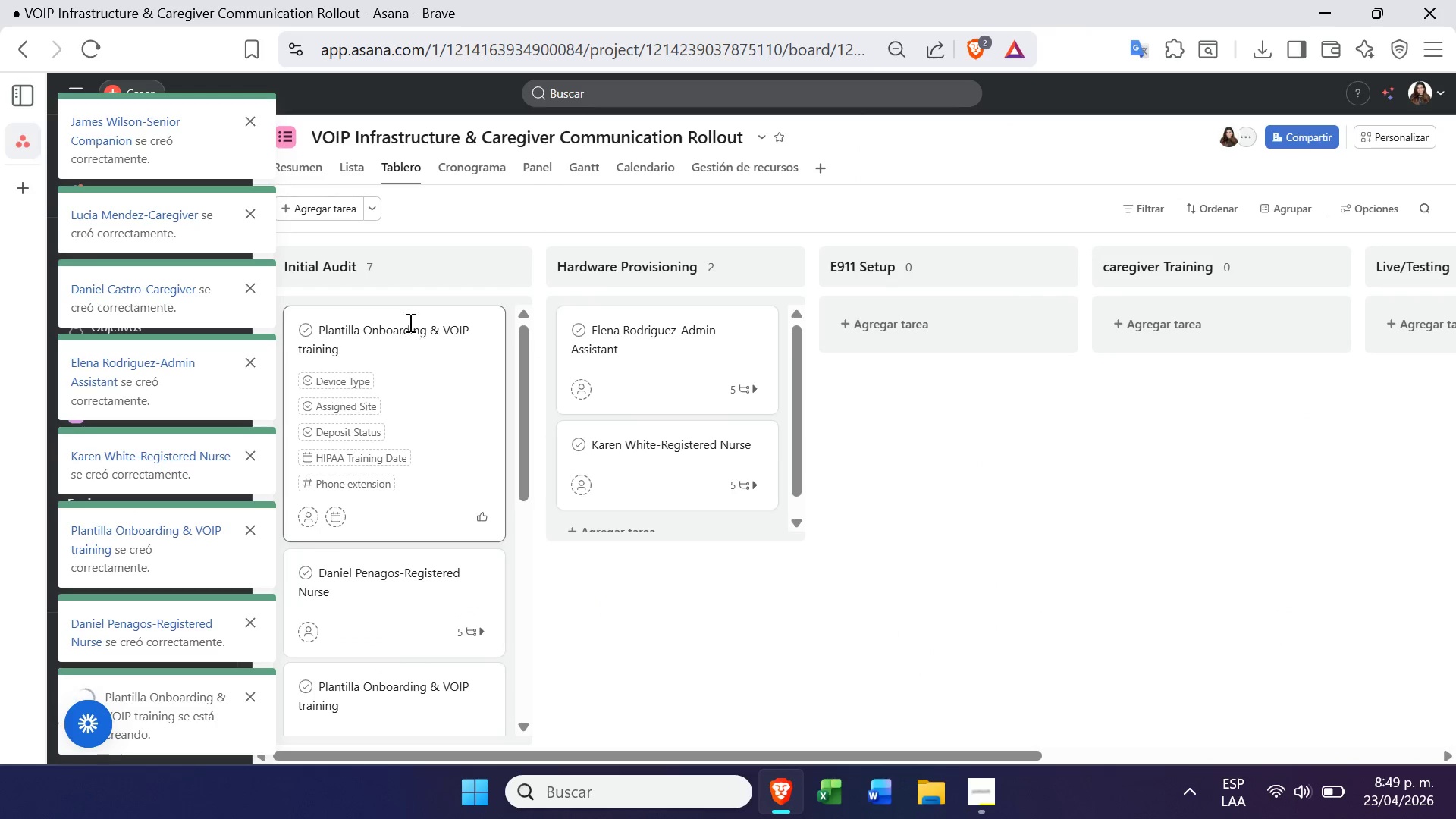 
double_click([409, 322])
 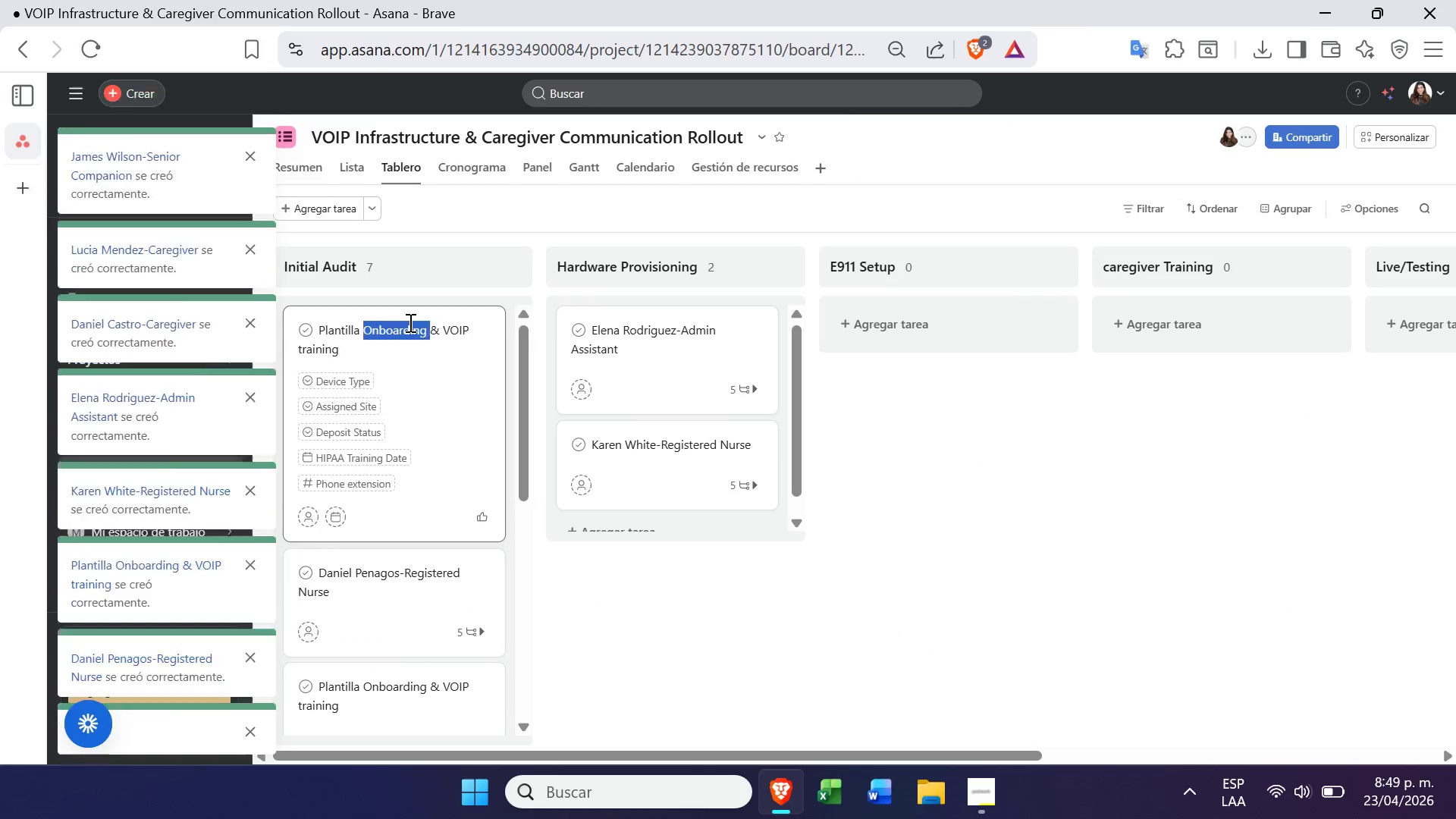 
triple_click([409, 322])
 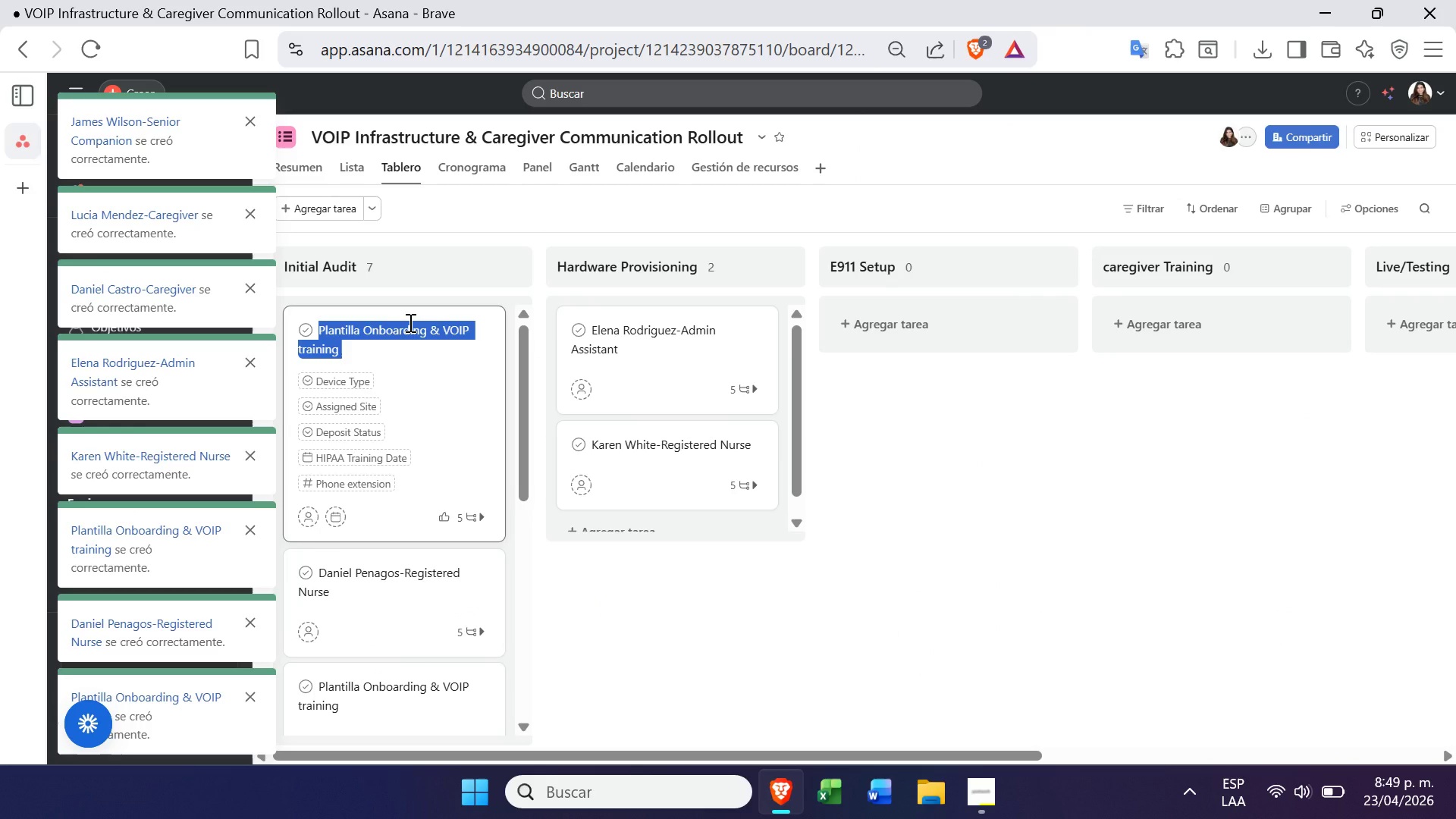 
key(Control+V)
 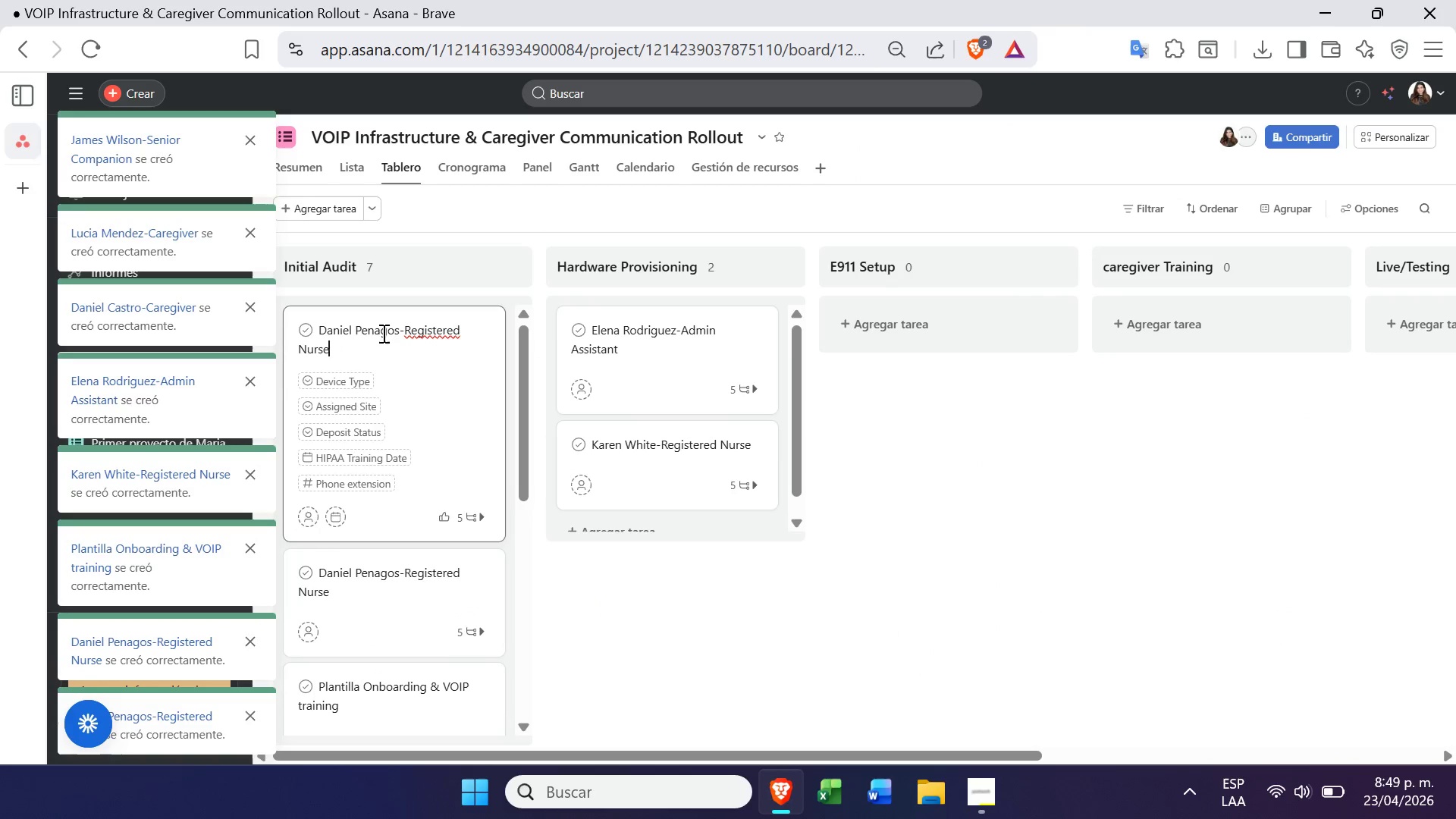 
left_click([396, 331])
 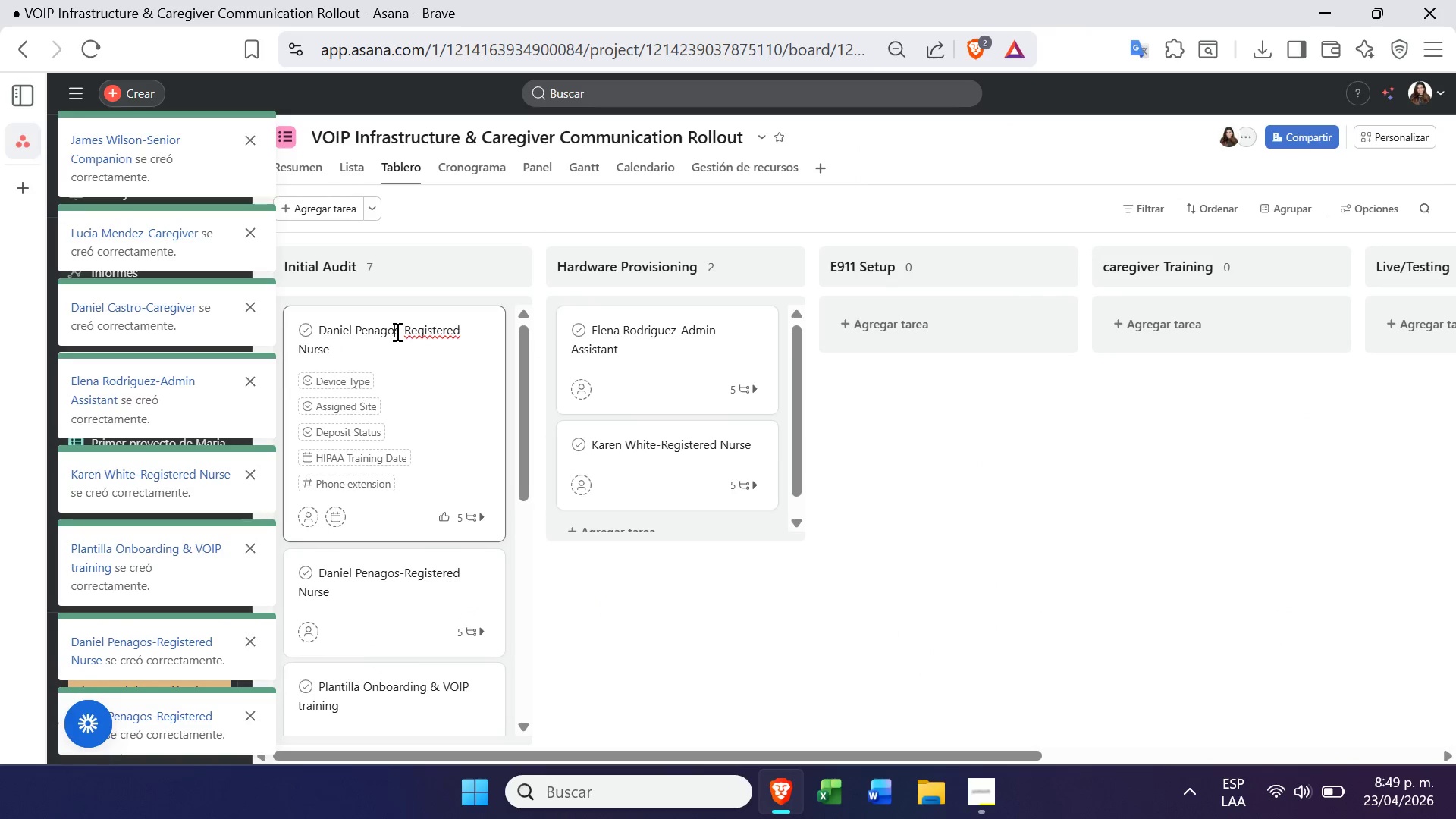 
key(Backspace)
key(Backspace)
key(Backspace)
key(Backspace)
type(ns)
 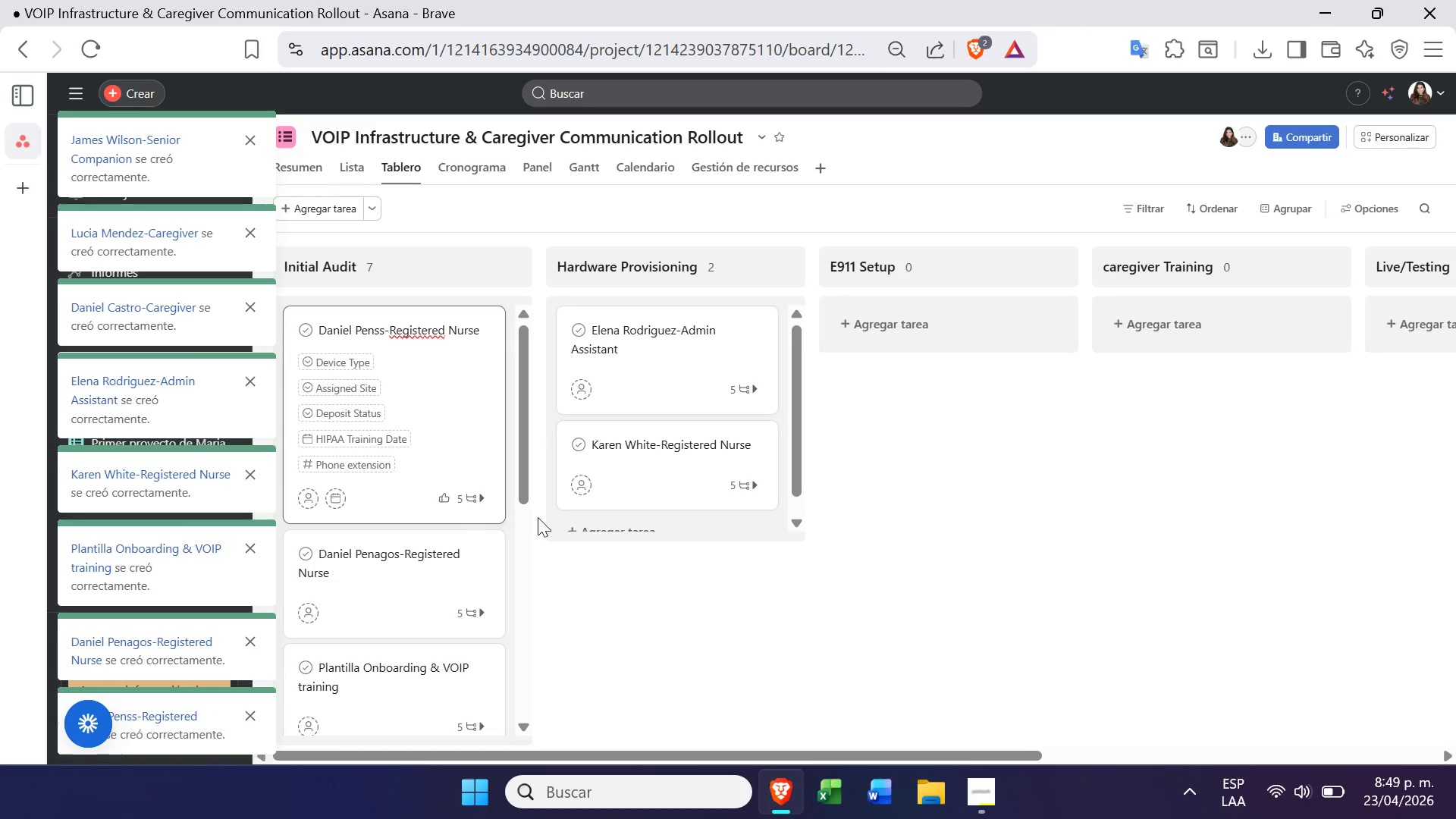 
left_click([599, 635])
 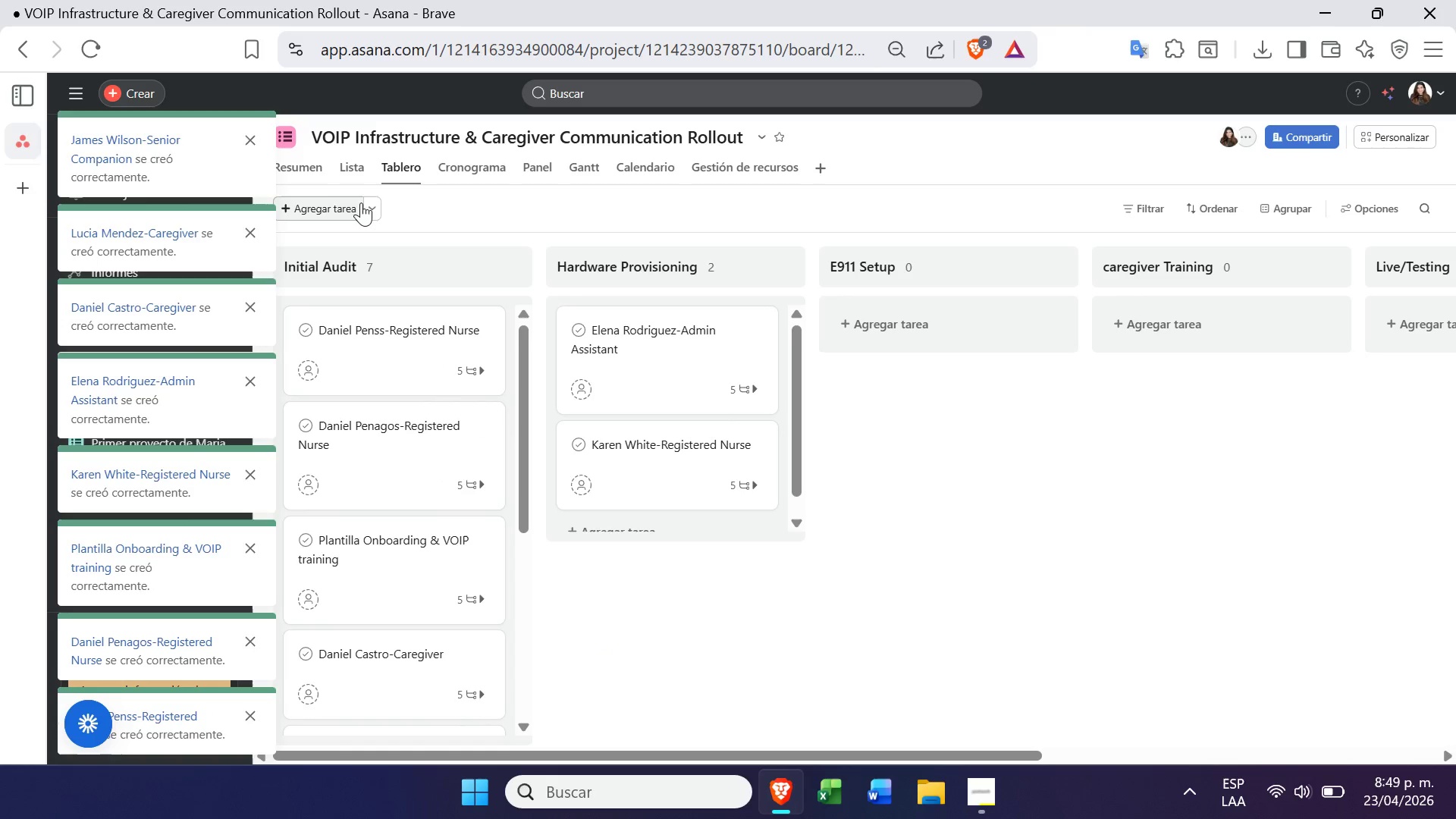 
left_click([392, 205])
 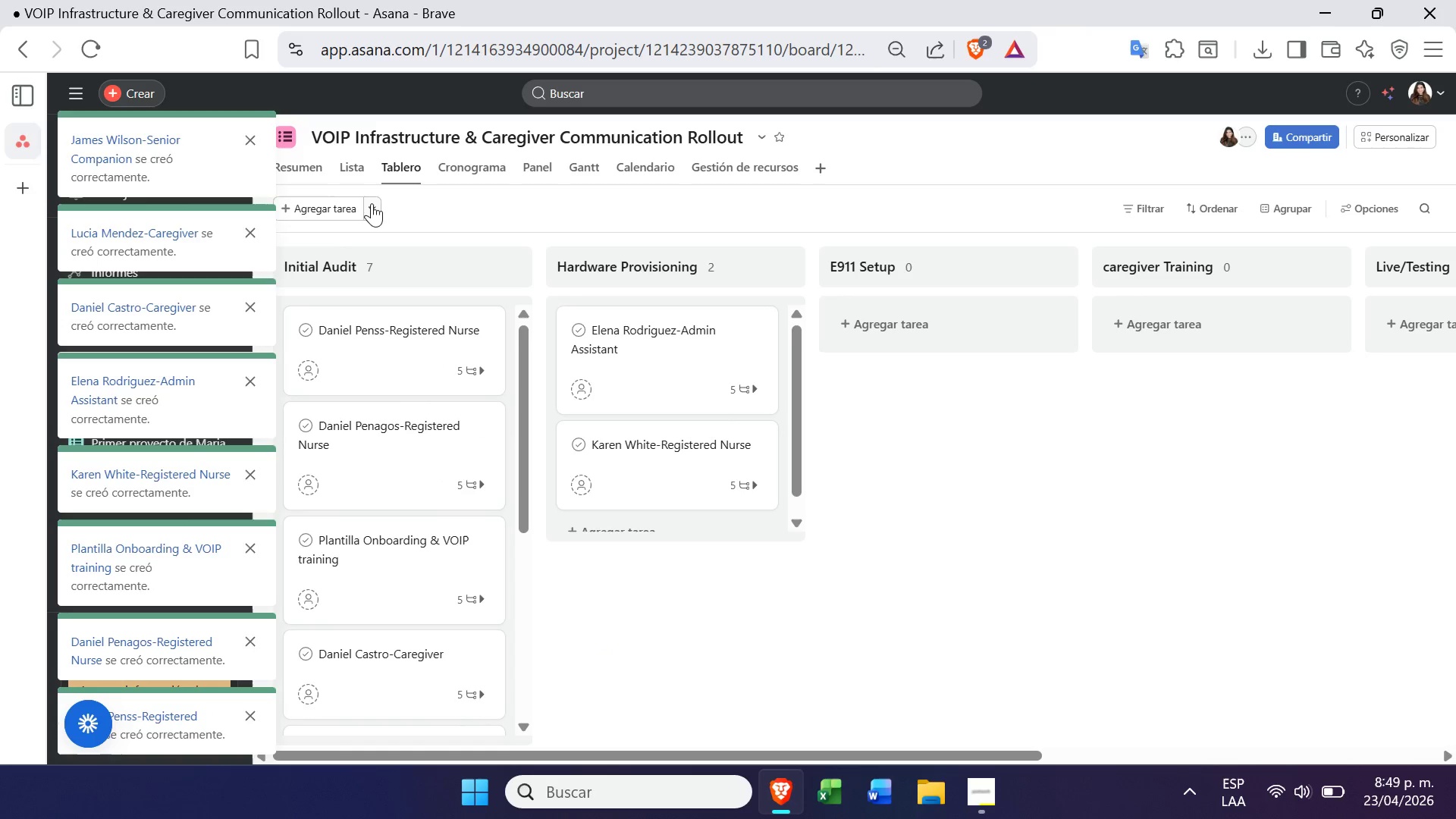 
left_click([370, 203])
 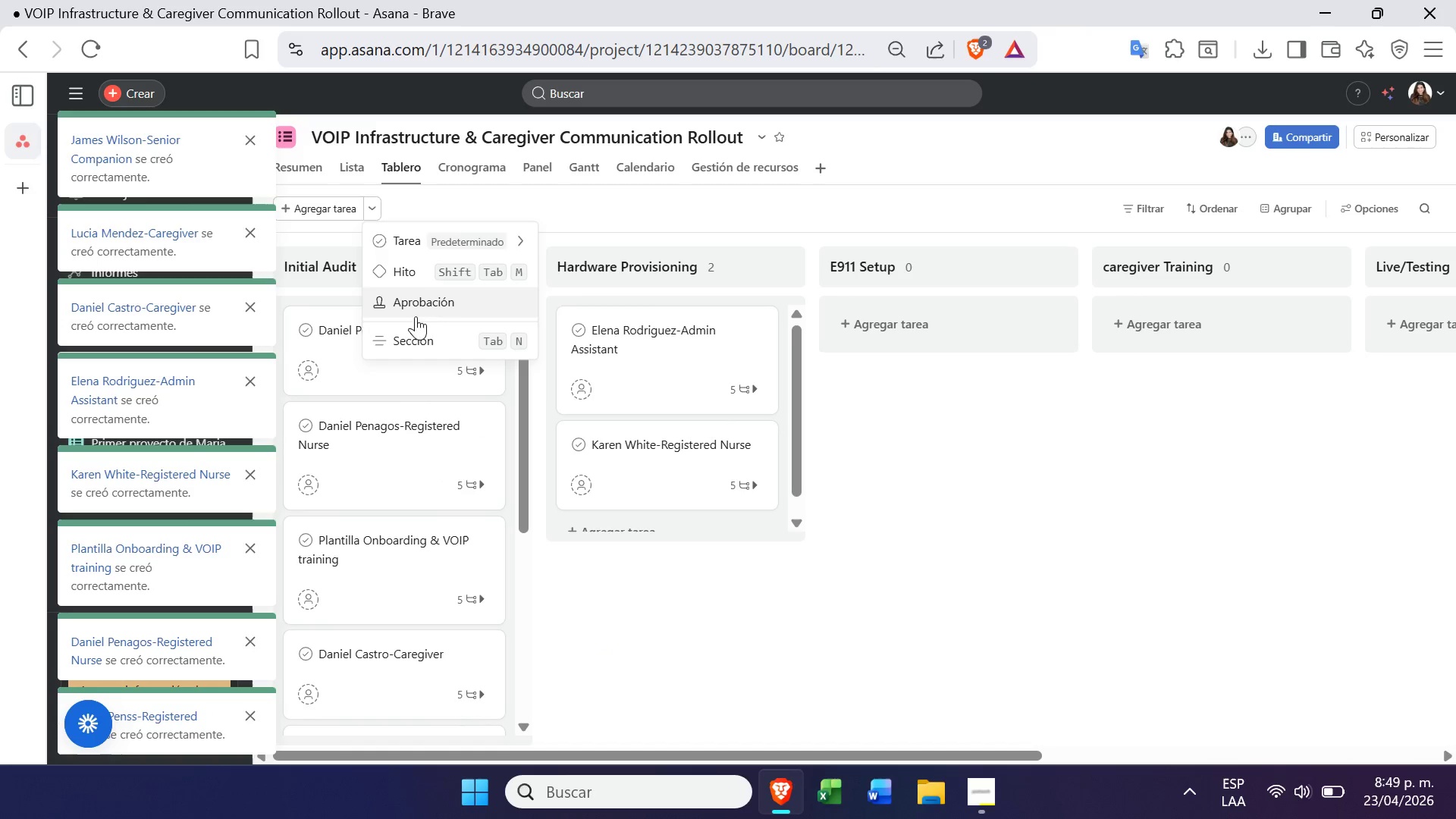 
left_click([463, 246])
 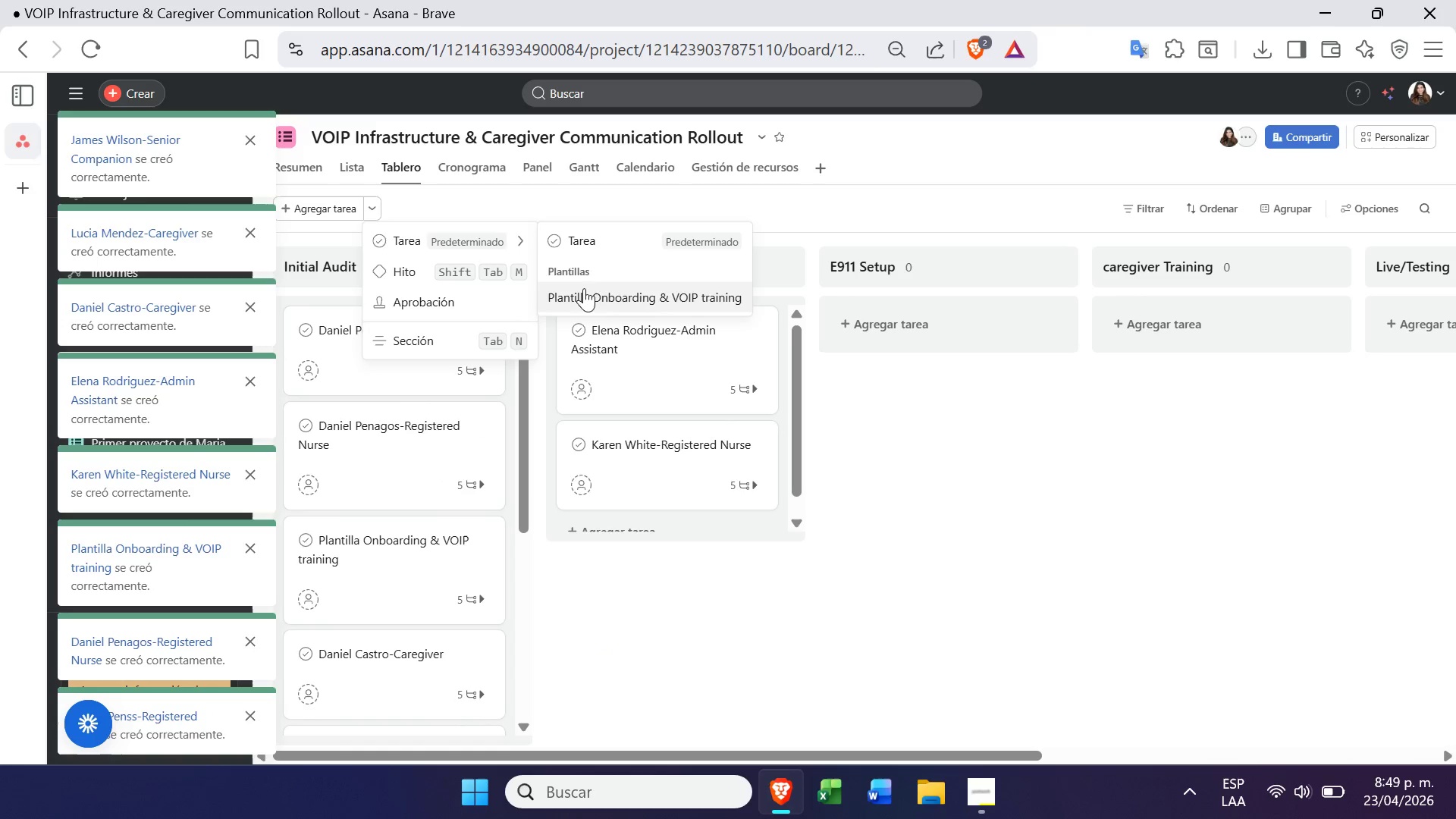 
left_click([586, 300])
 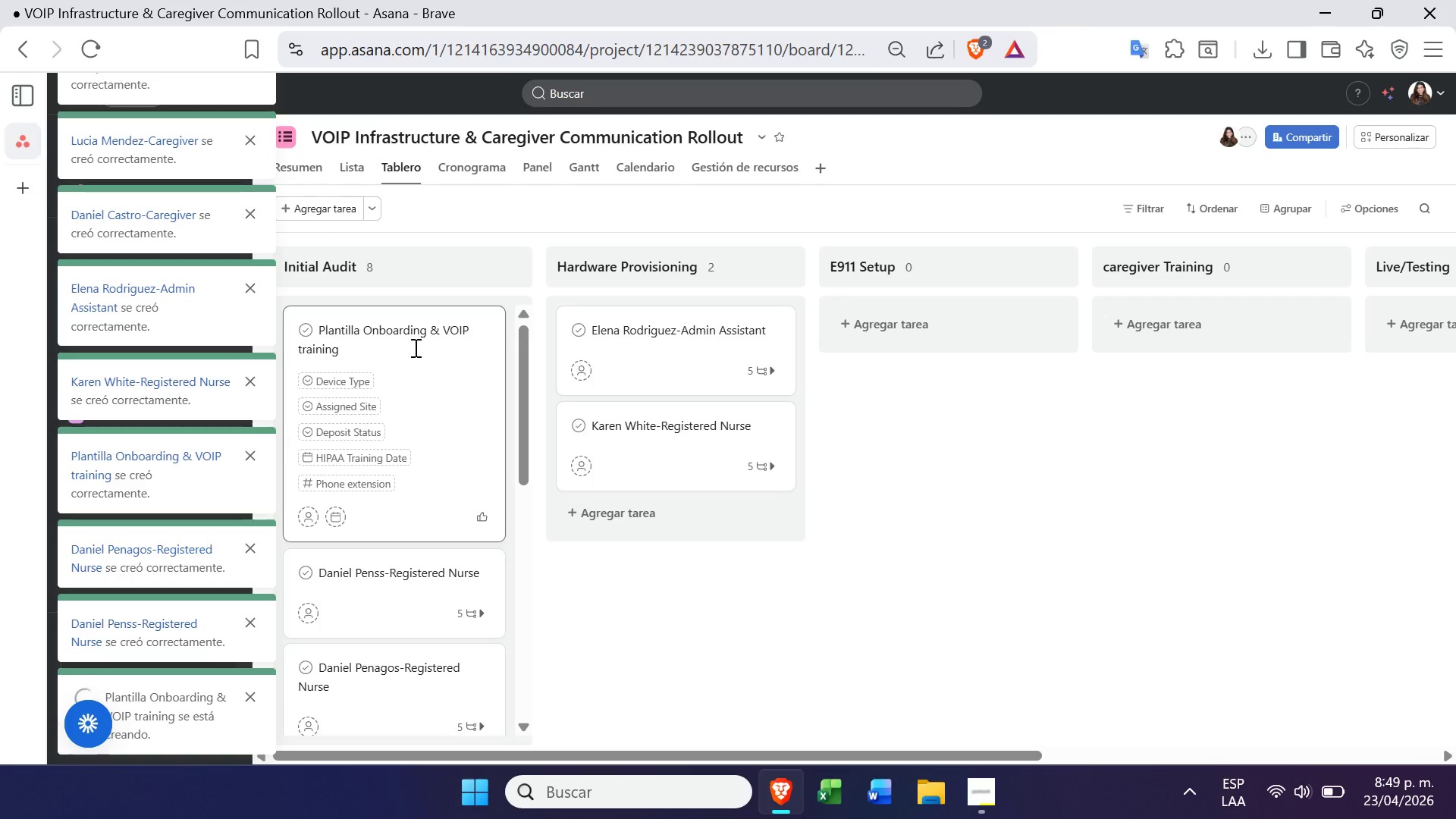 
double_click([395, 341])
 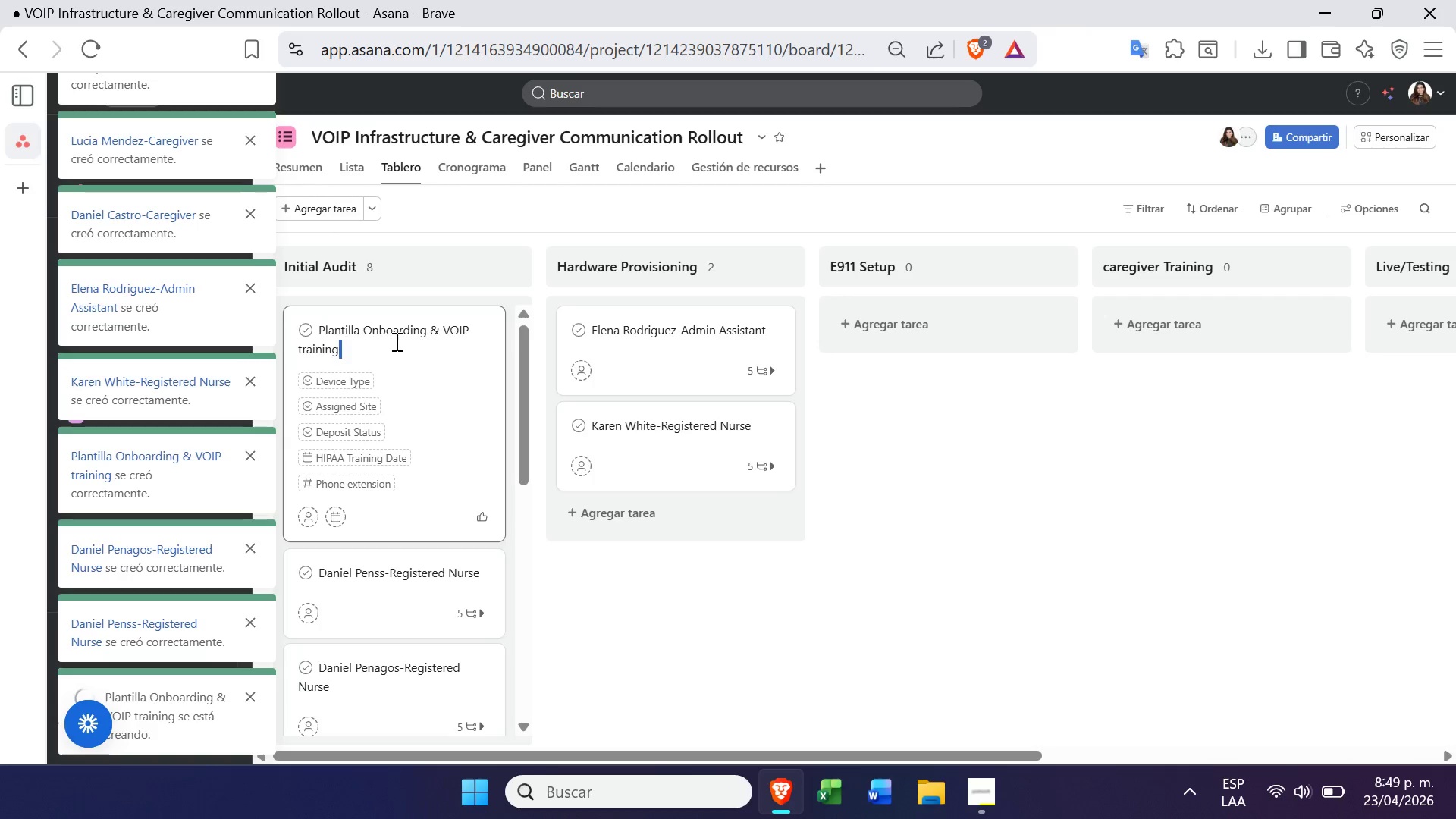 
triple_click([395, 341])
 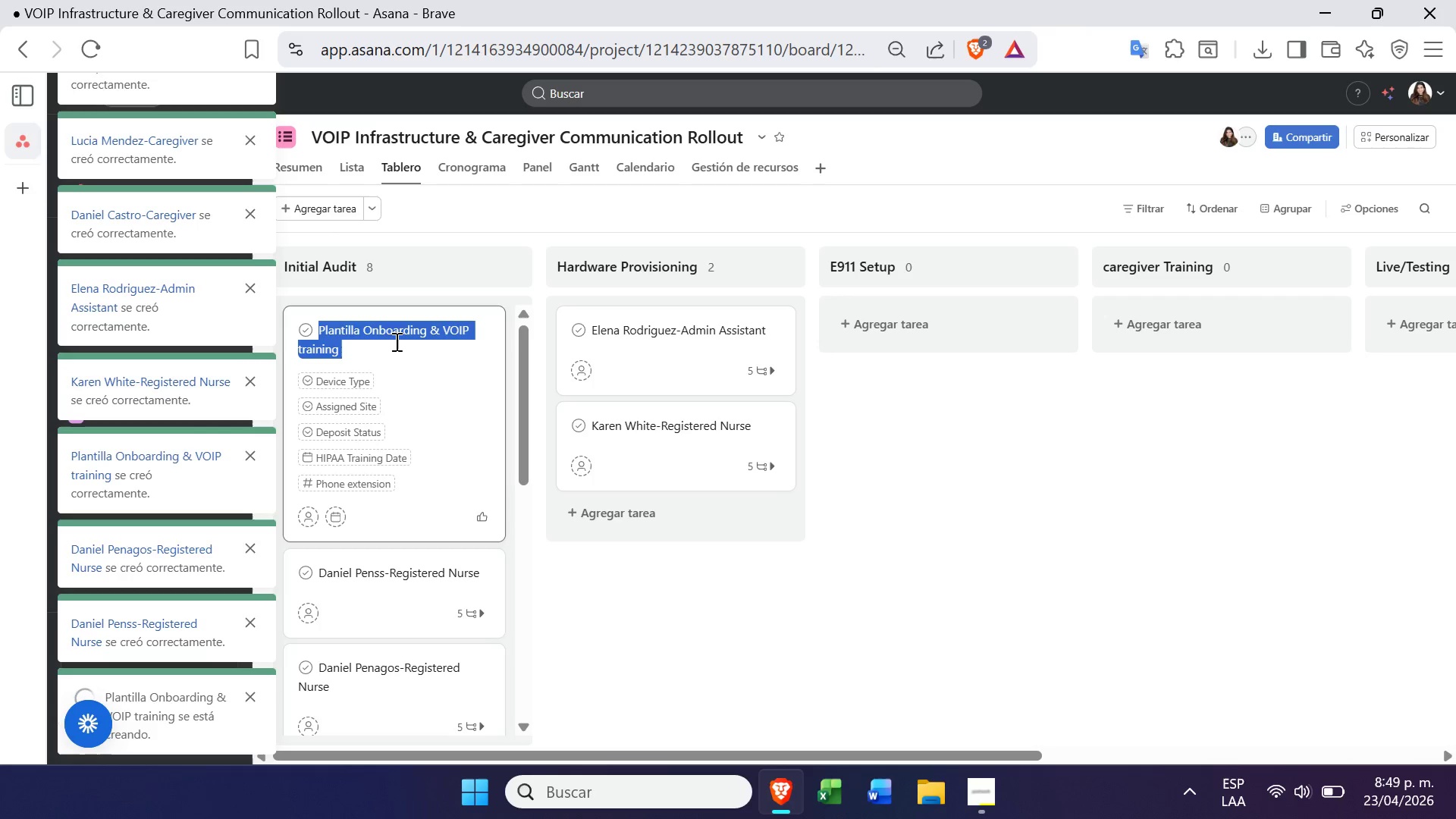 
triple_click([395, 341])
 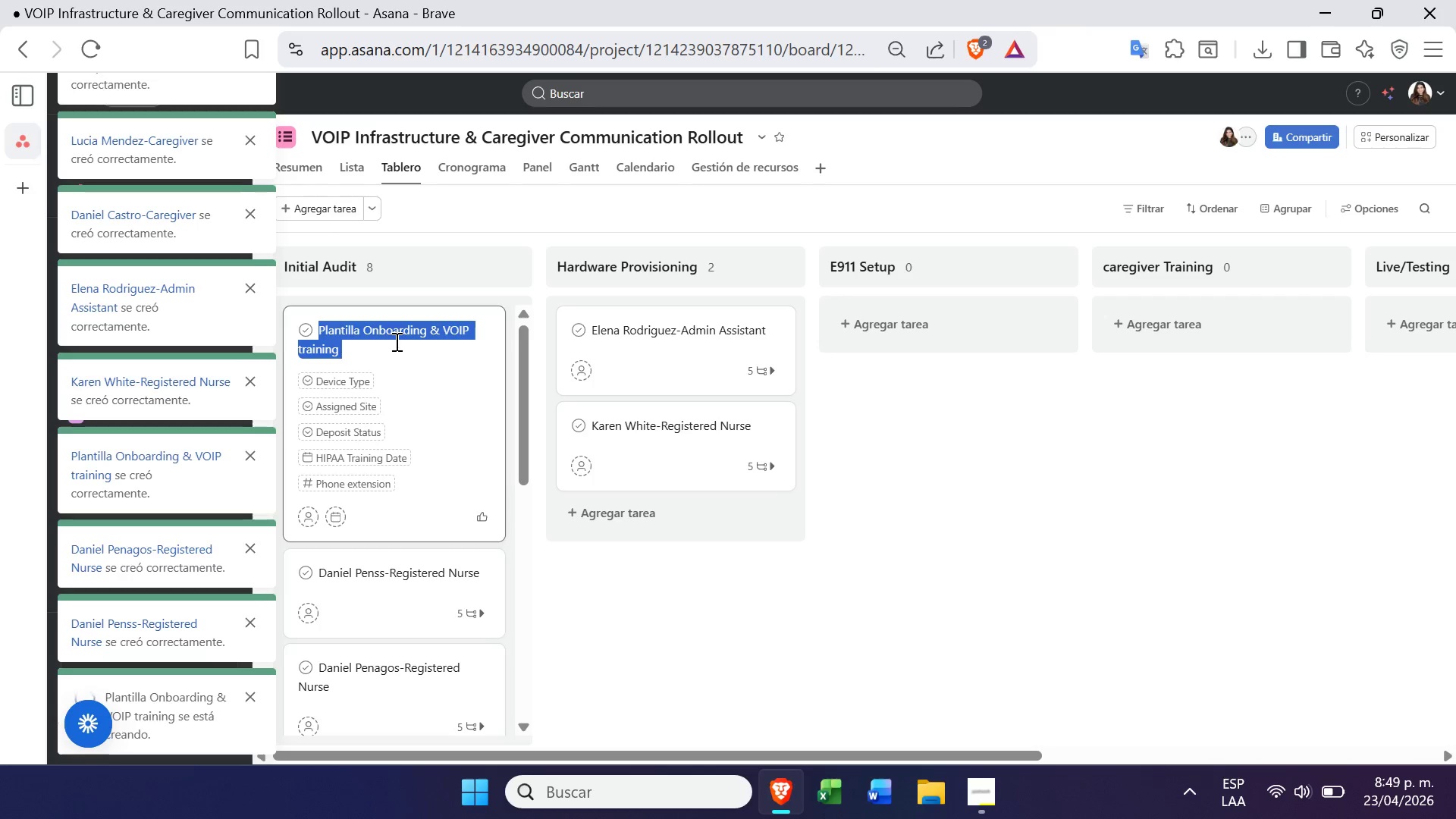 
key(Control+ControlLeft)
 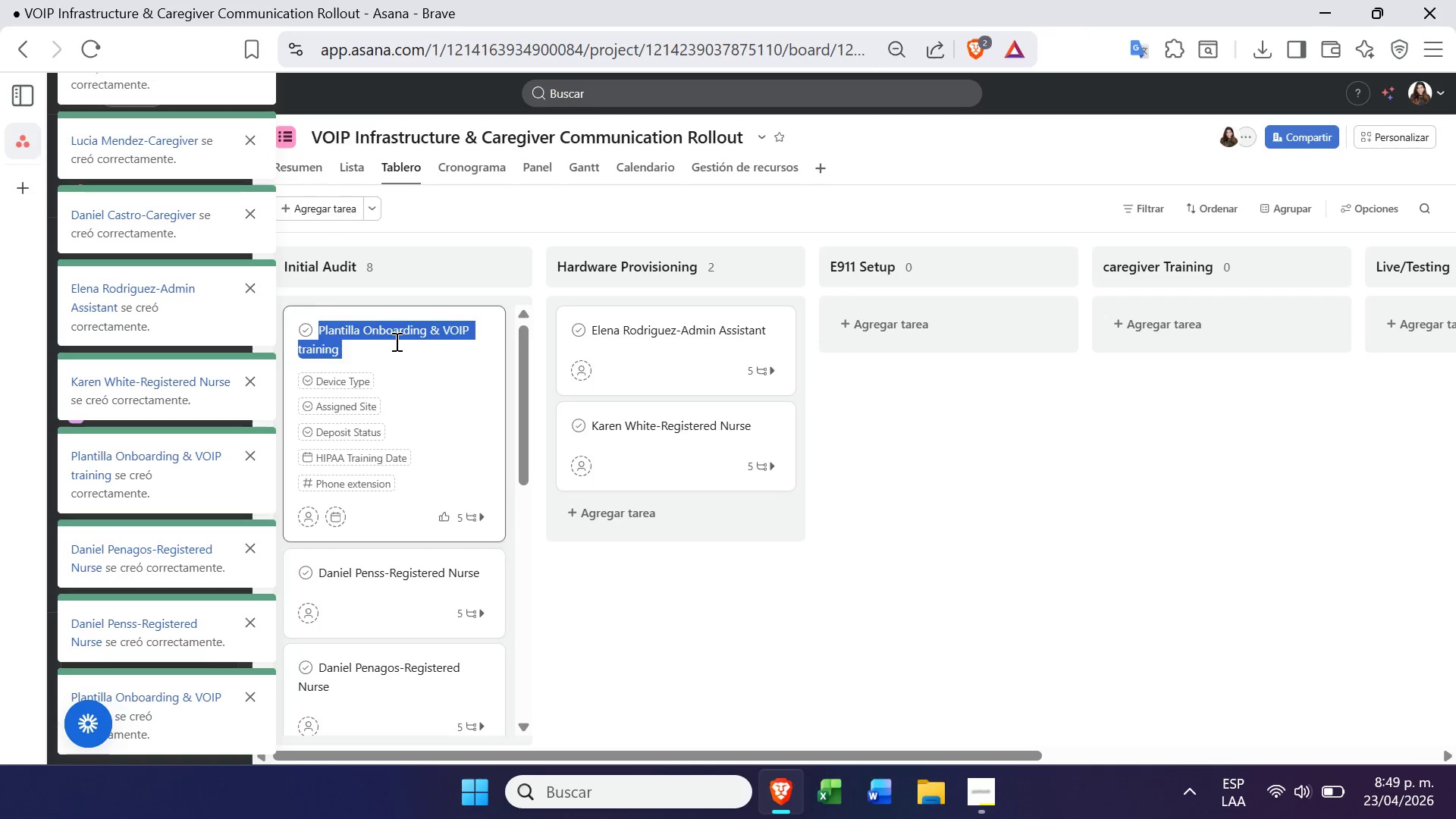 
key(Control+V)
 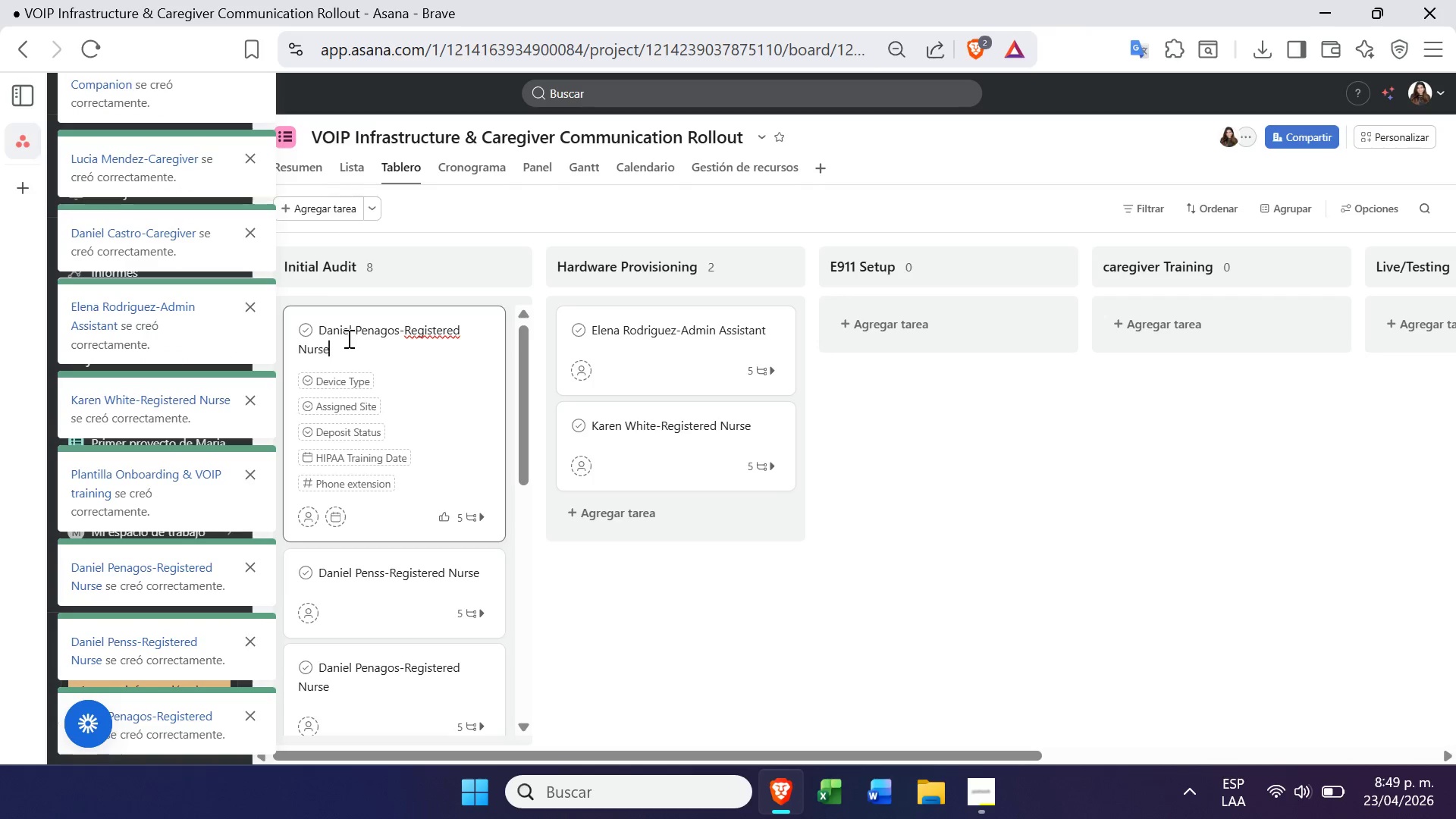 
left_click([353, 334])
 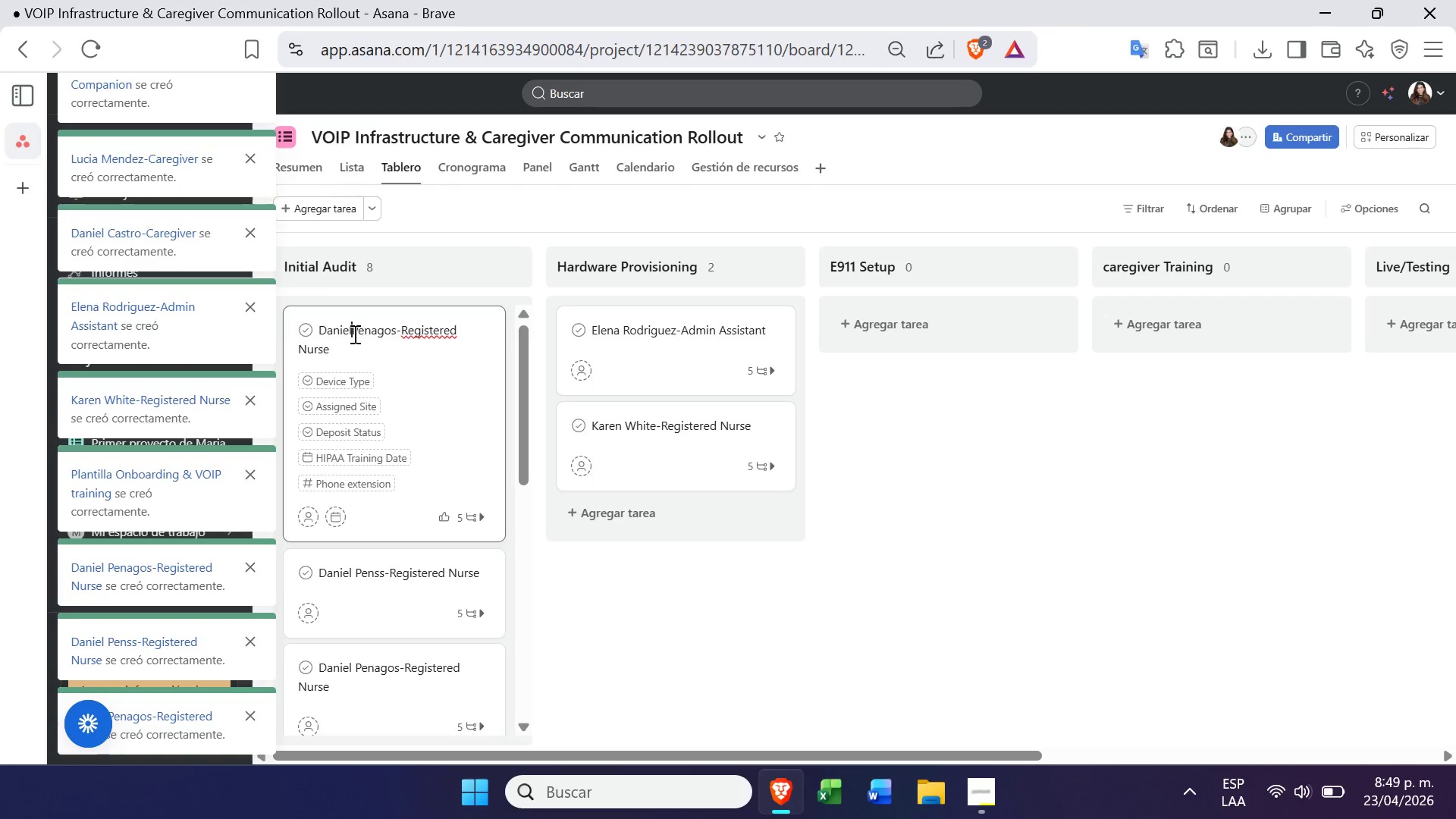 
key(Backspace)
 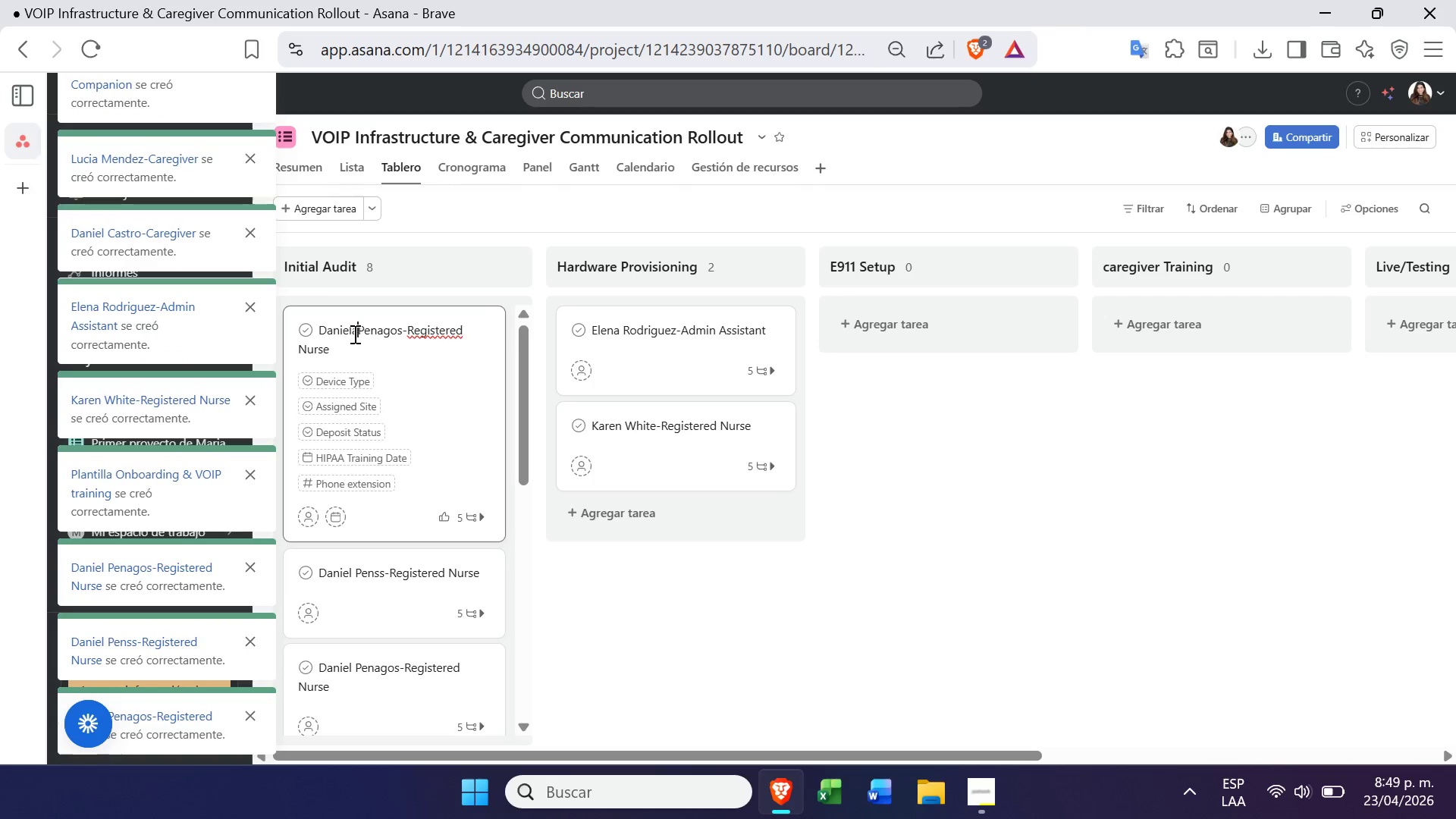 
key(A)
 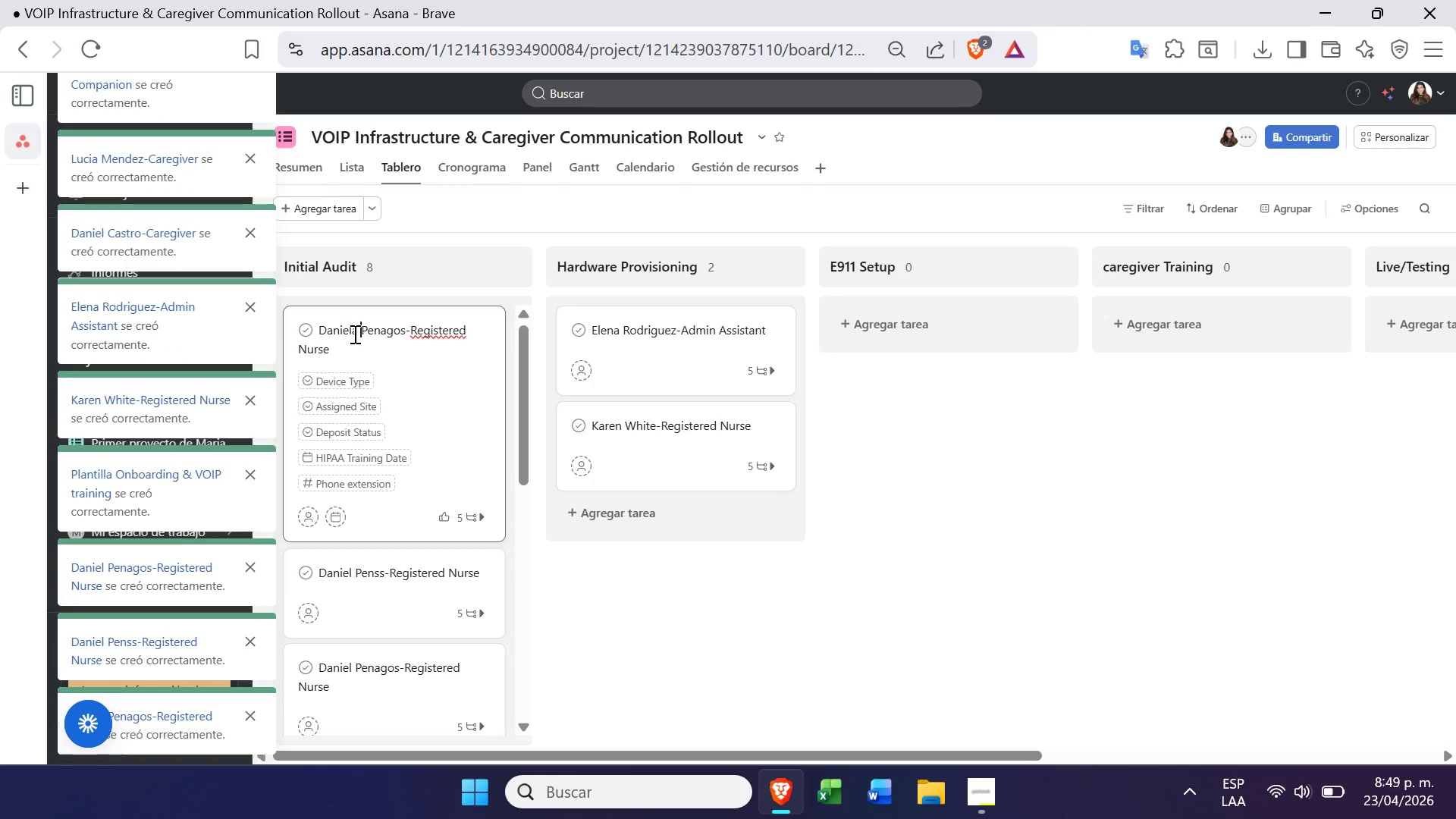 
key(Space)
 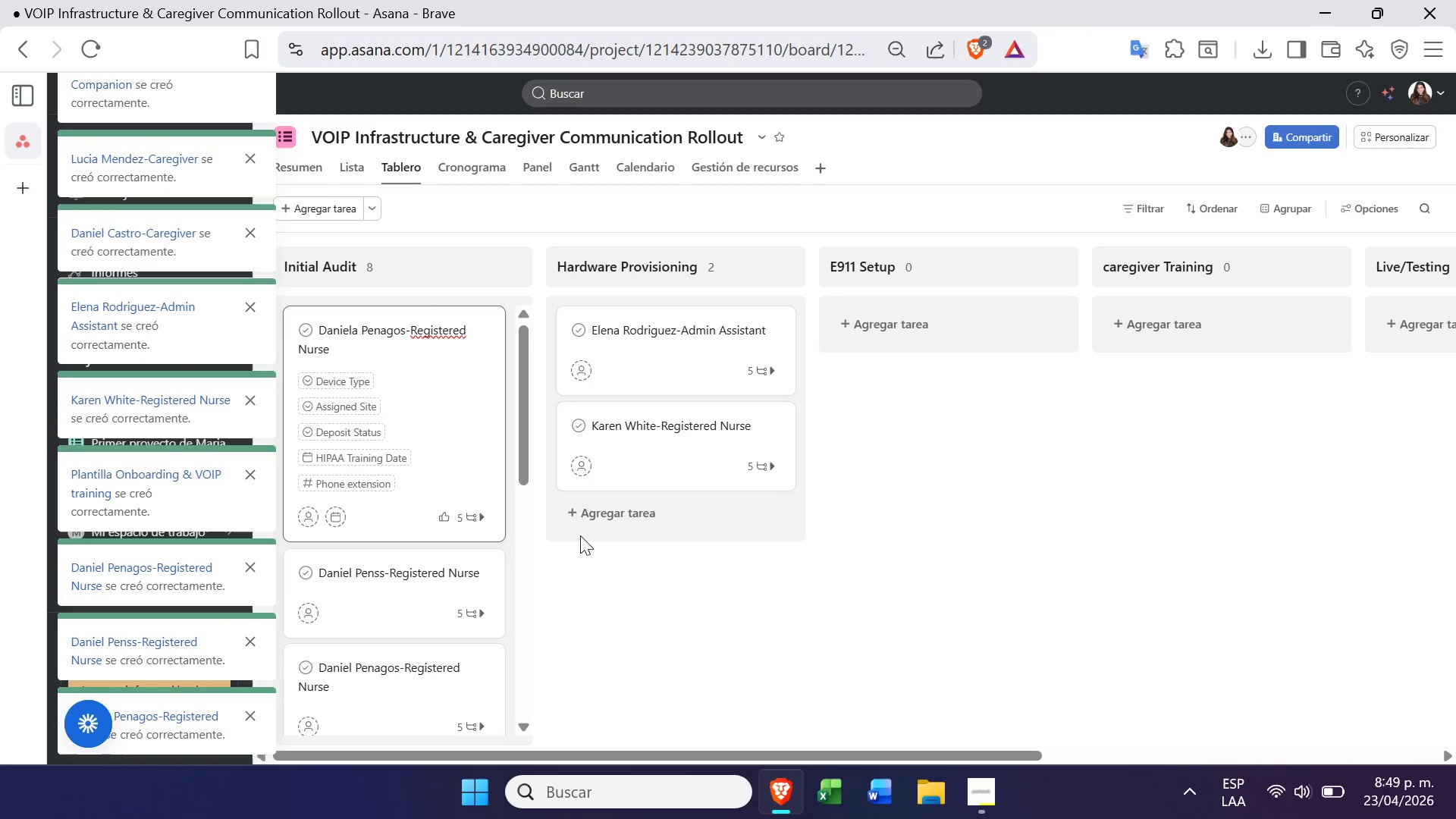 
left_click([670, 642])
 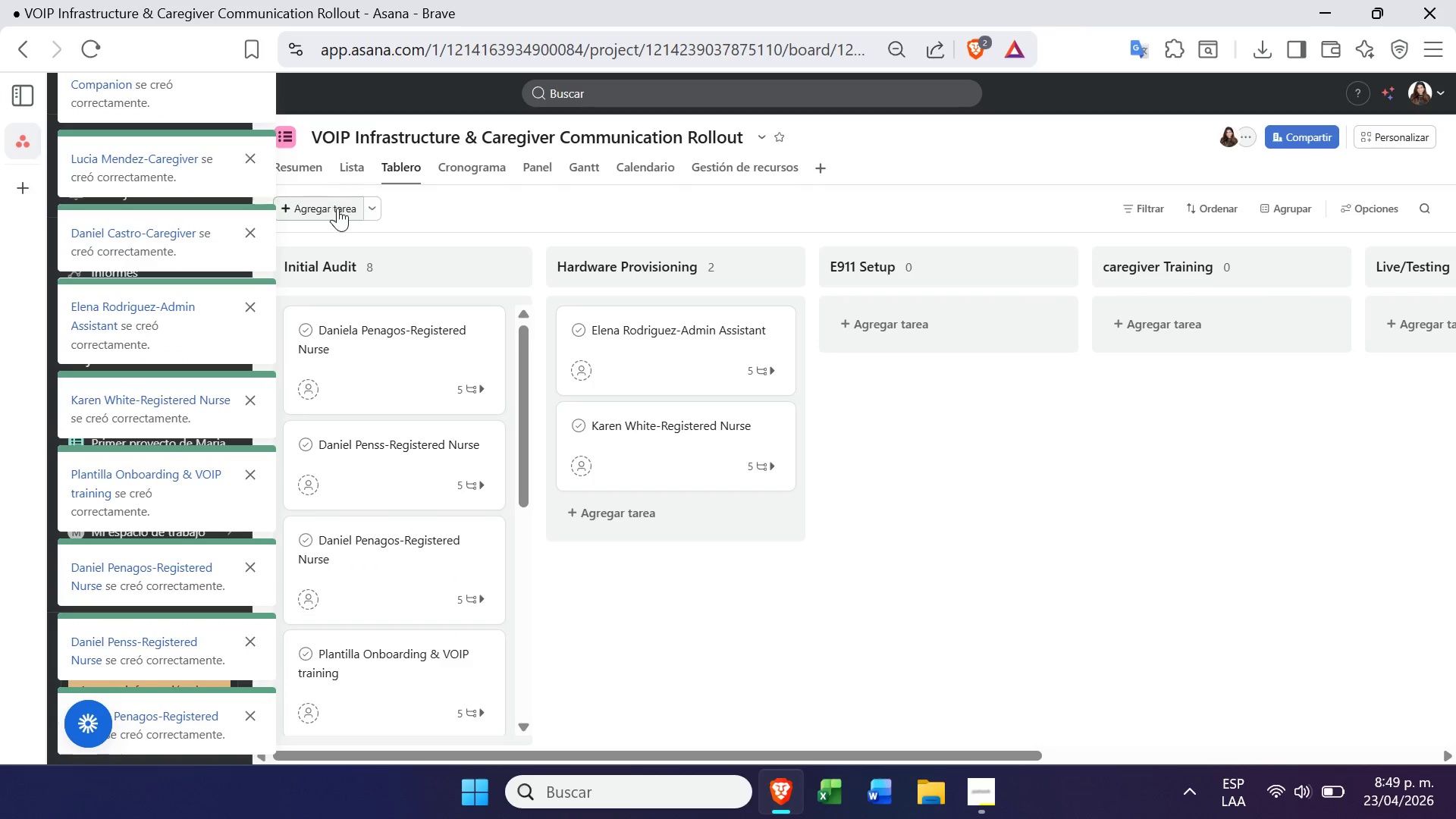 
left_click([372, 206])
 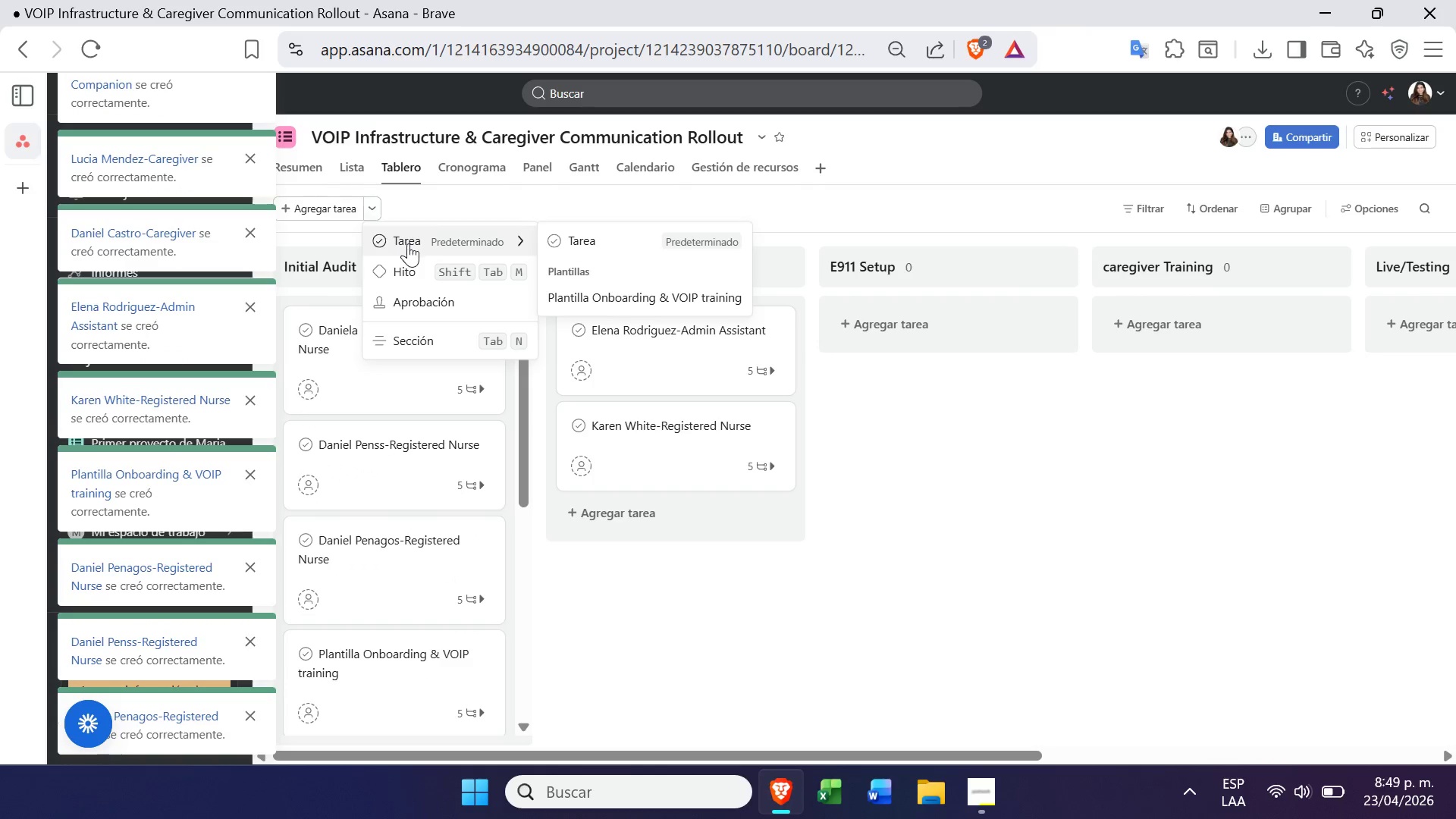 
left_click([409, 243])
 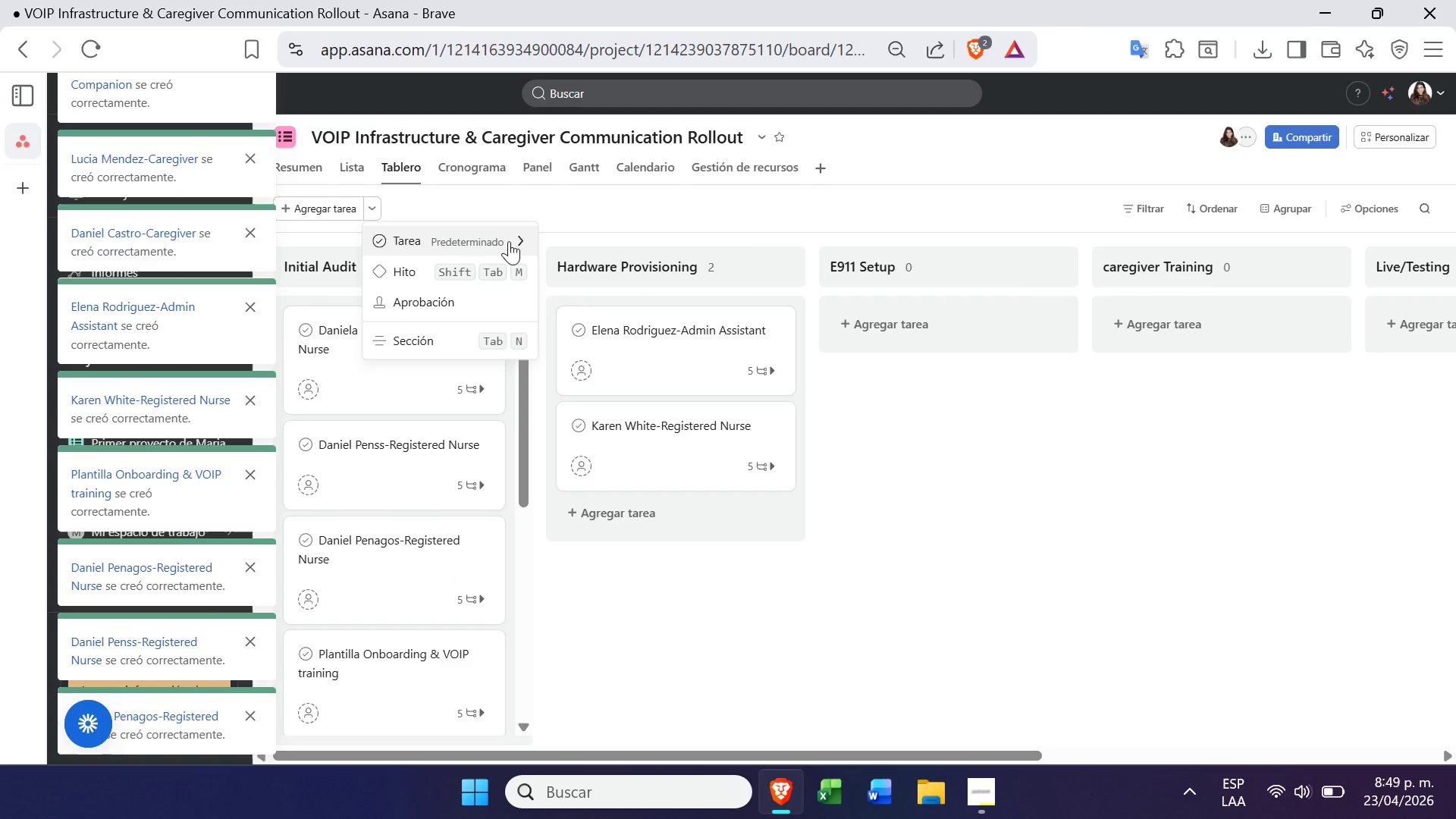 
left_click([509, 241])
 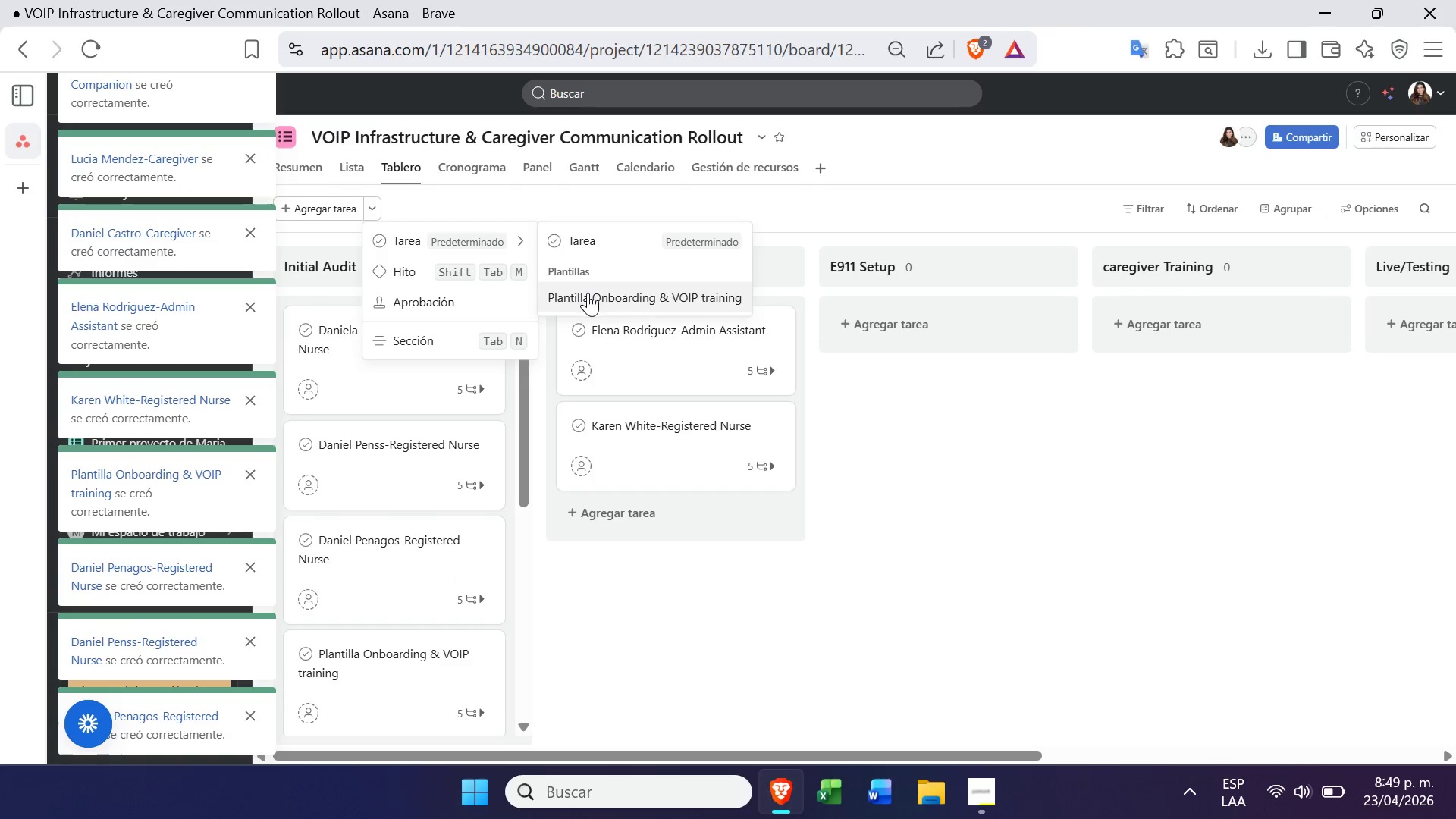 
left_click([588, 293])
 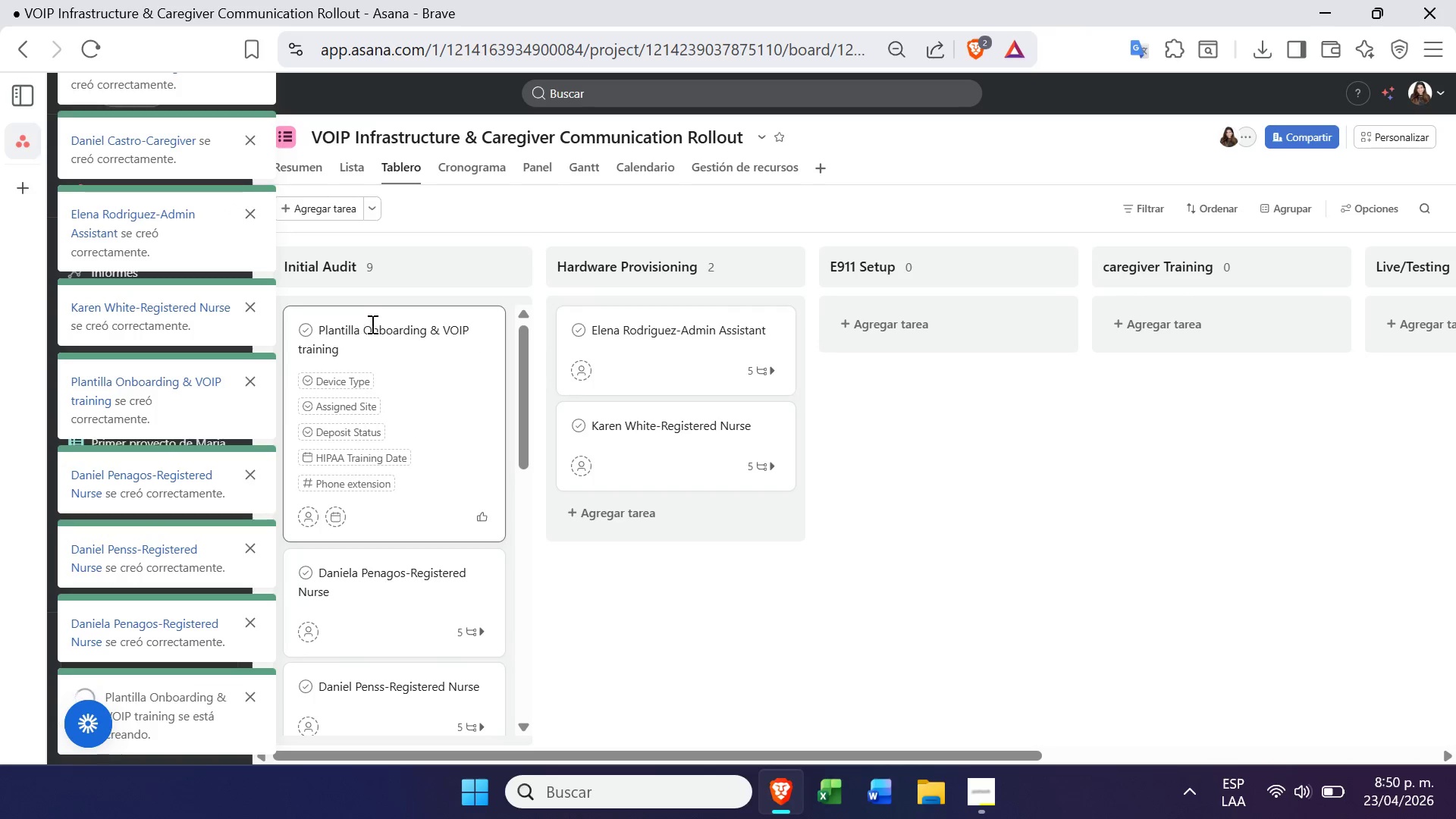 
double_click([371, 325])
 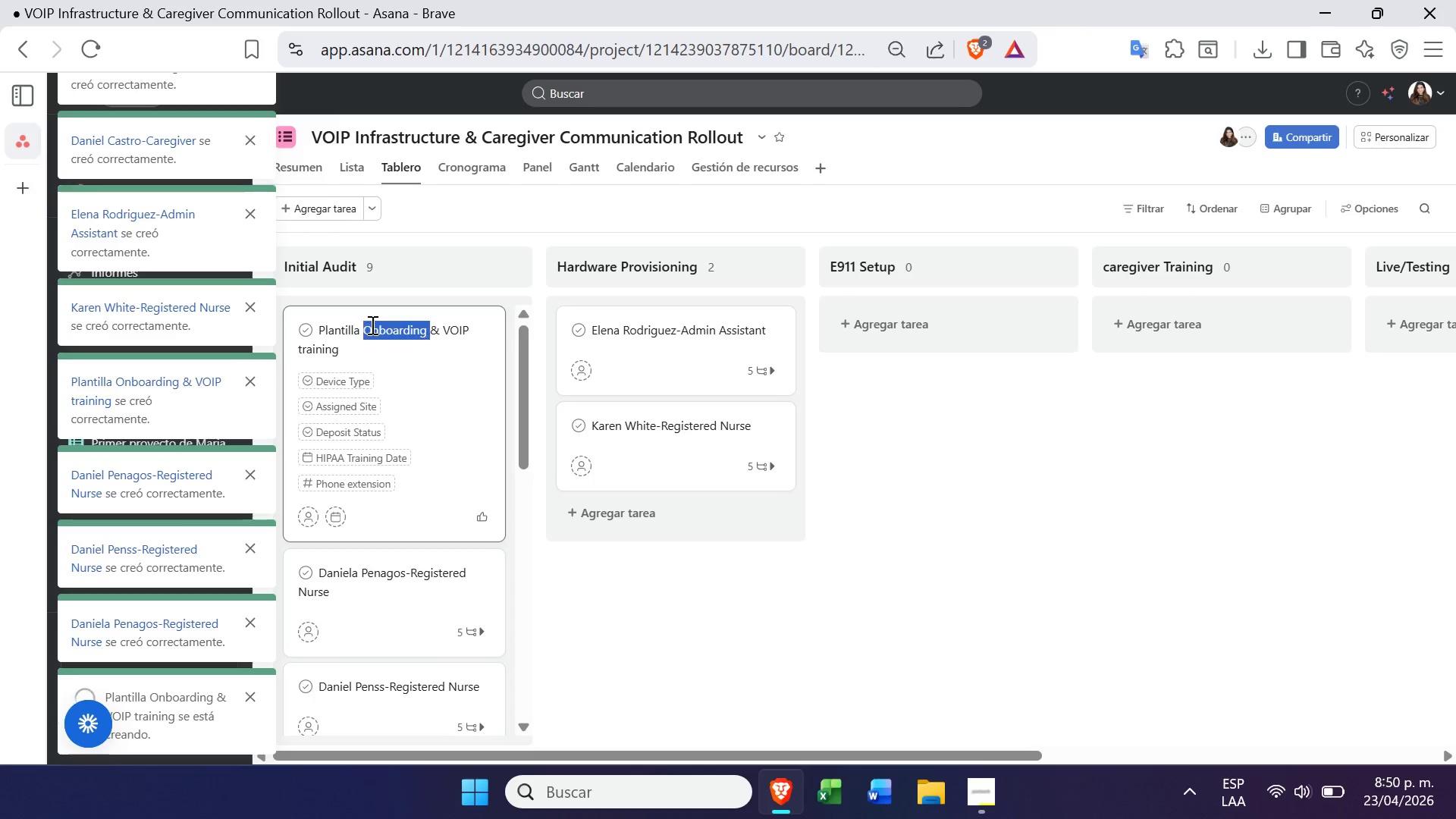 
triple_click([371, 325])
 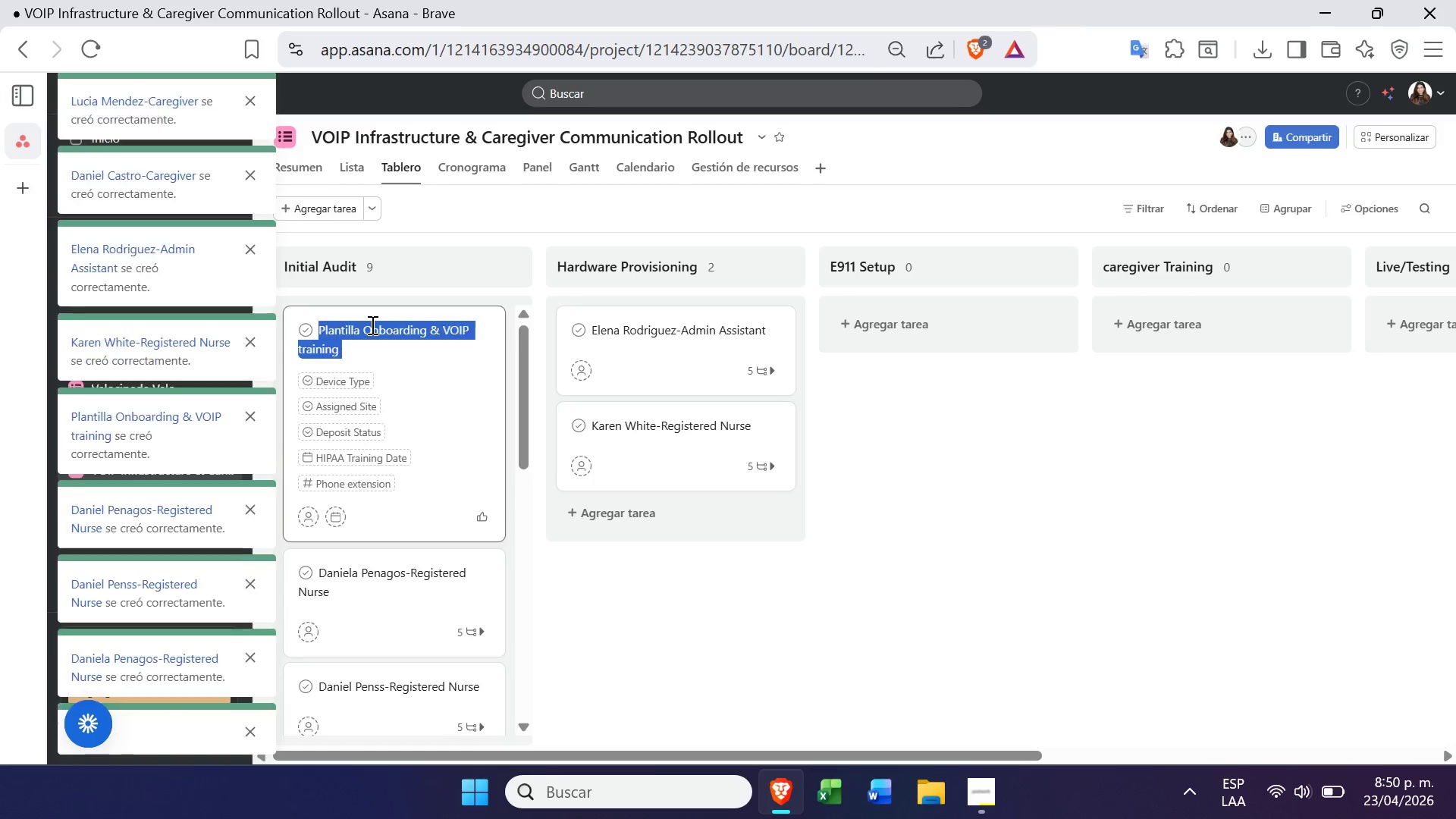 
triple_click([371, 325])
 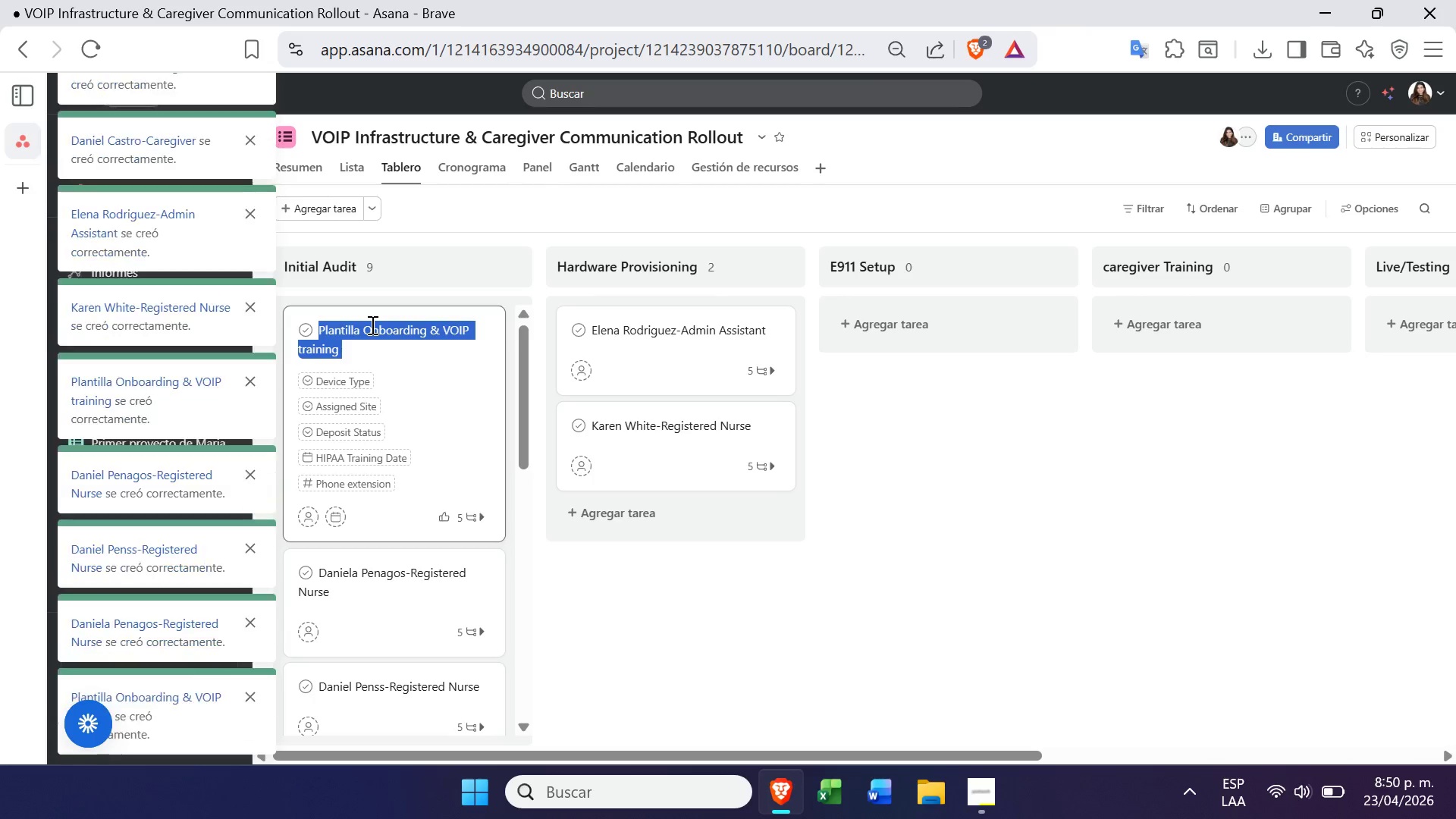 
key(Backspace)
 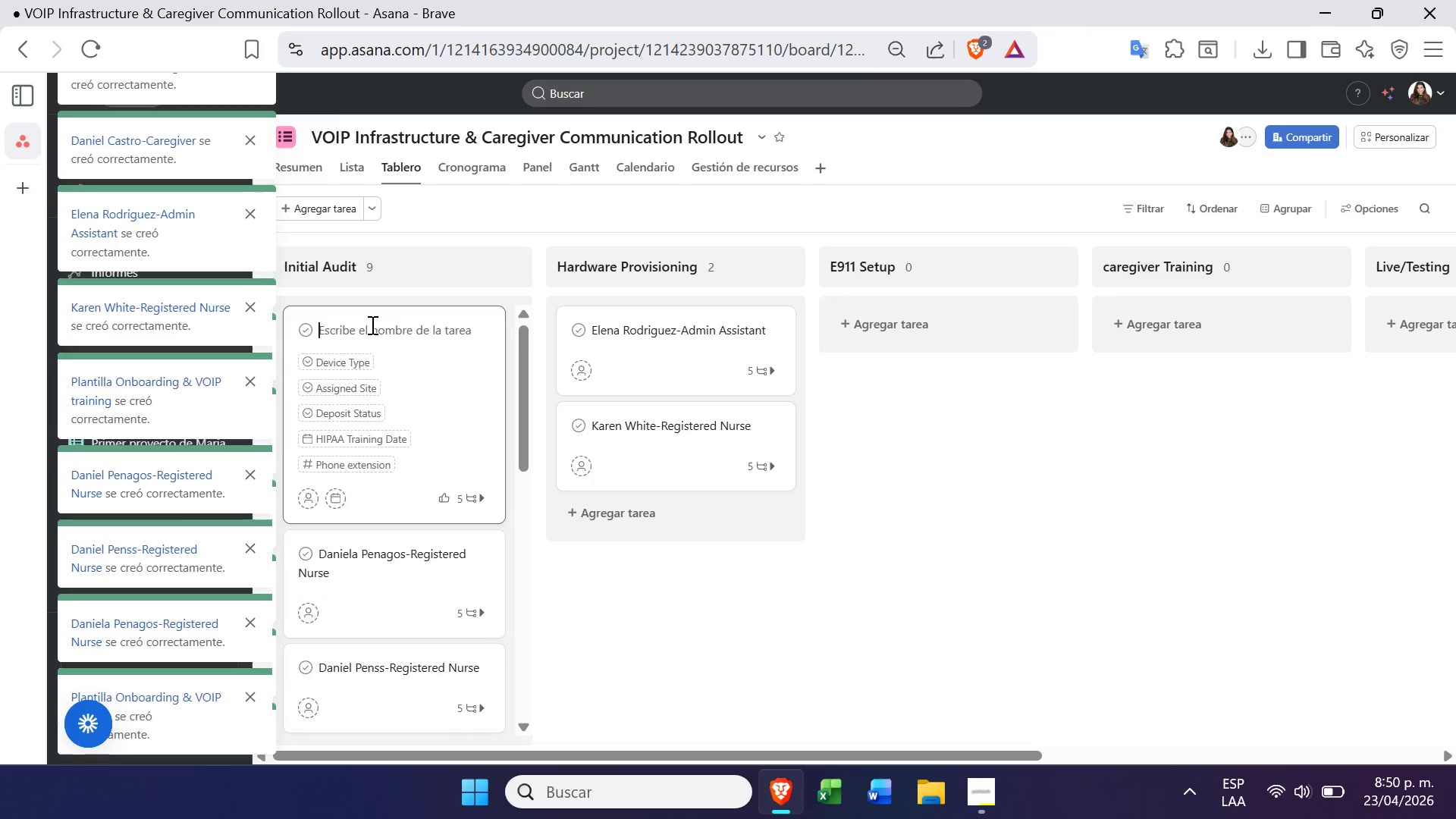 
key(Control+ControlLeft)
 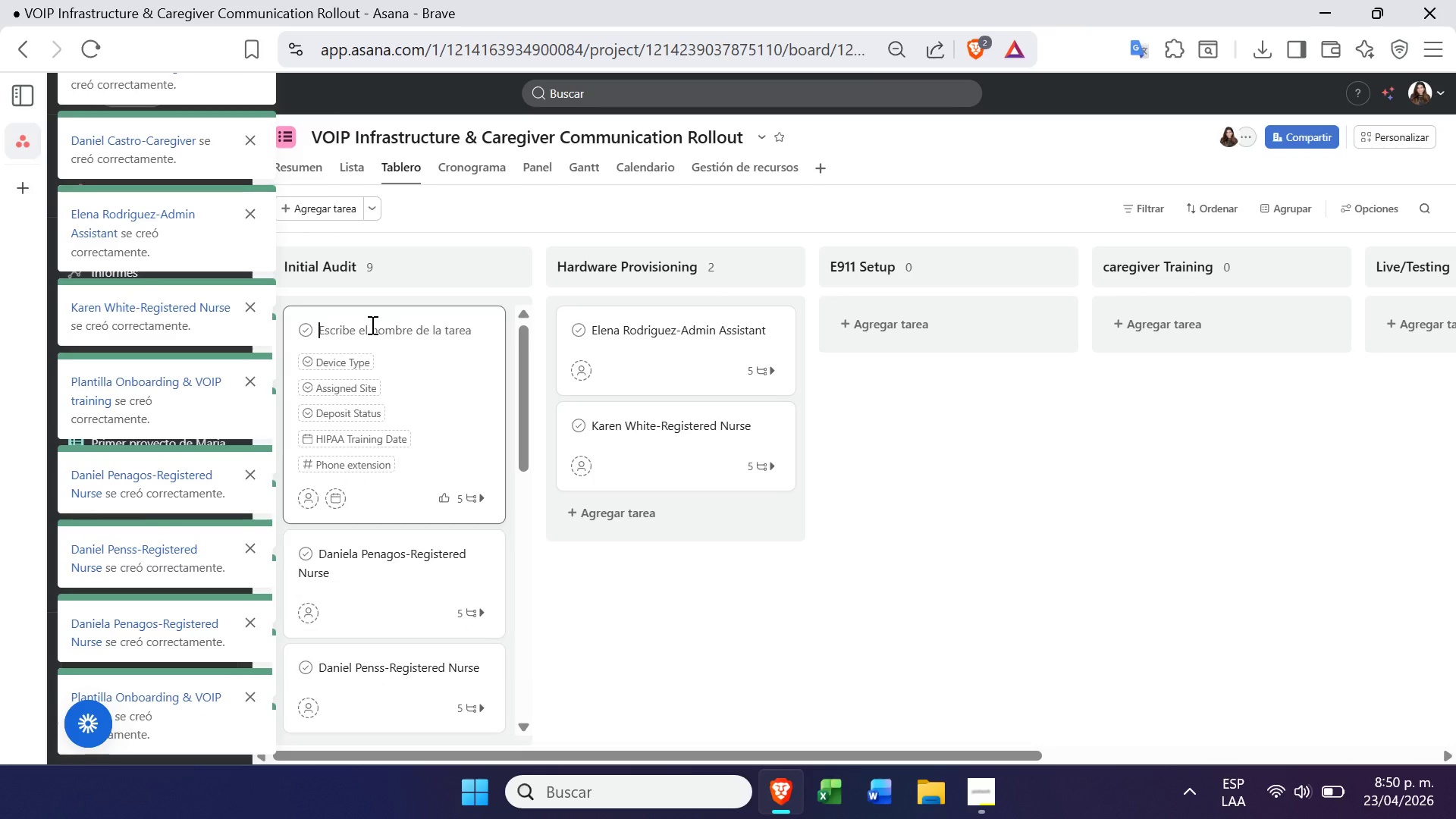 
key(Control+V)
 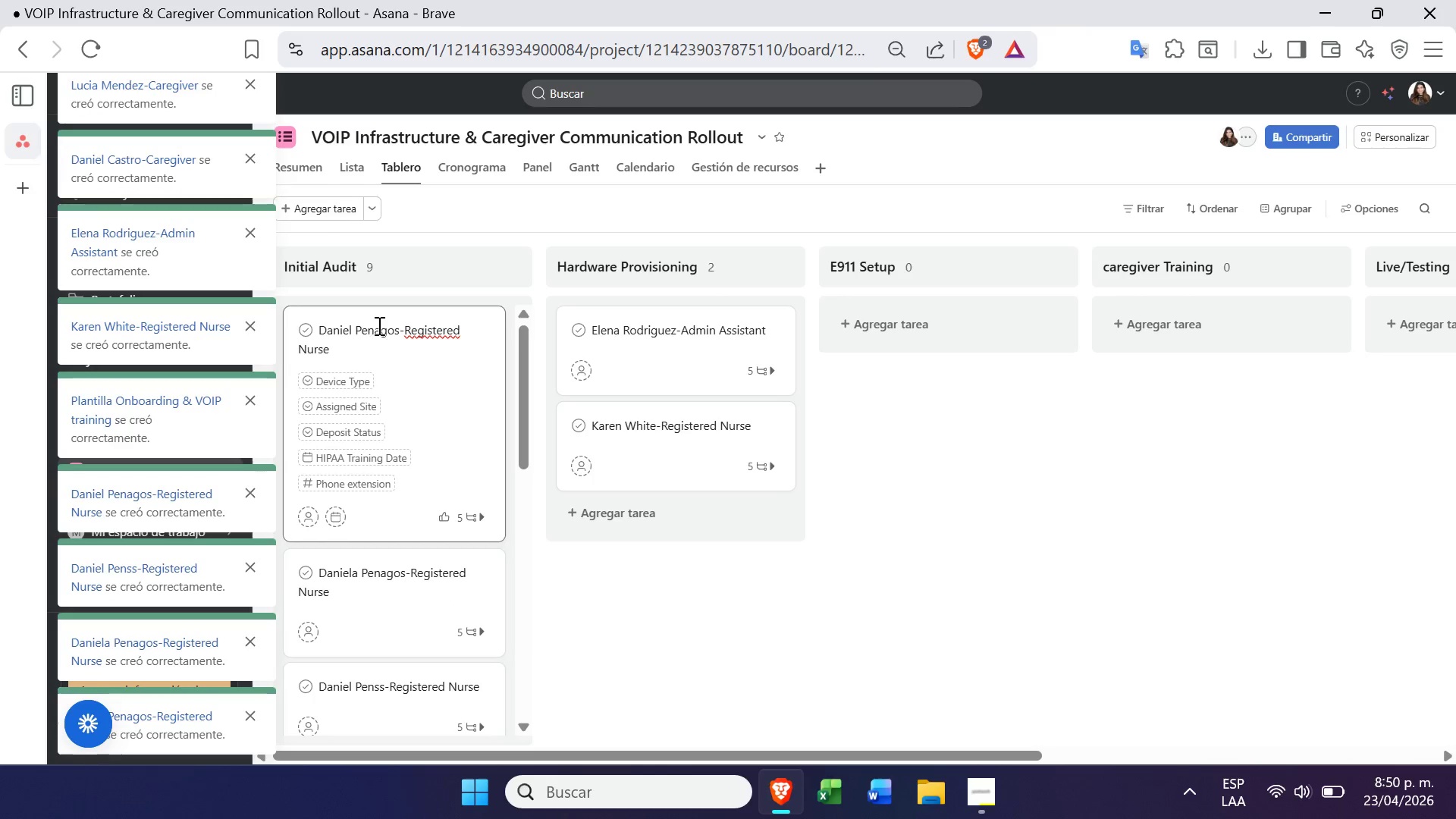 
left_click([358, 327])
 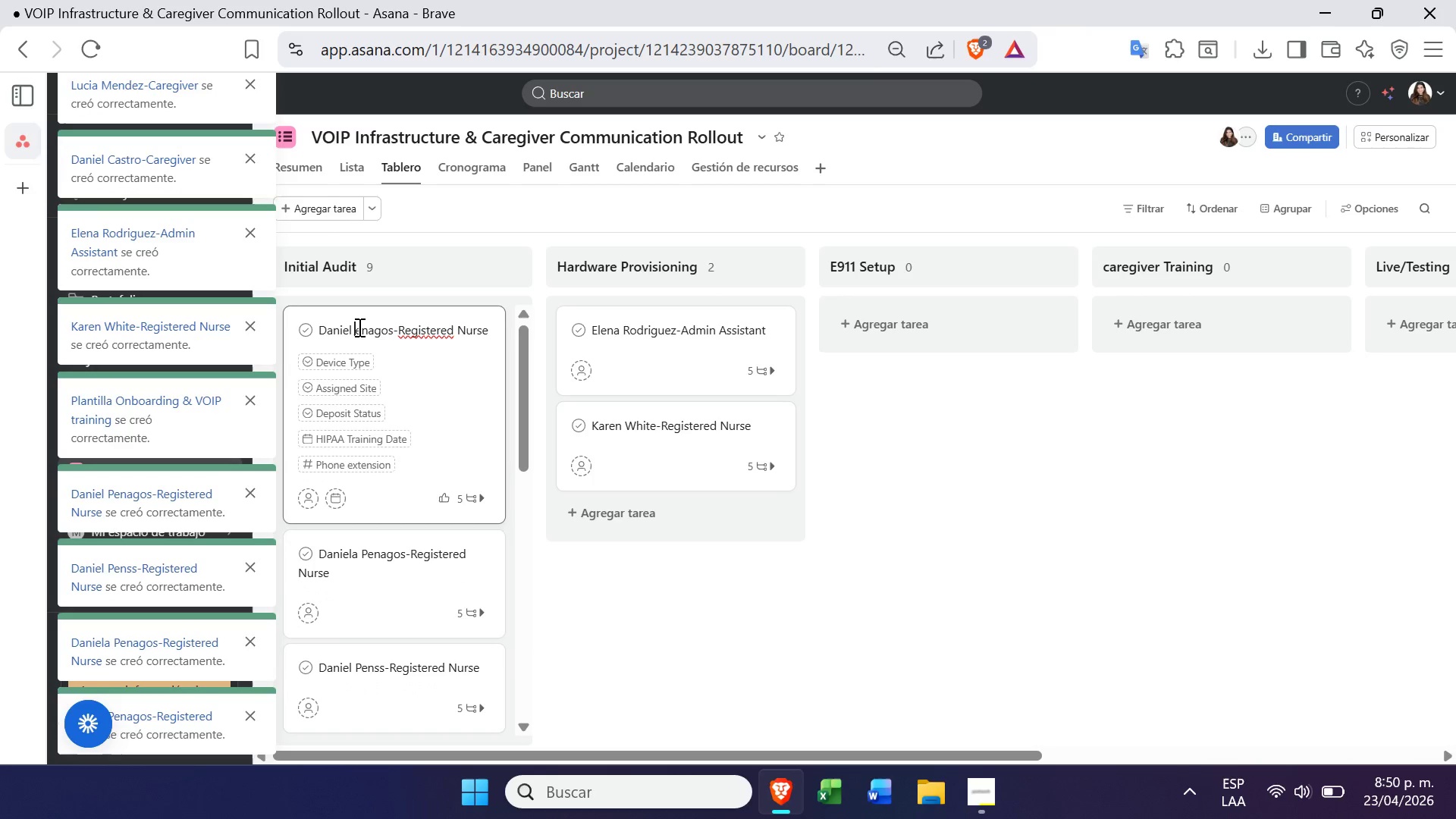 
key(Backspace)
key(Backspace)
key(Backspace)
key(Backspace)
key(Backspace)
key(Backspace)
key(Backspace)
key(Backspace)
type(Martina )
 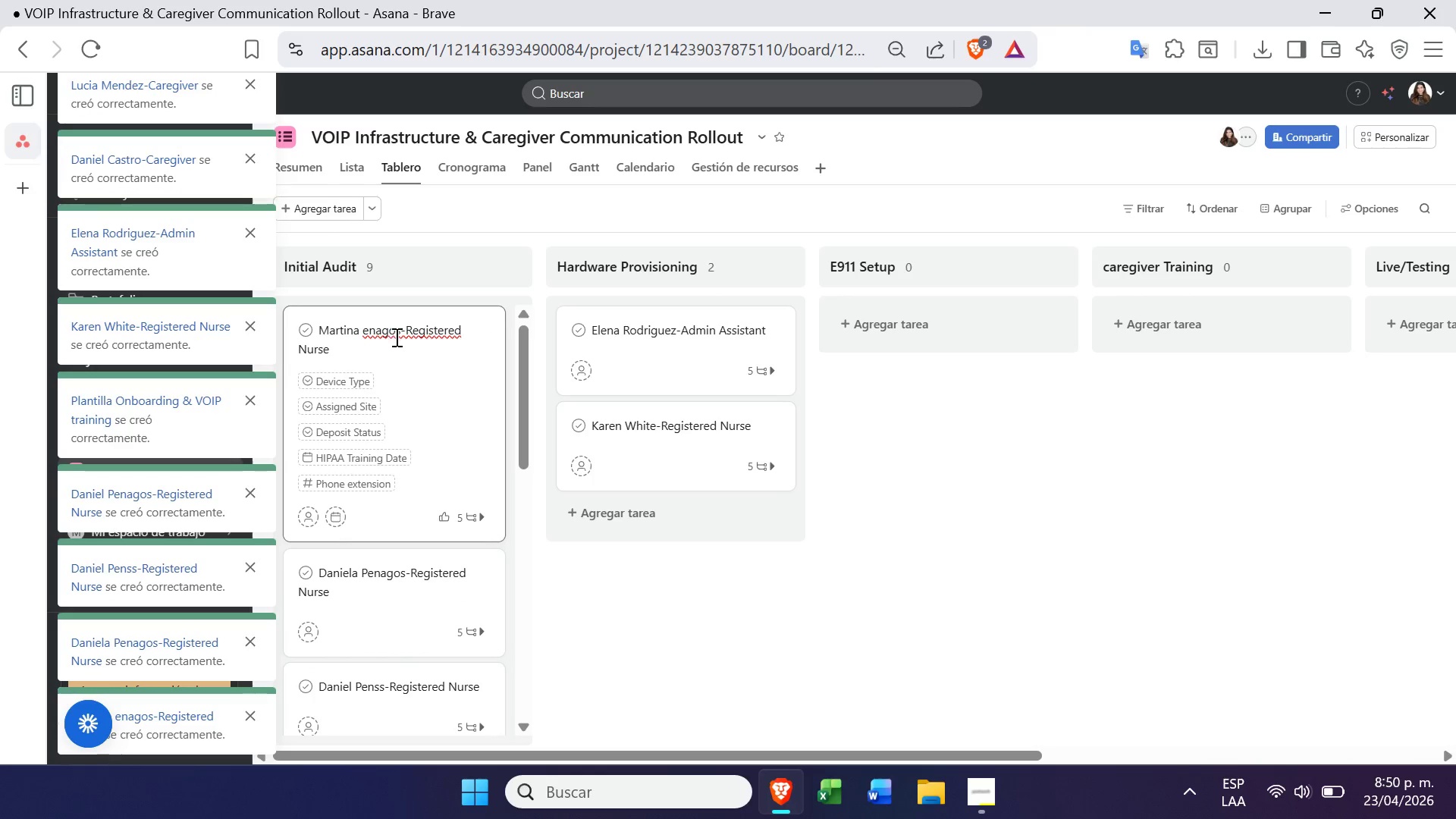 
left_click([398, 336])
 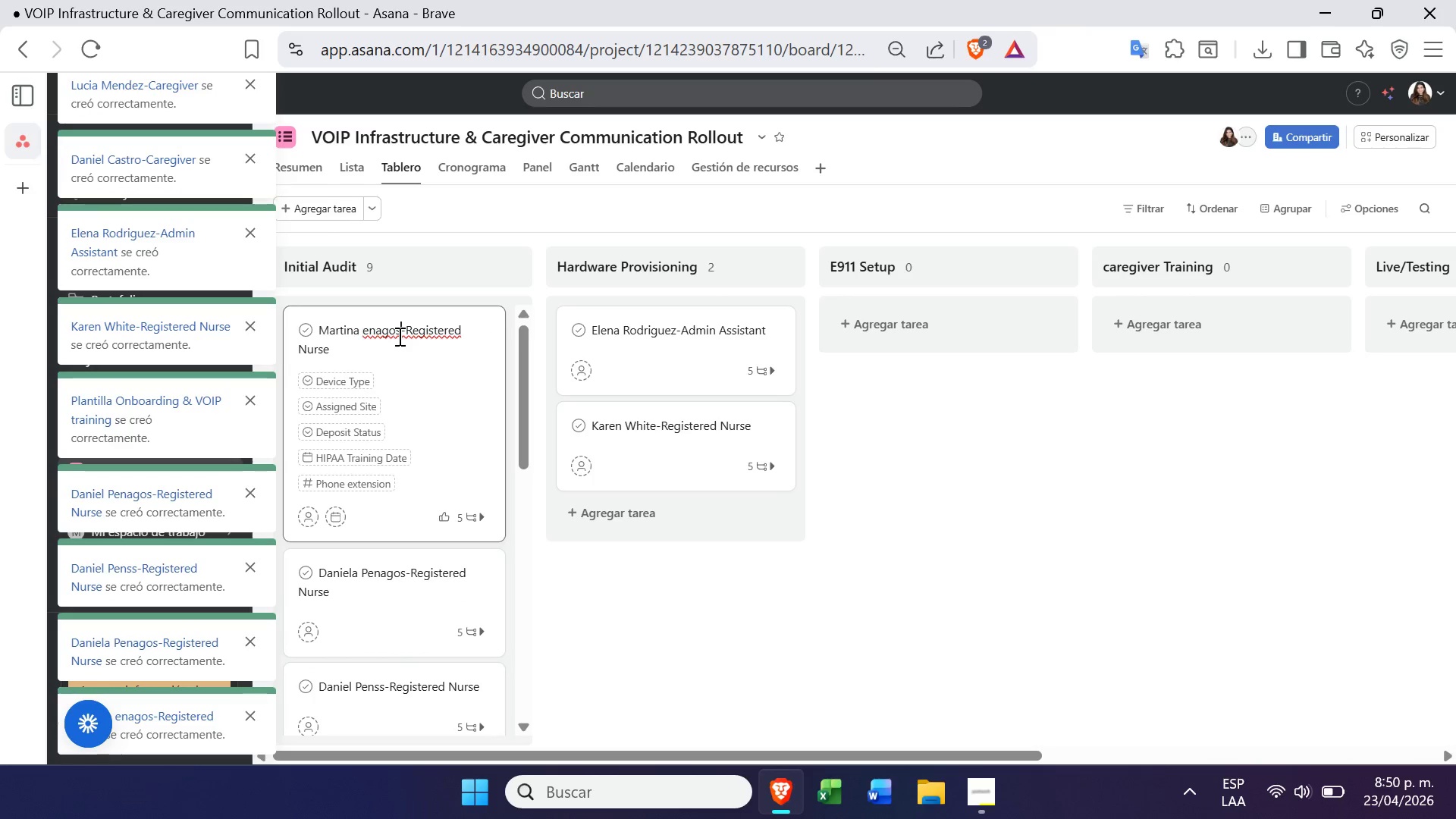 
key(Backspace)
key(Backspace)
key(Backspace)
key(Backspace)
key(Backspace)
key(Backspace)
type(es)
key(Backspace)
type(lis)
 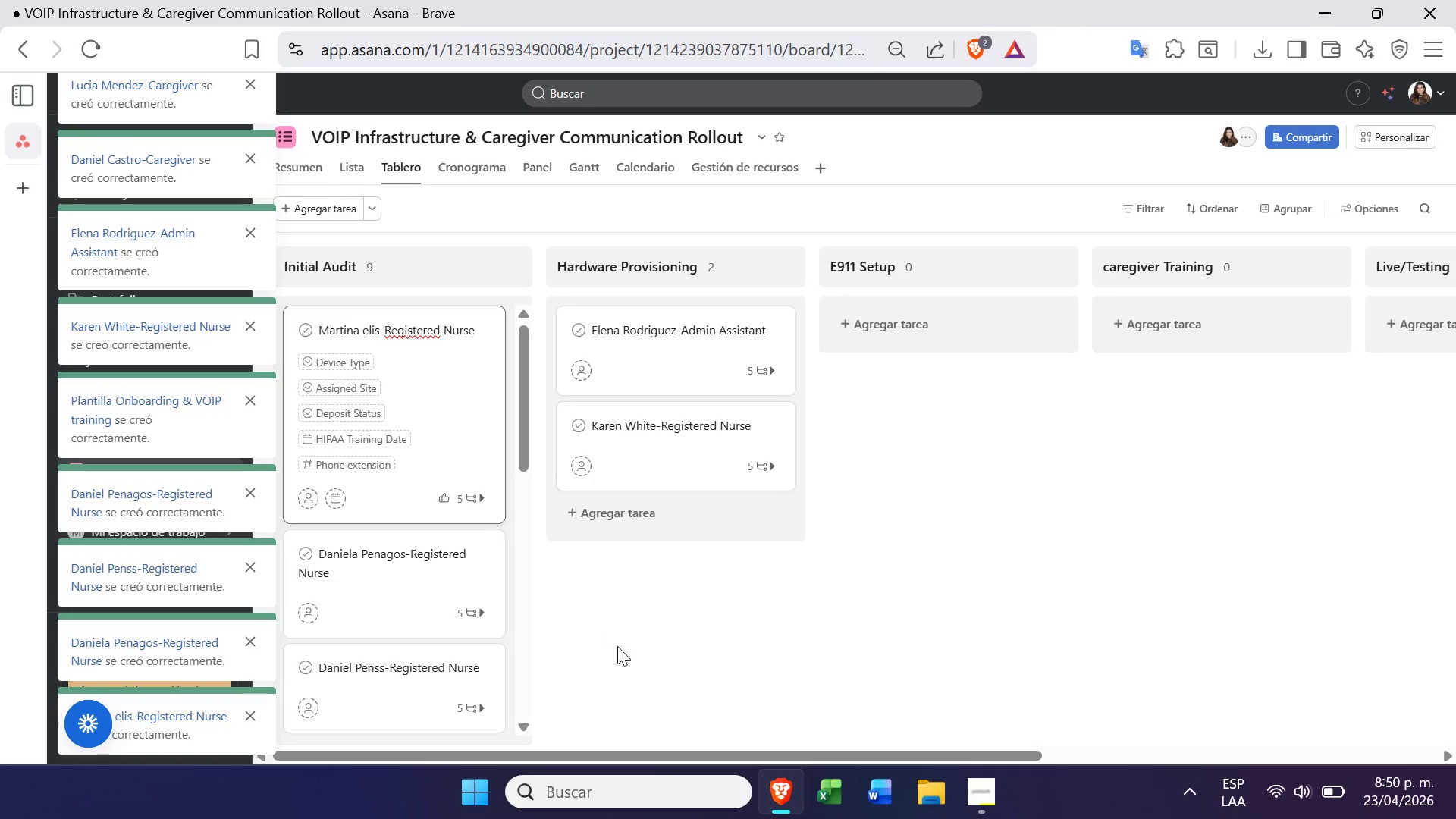 
left_click([619, 649])
 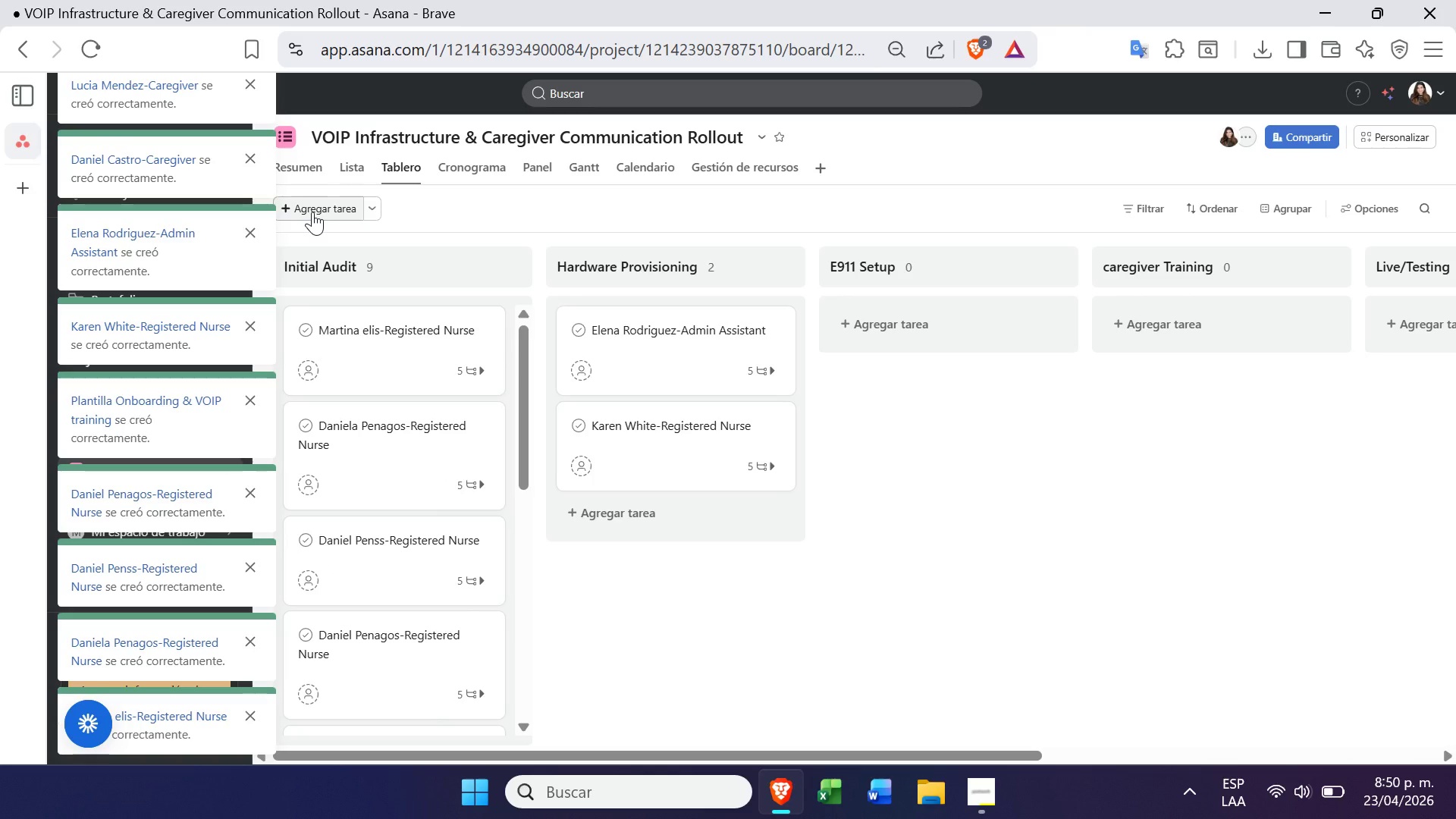 
wait(5.64)
 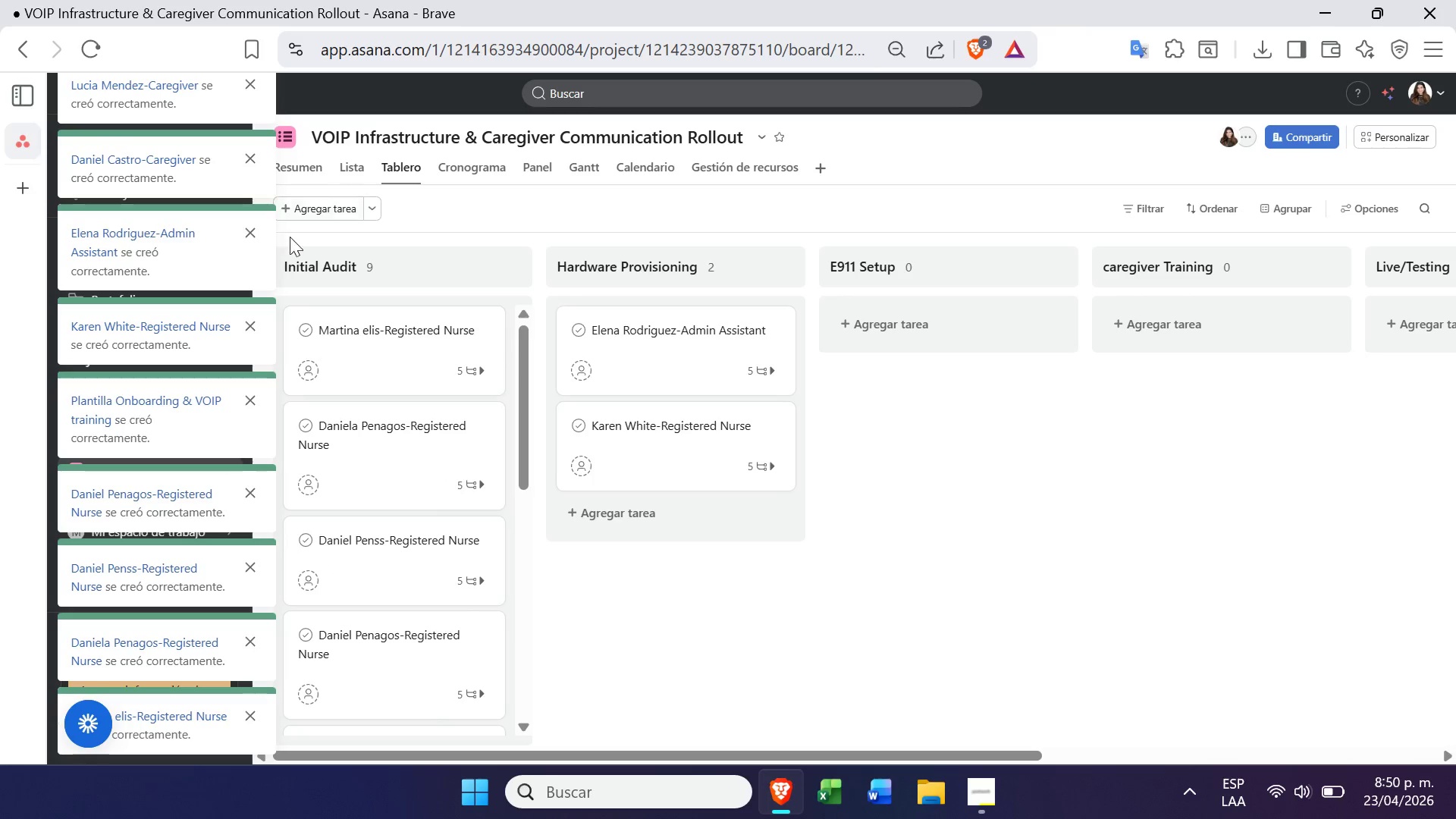 
left_click([374, 530])
 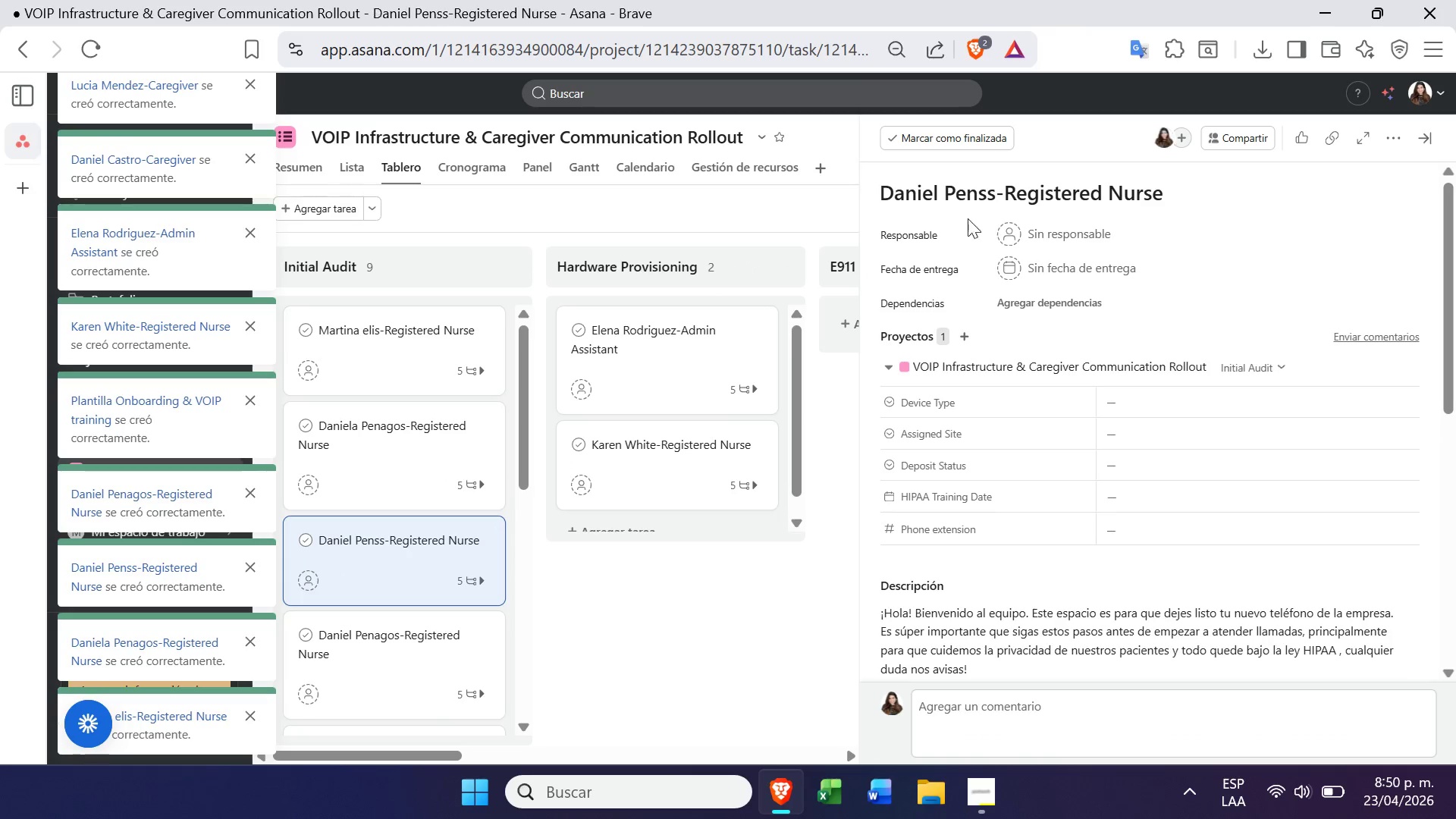 
left_click([945, 193])
 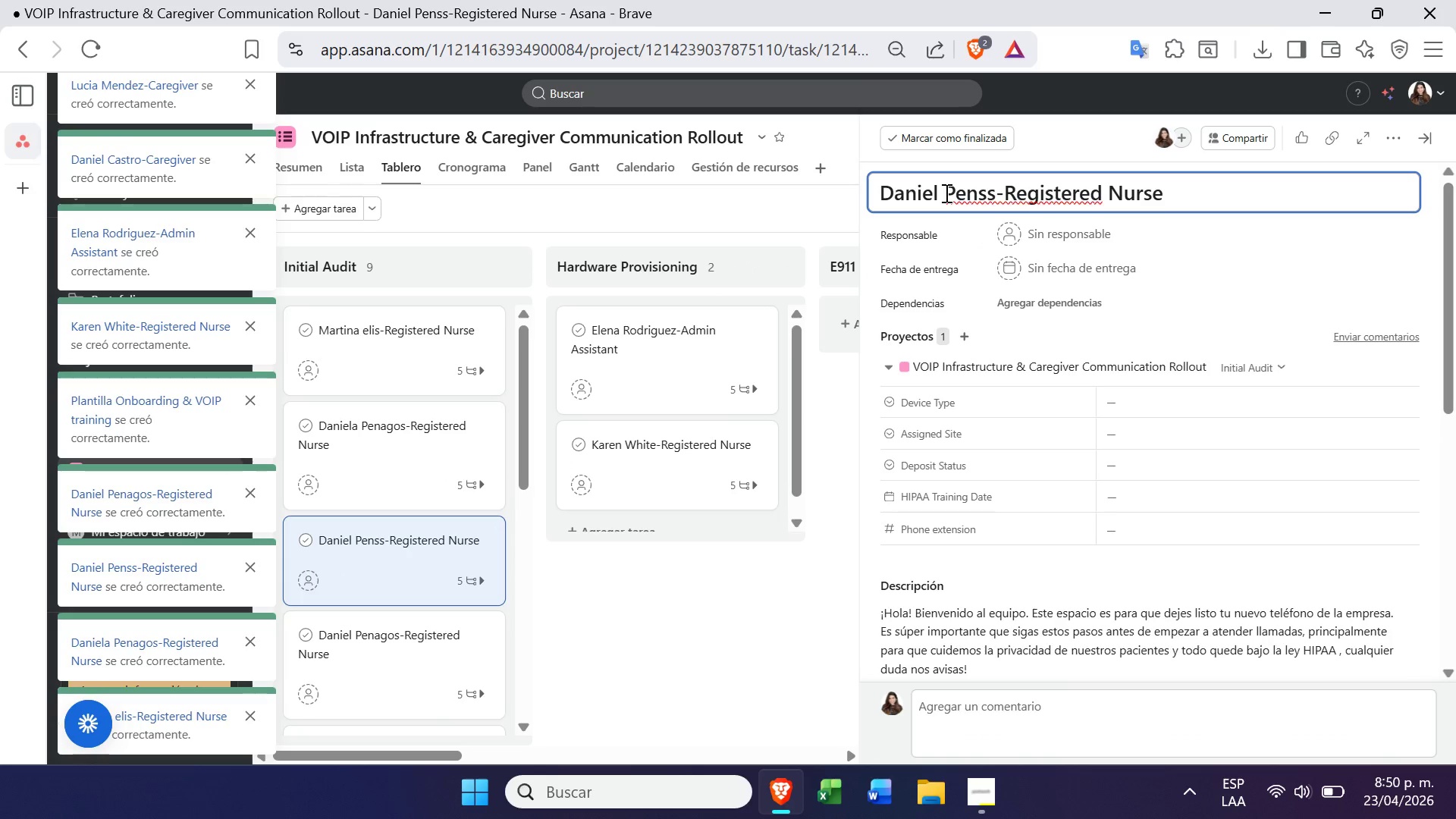 
key(Backspace)
 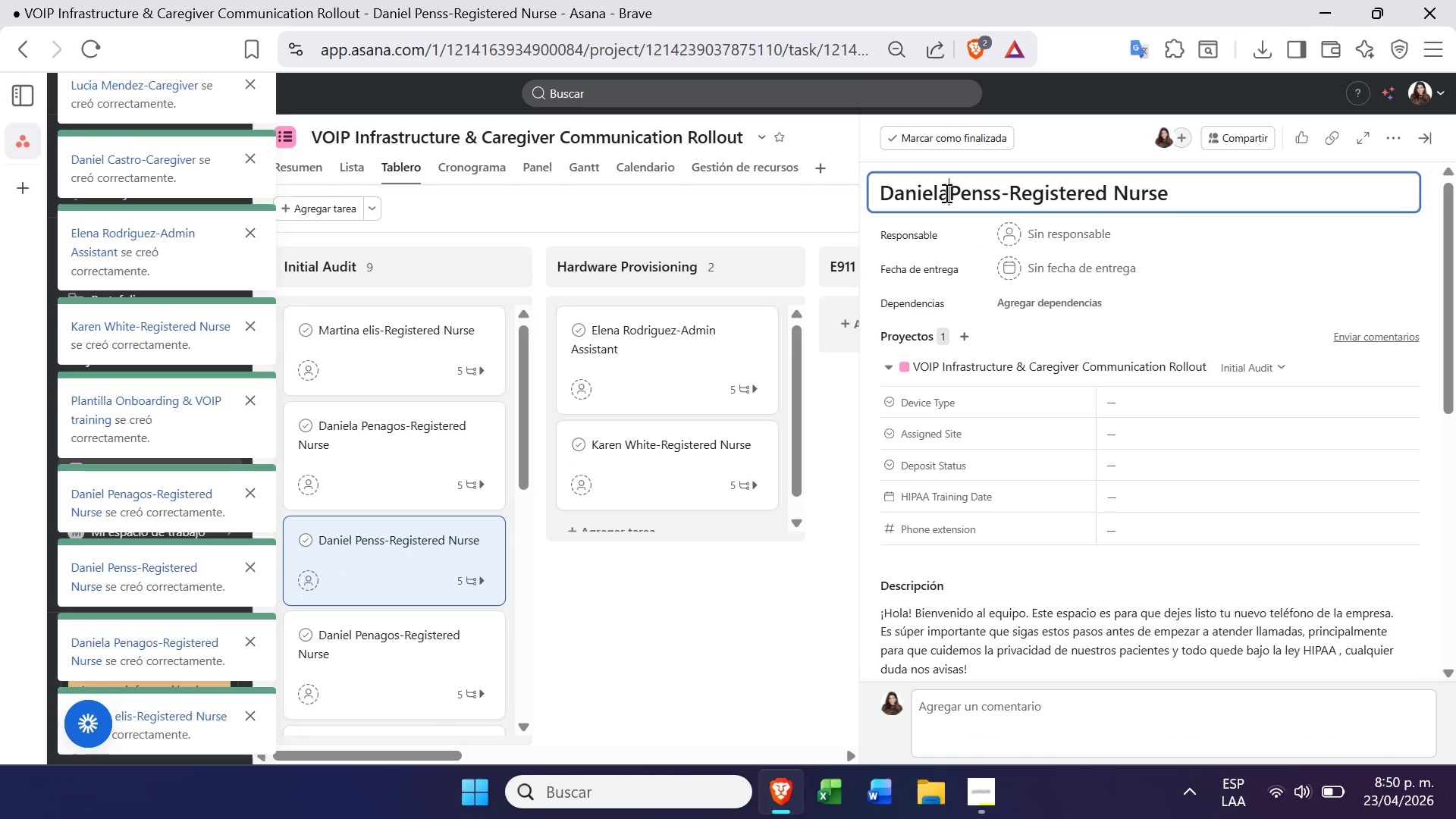 
key(A)
 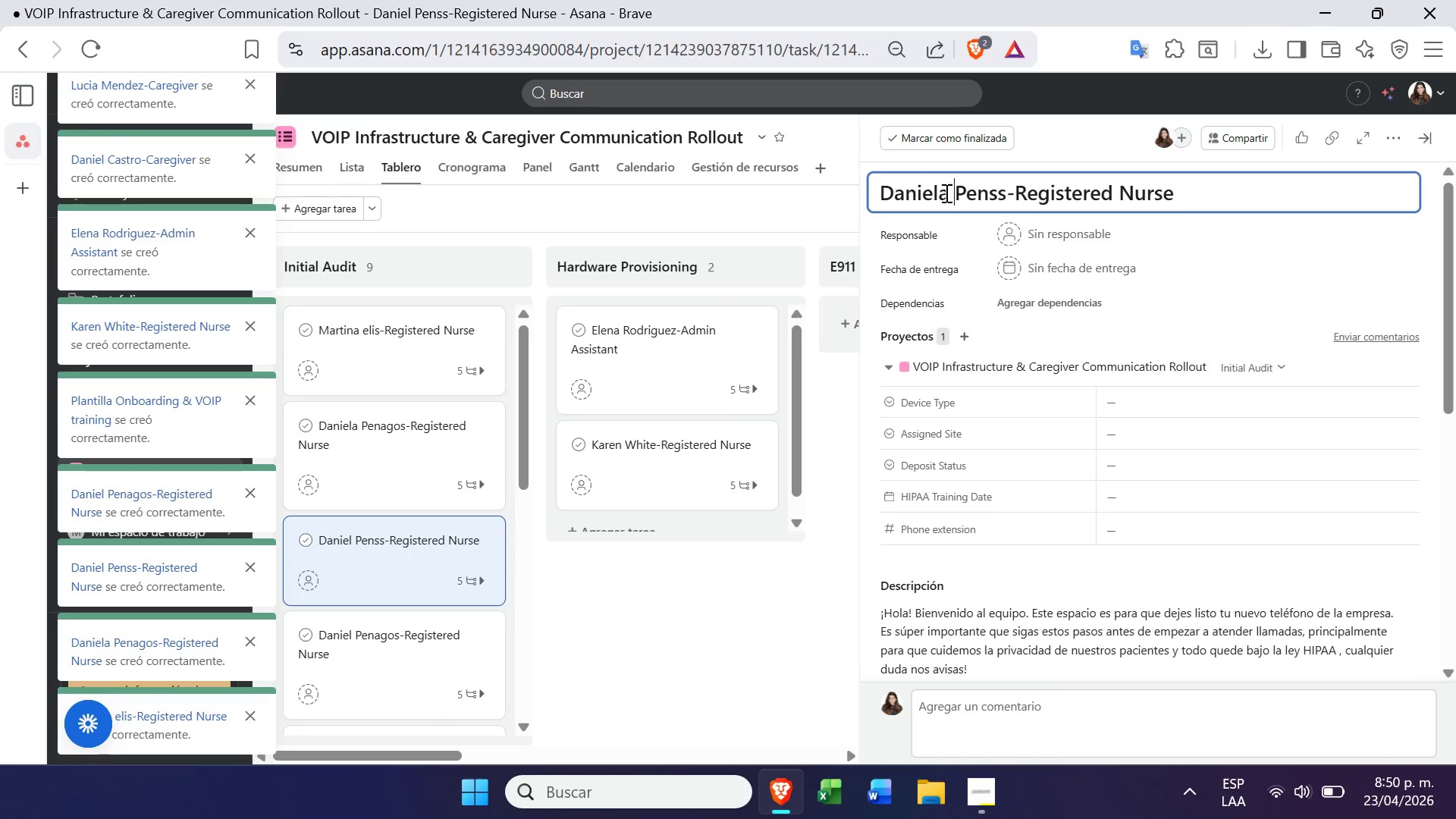 
key(Space)
 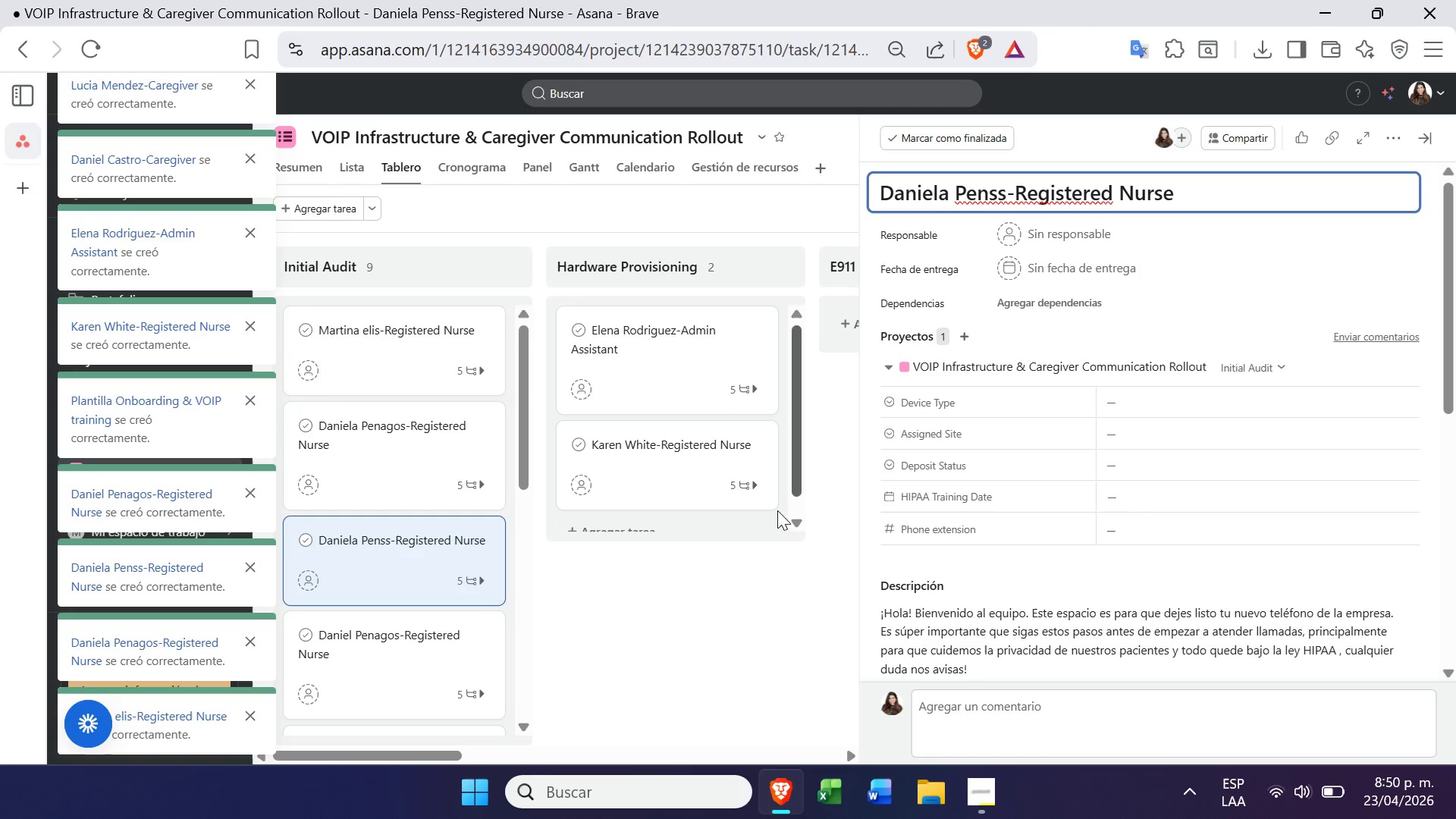 
left_click([691, 601])
 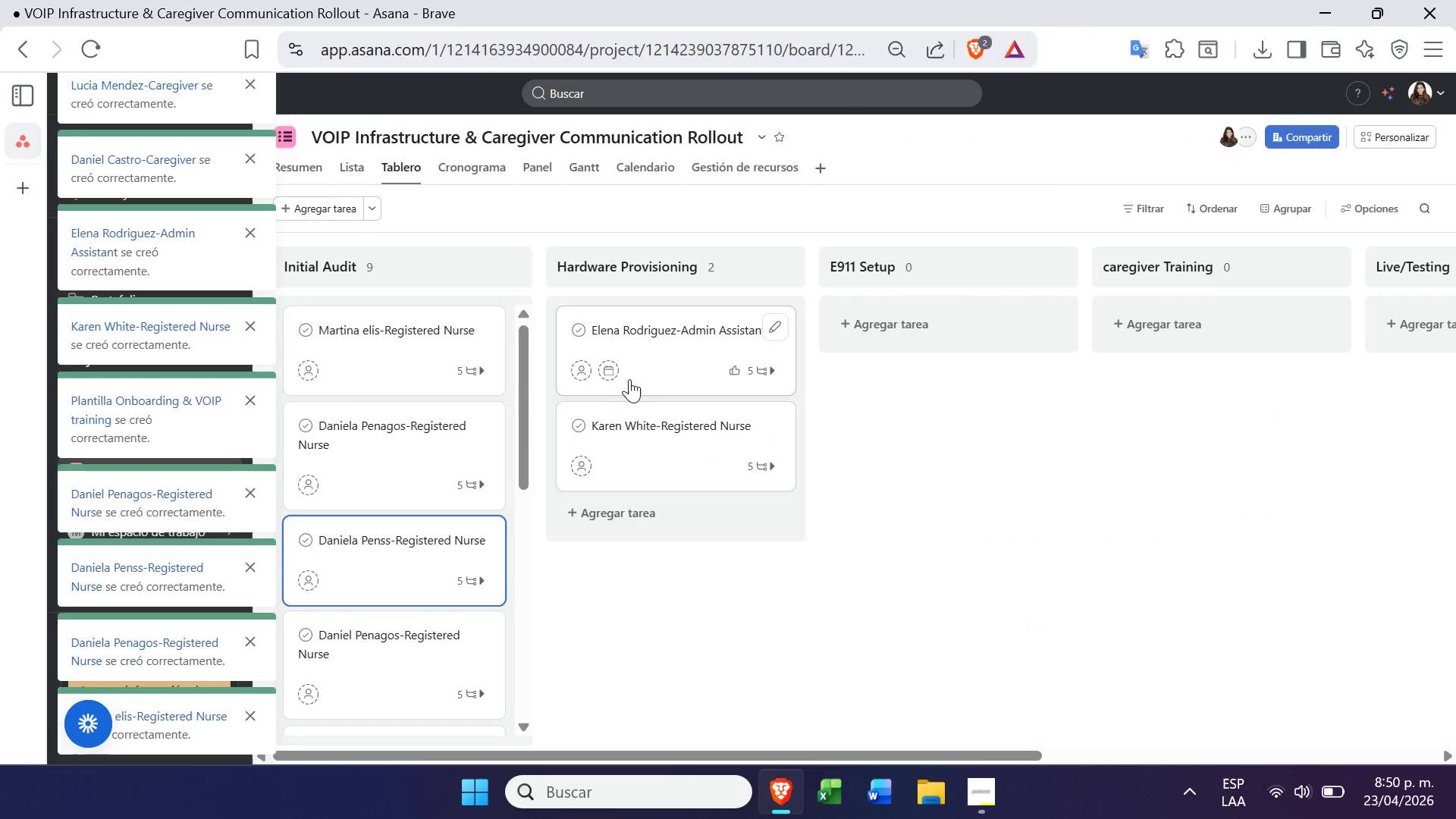 
left_click([633, 376])
 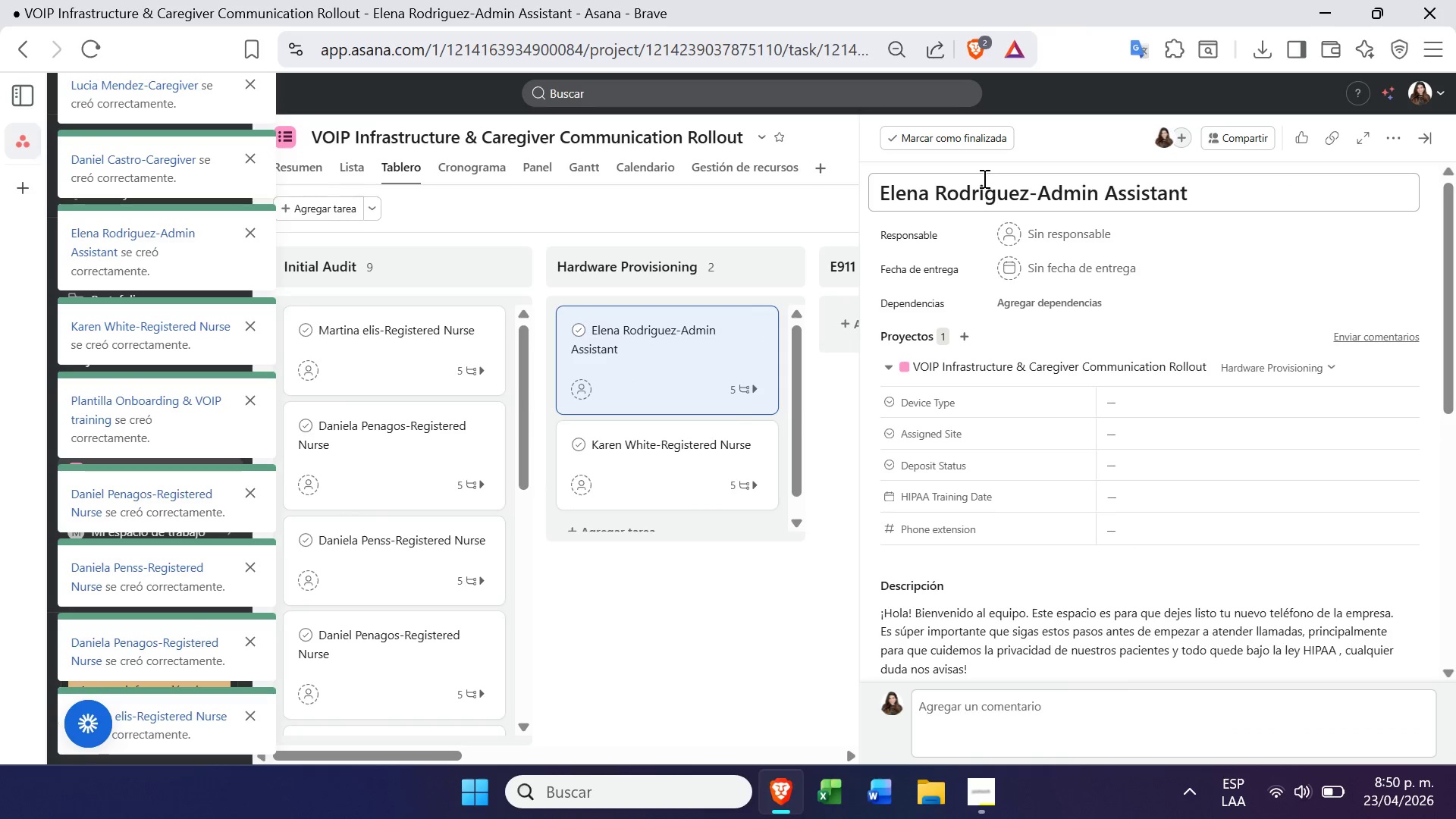 
double_click([990, 192])
 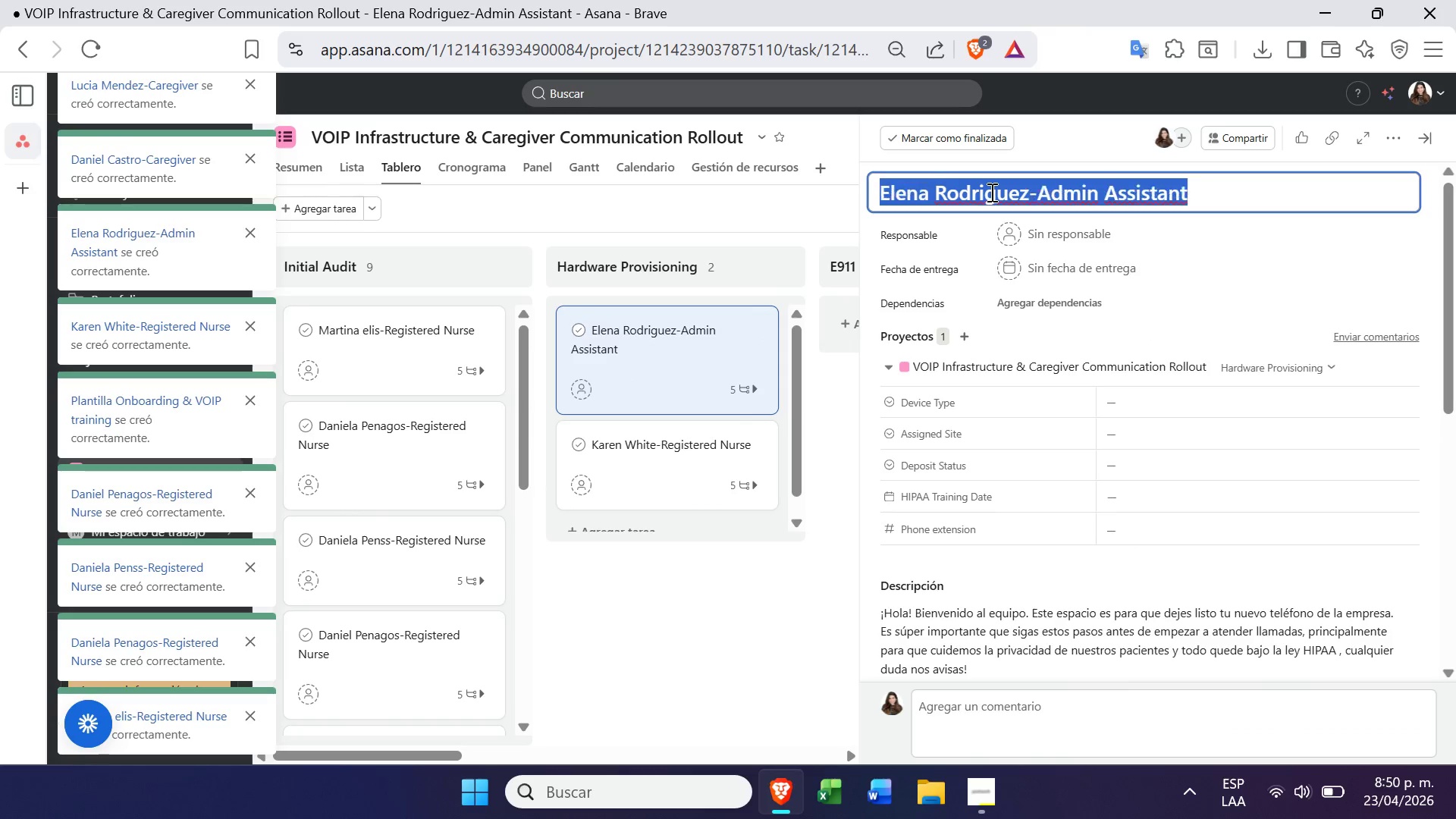 
triple_click([990, 192])
 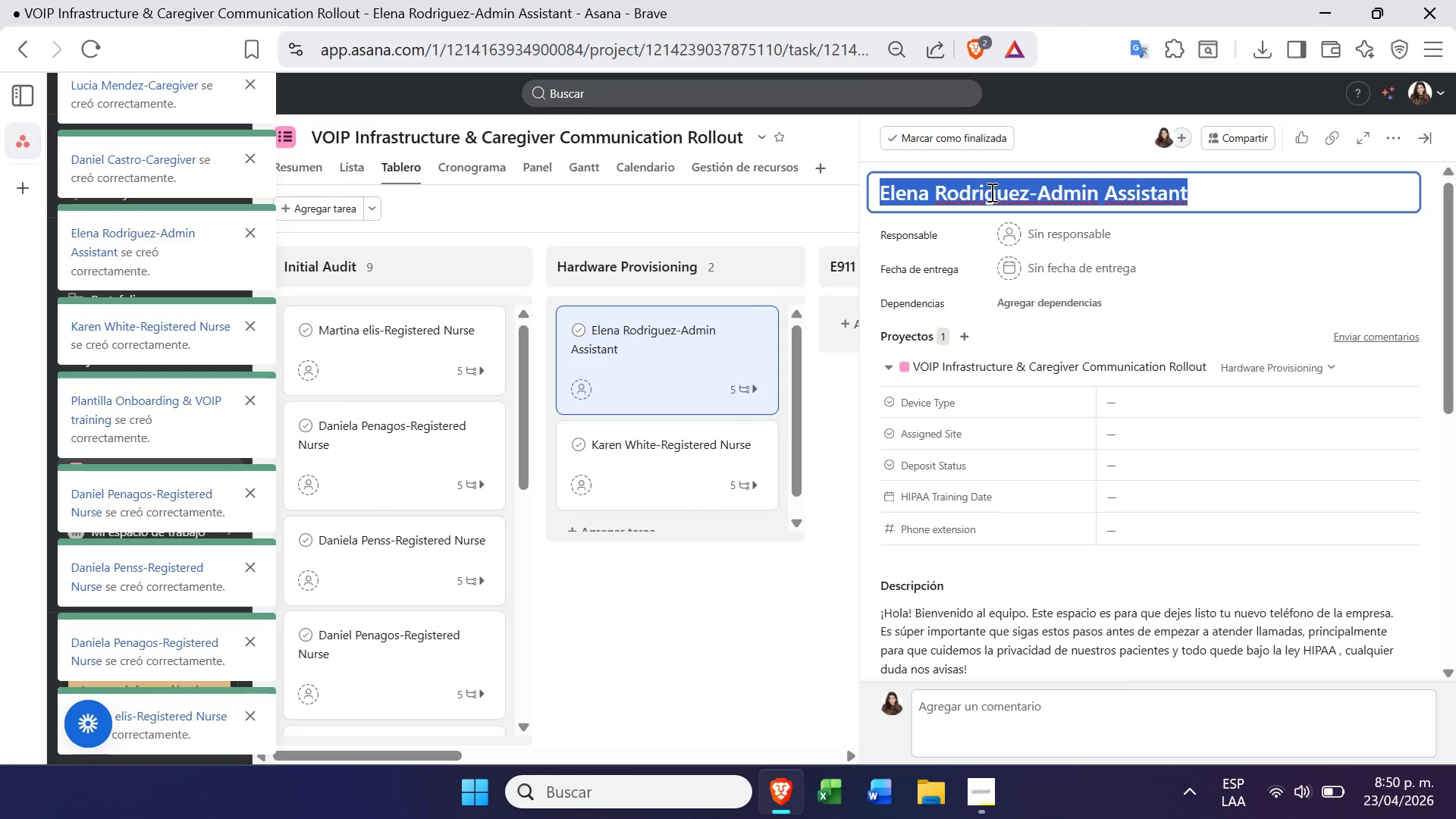 
key(Control+C)
 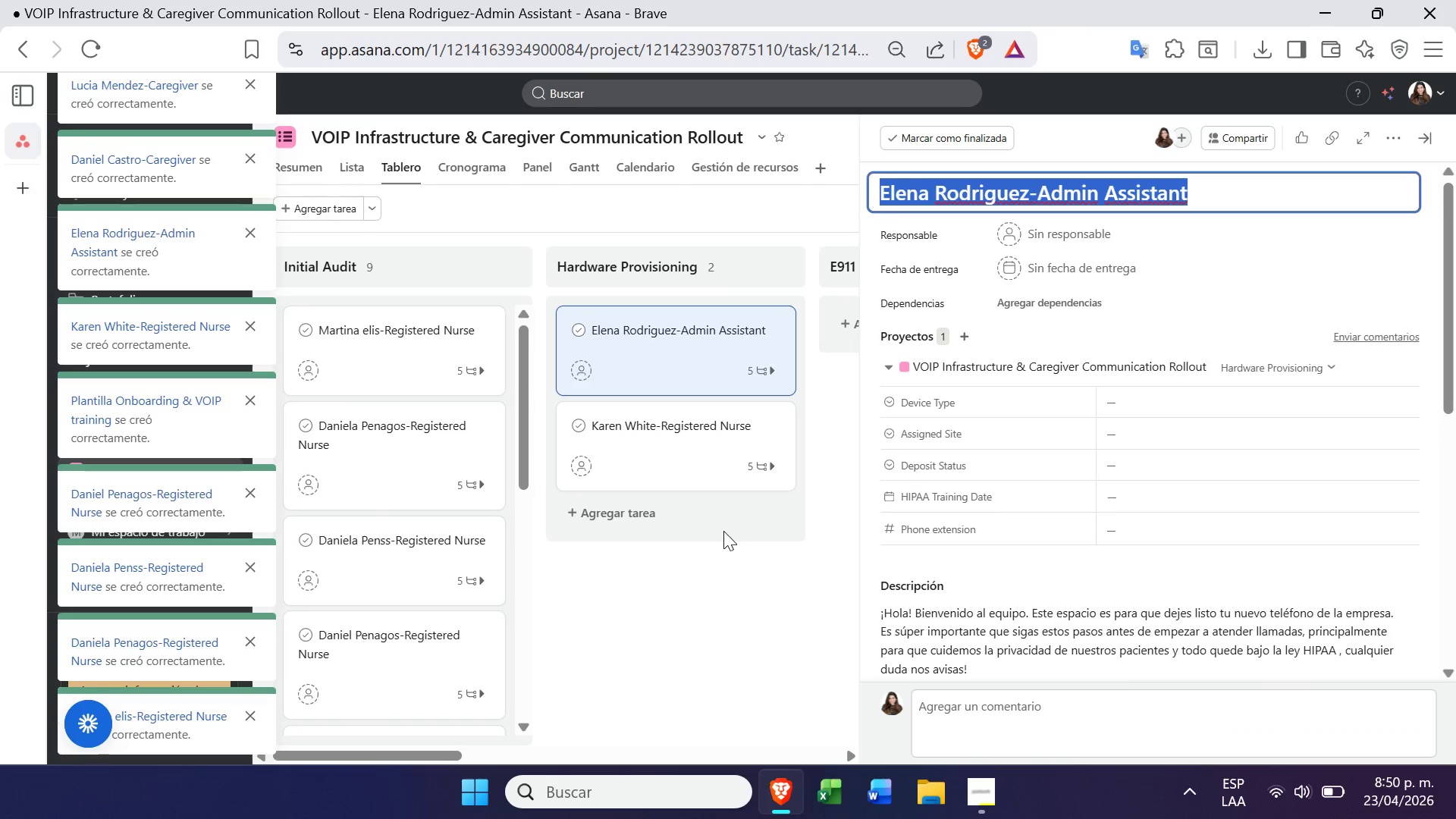 
left_click([692, 673])
 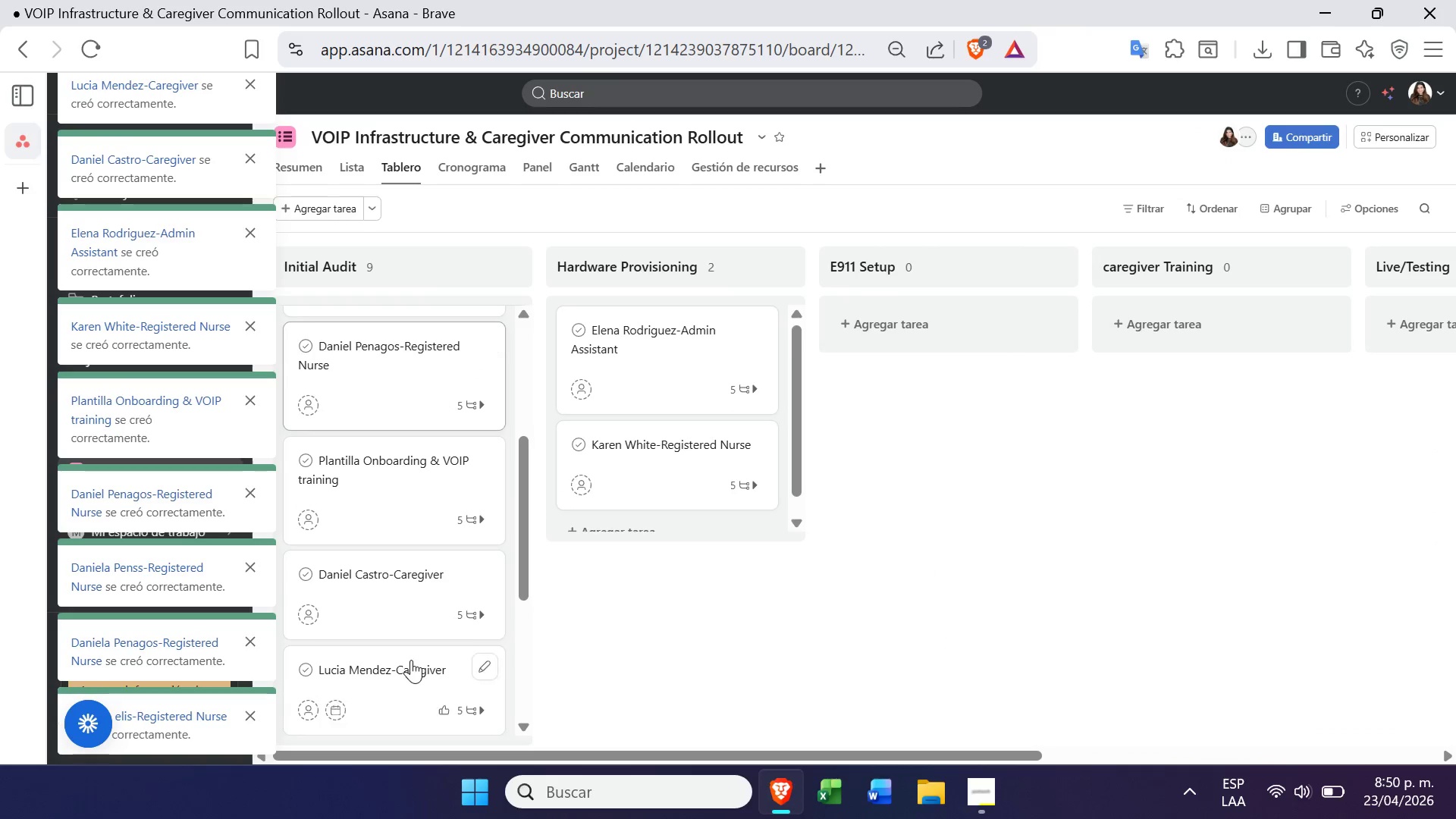 
mouse_move([400, 661])
 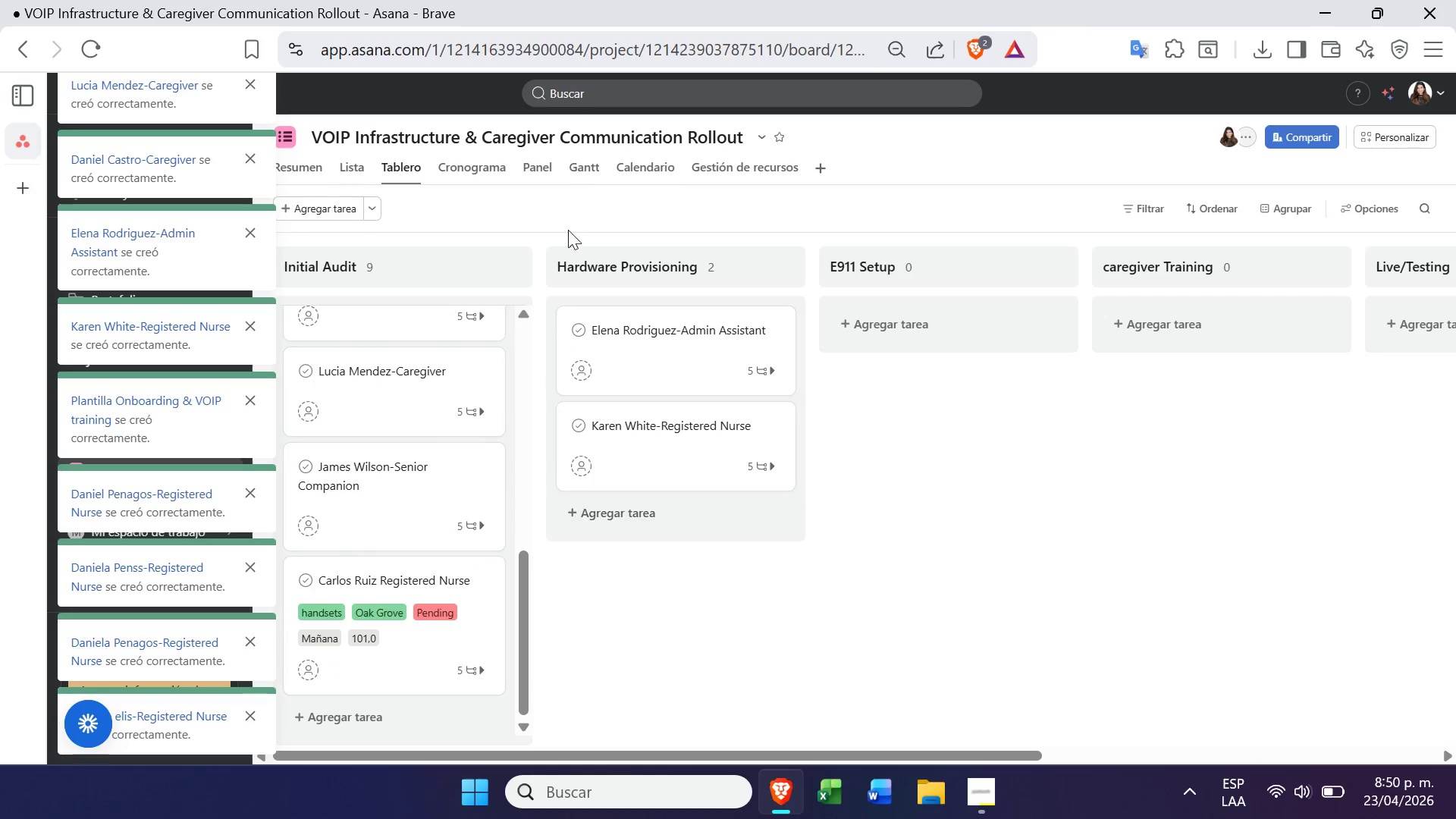 
double_click([375, 207])
 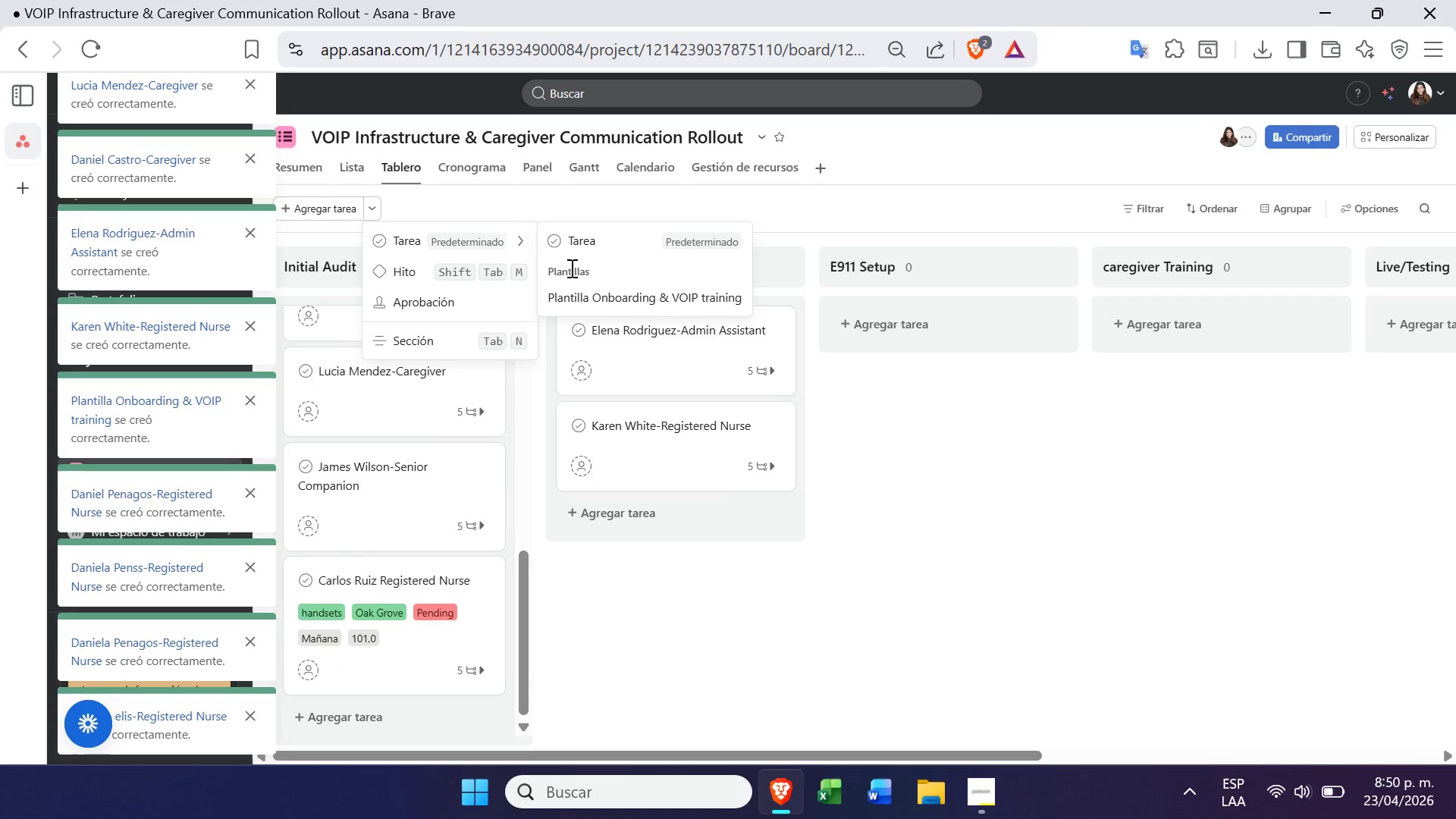 
left_click([576, 300])
 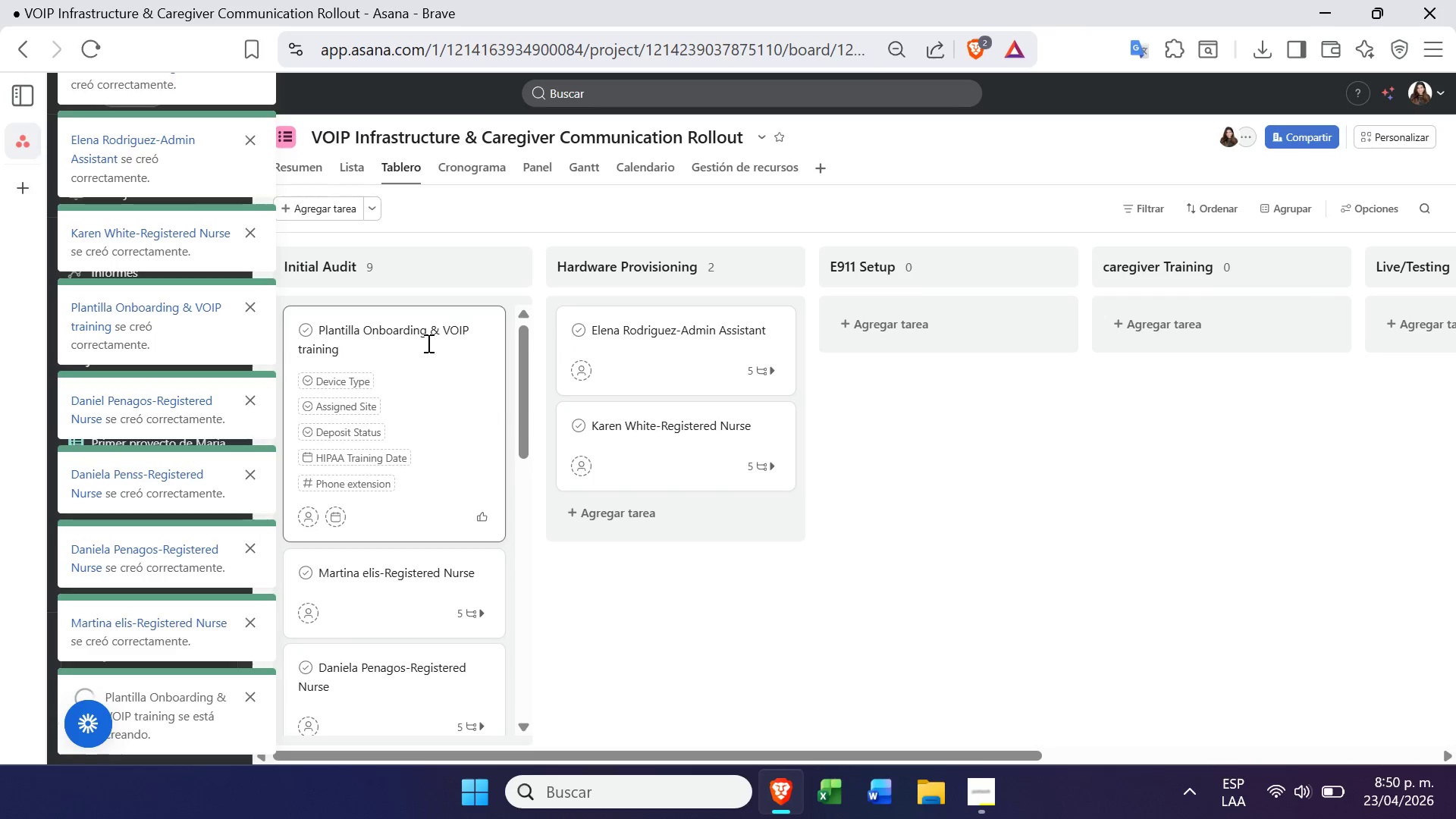 
double_click([395, 354])
 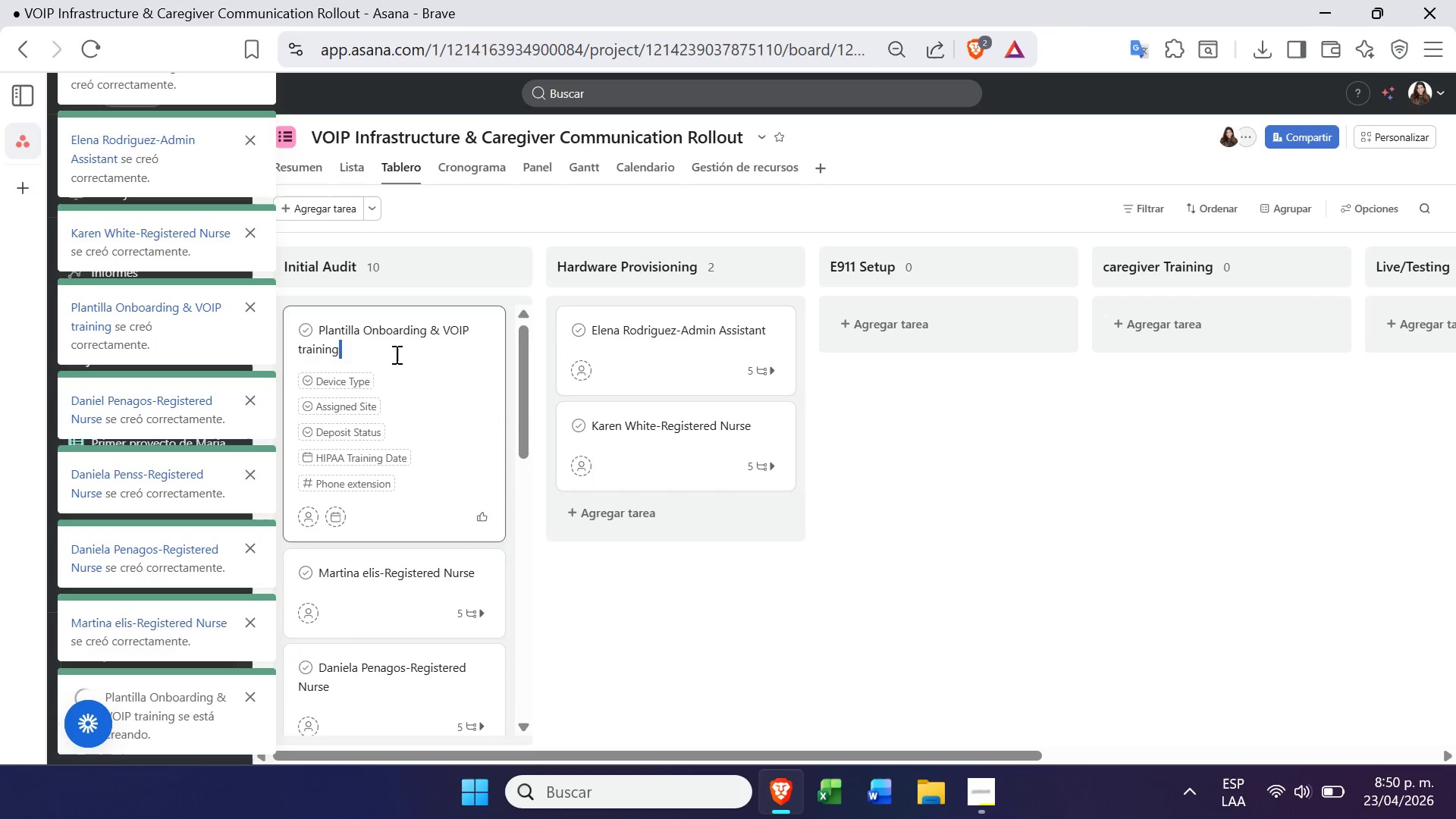 
triple_click([395, 354])
 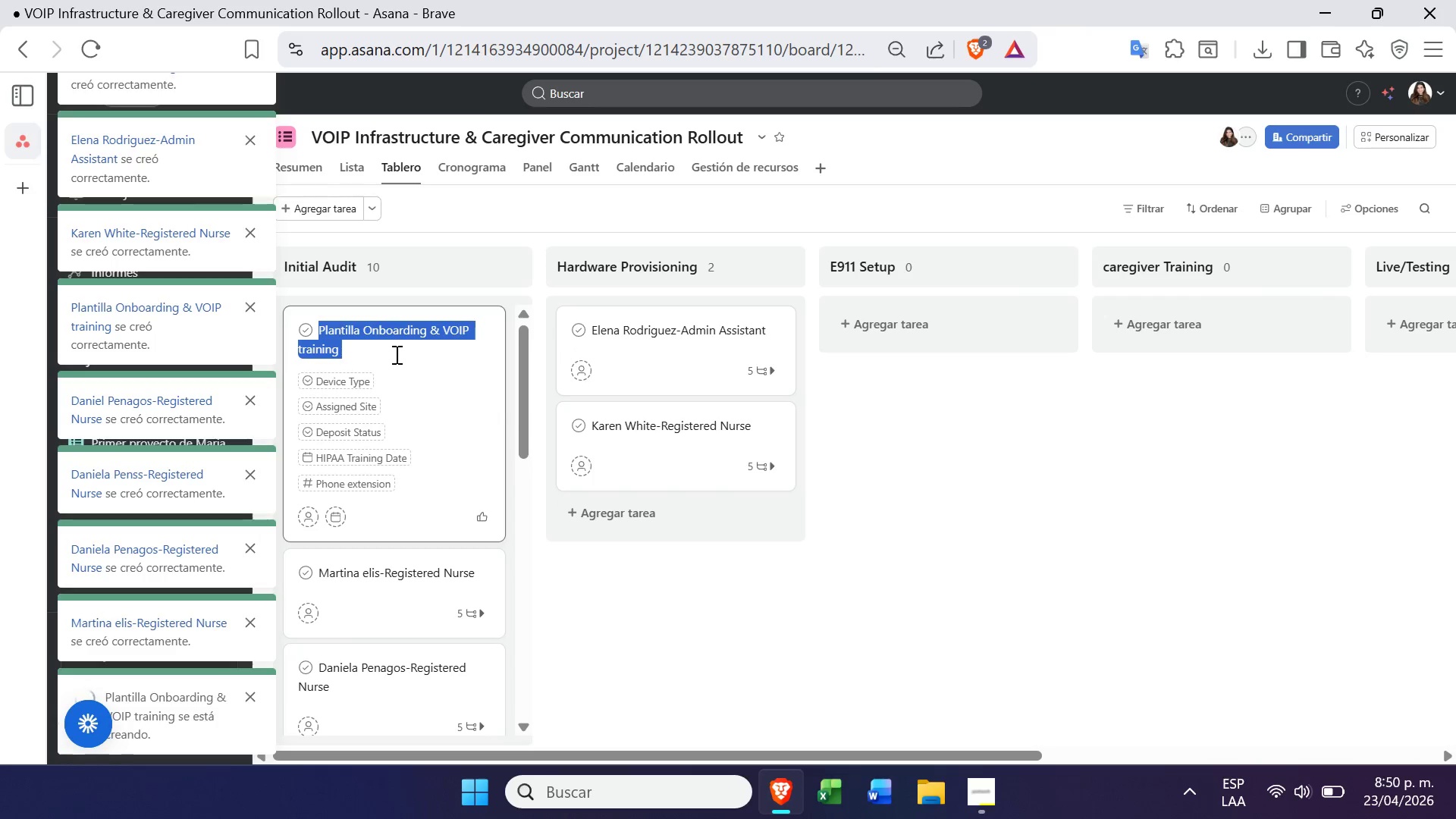 
key(Control+ControlLeft)
 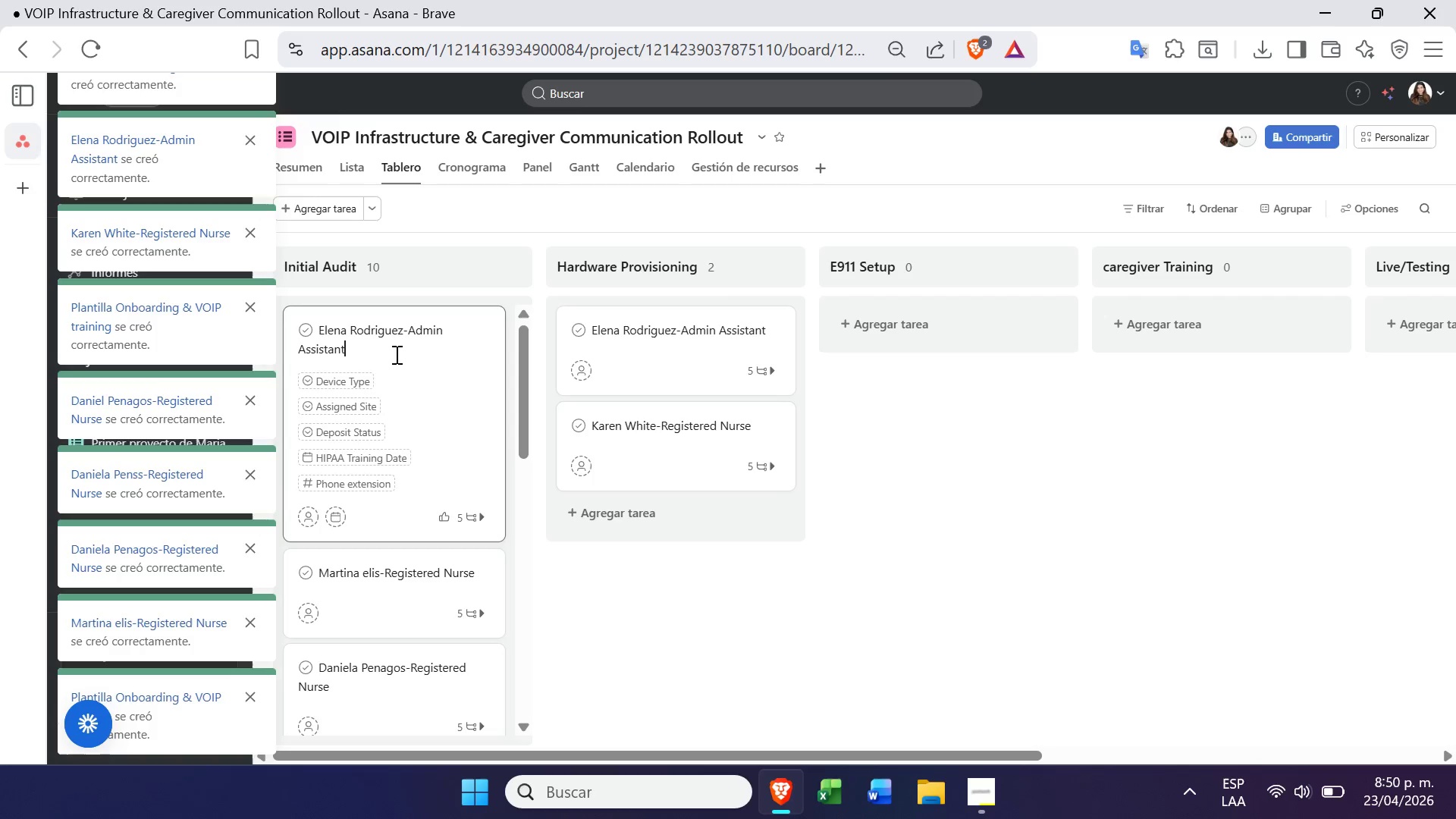 
key(Control+V)
 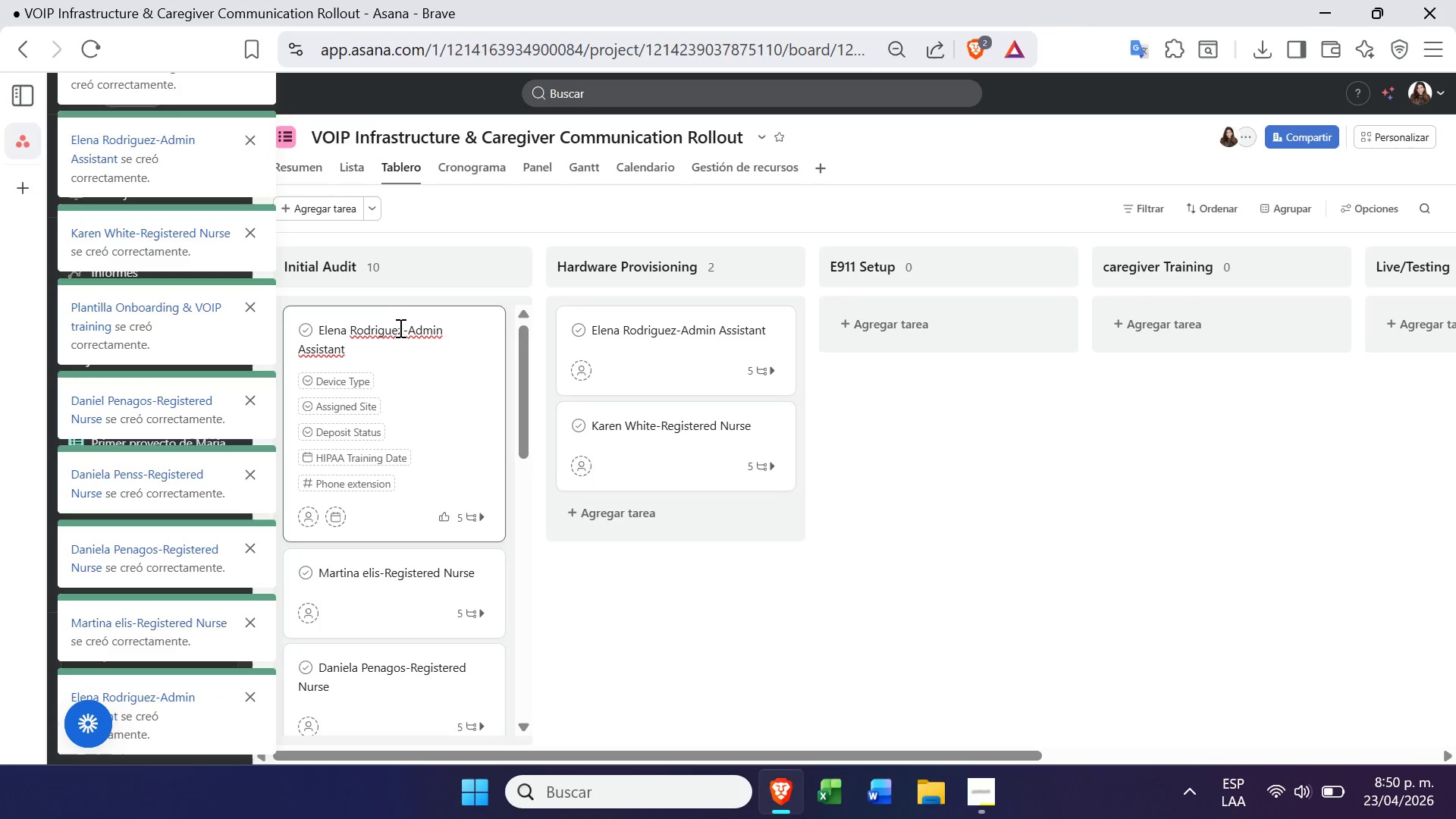 
left_click([397, 330])
 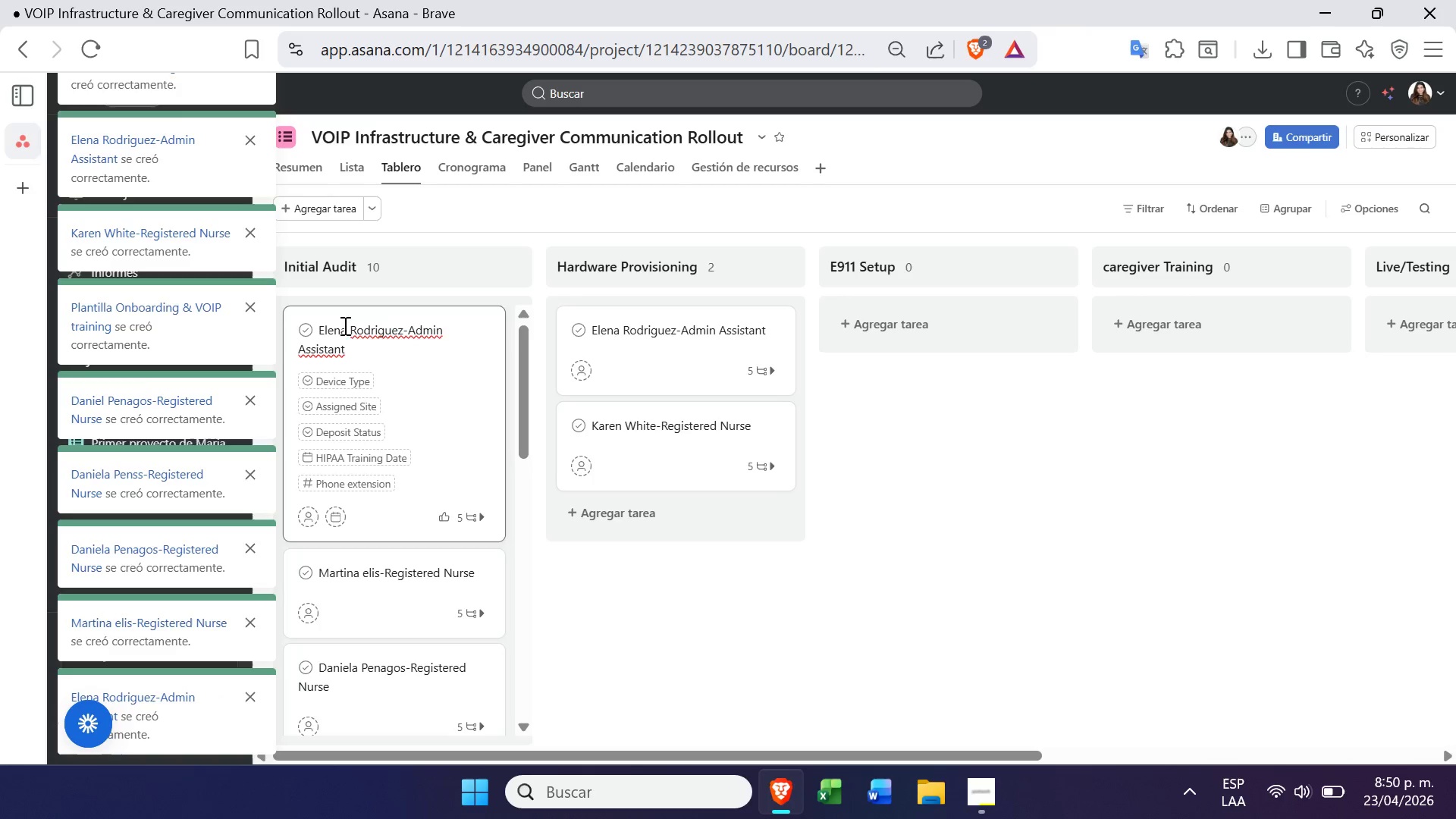 
left_click([347, 325])
 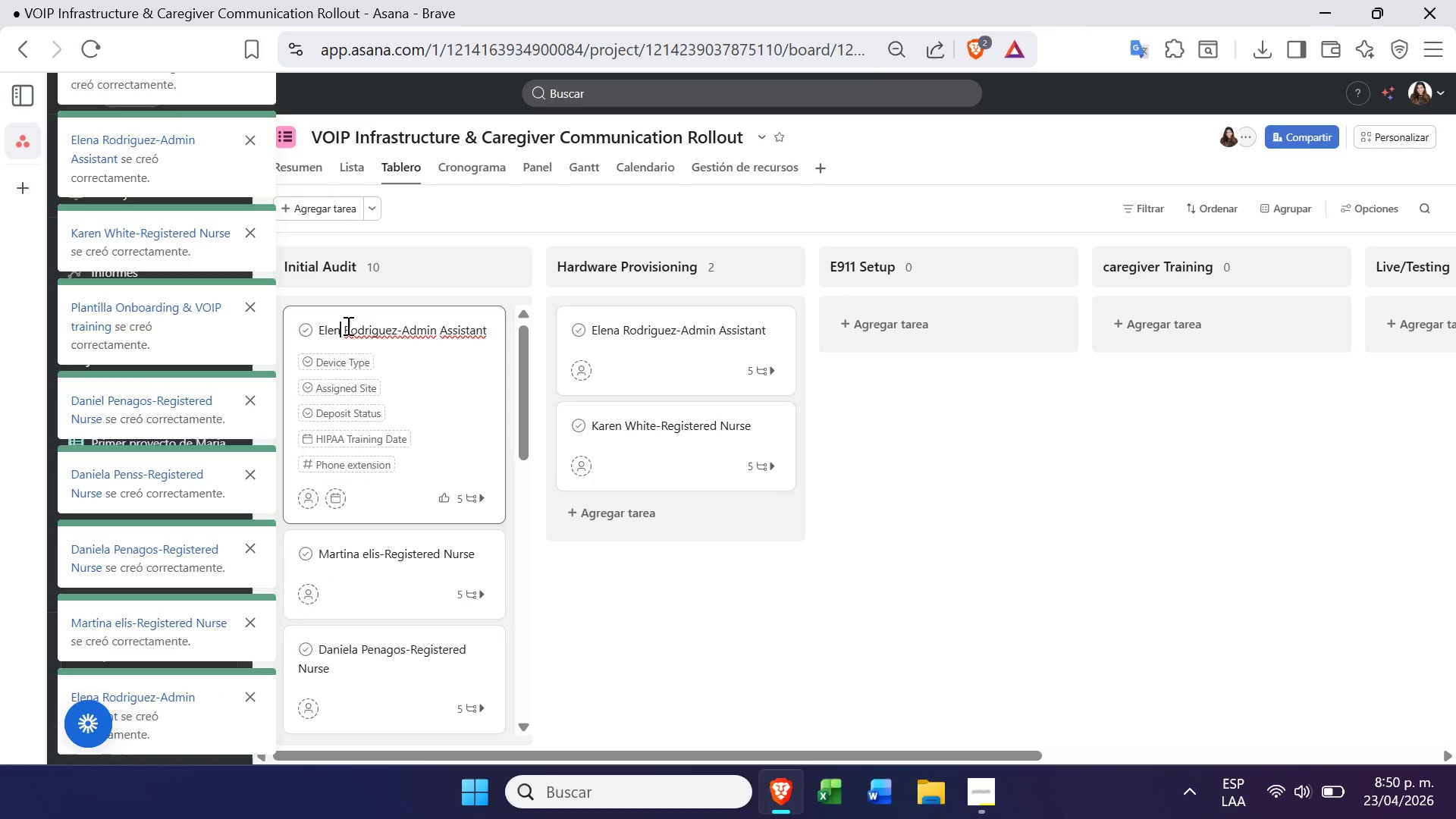 
key(Backspace)
key(Backspace)
key(Backspace)
key(Backspace)
key(Backspace)
type(Gabirel)
key(Backspace)
key(Backspace)
key(Backspace)
key(Backspace)
type(riel)
 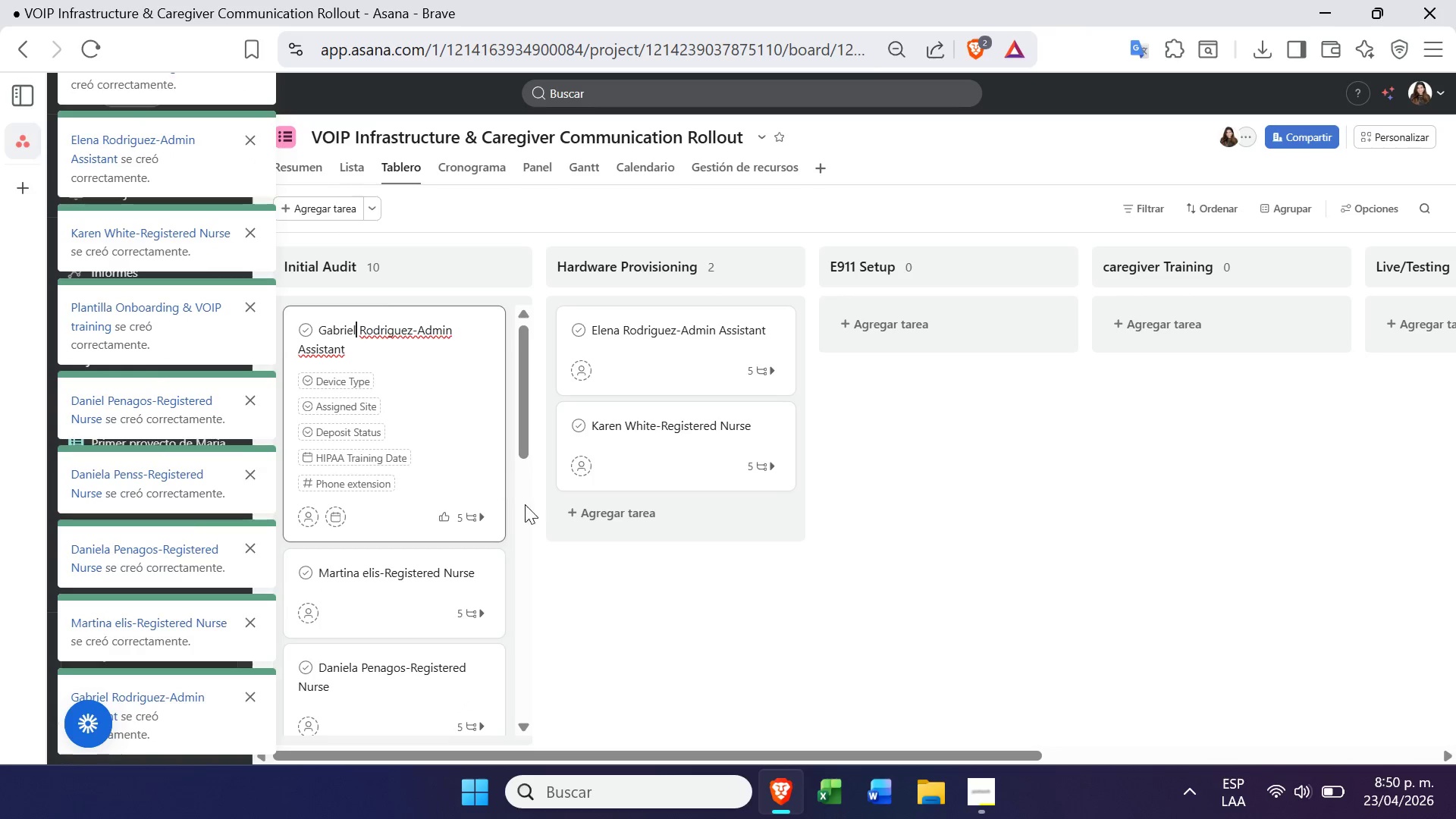 
left_click([557, 623])
 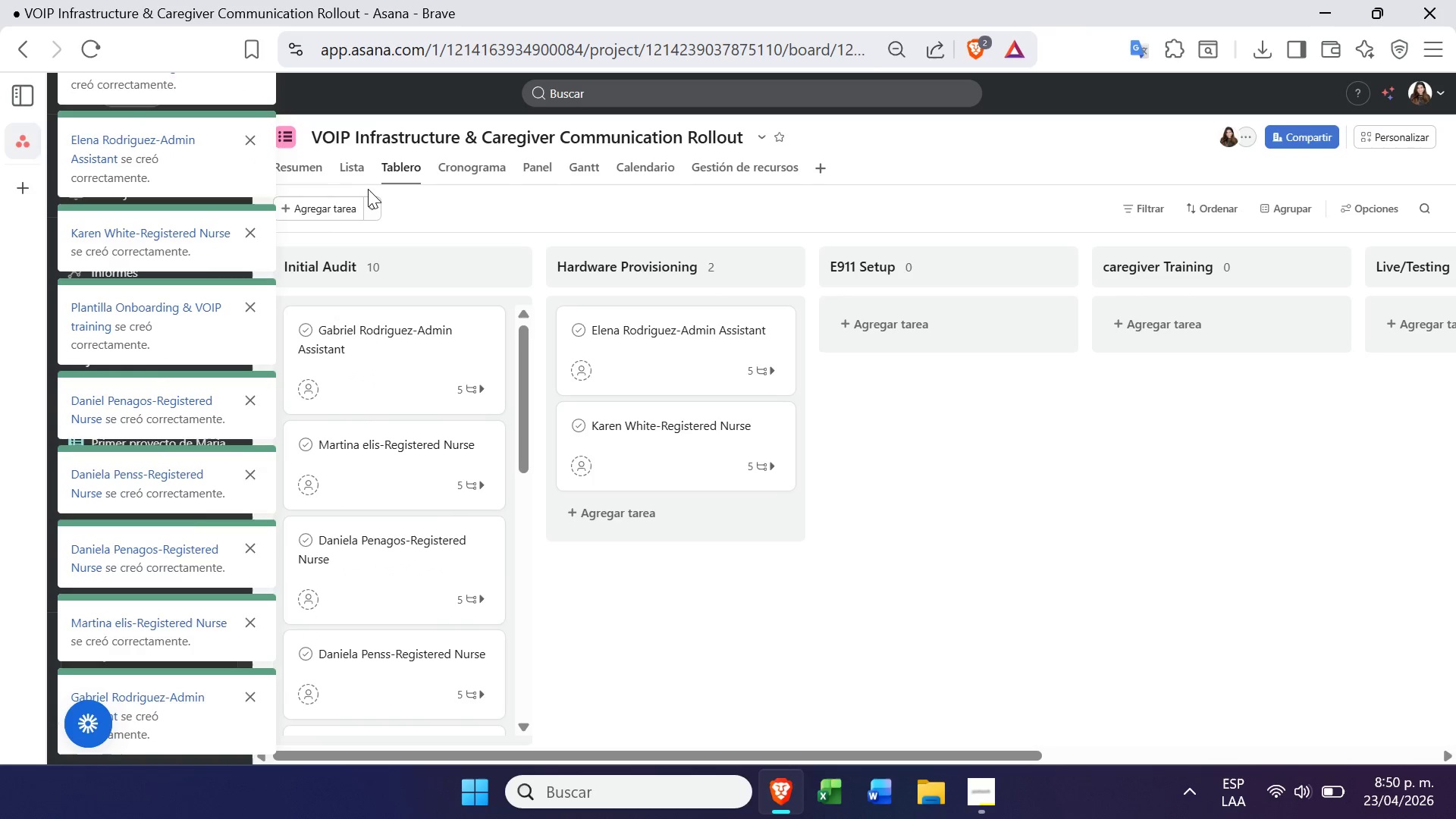 
left_click([370, 200])
 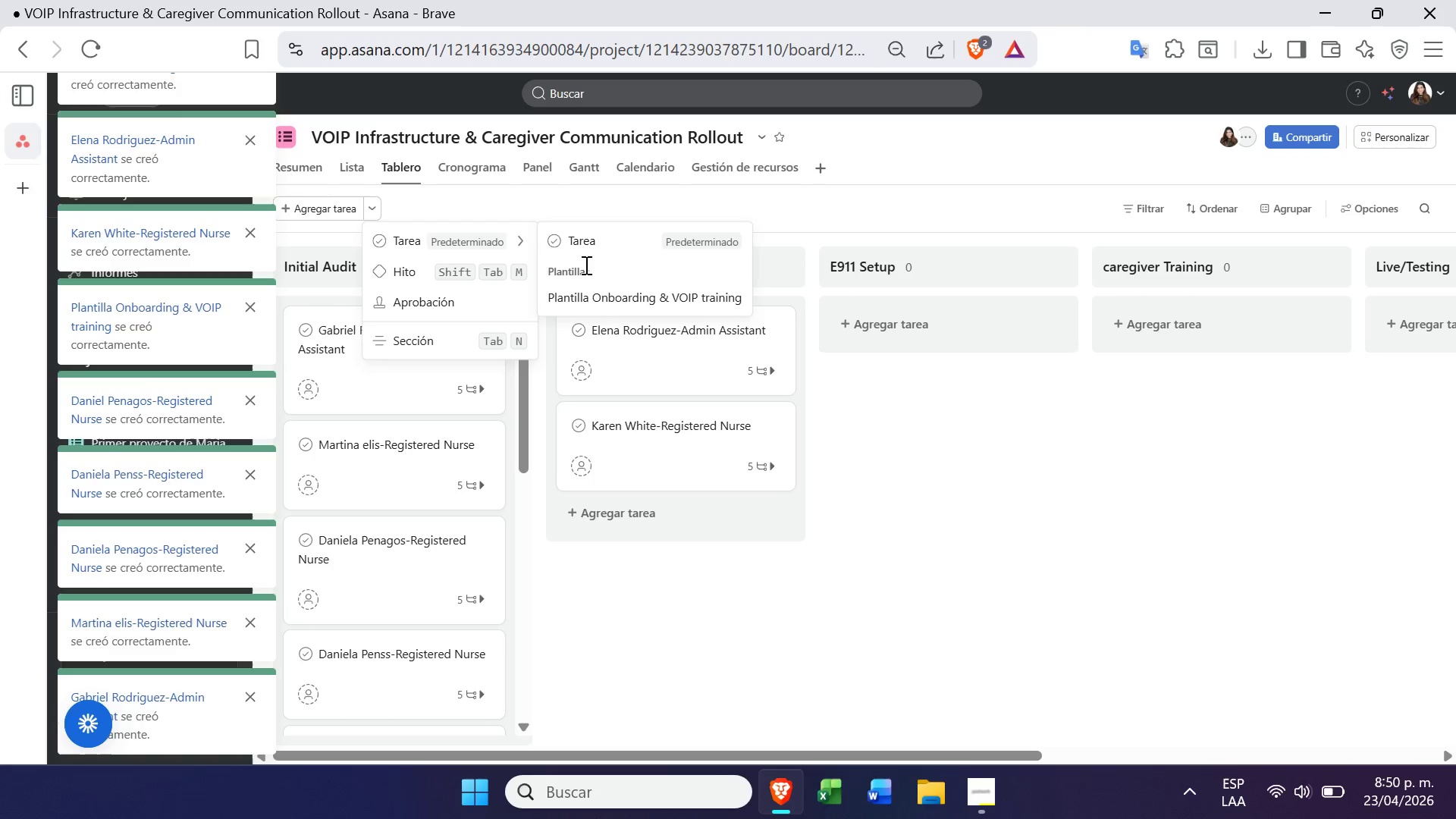 
left_click([601, 284])
 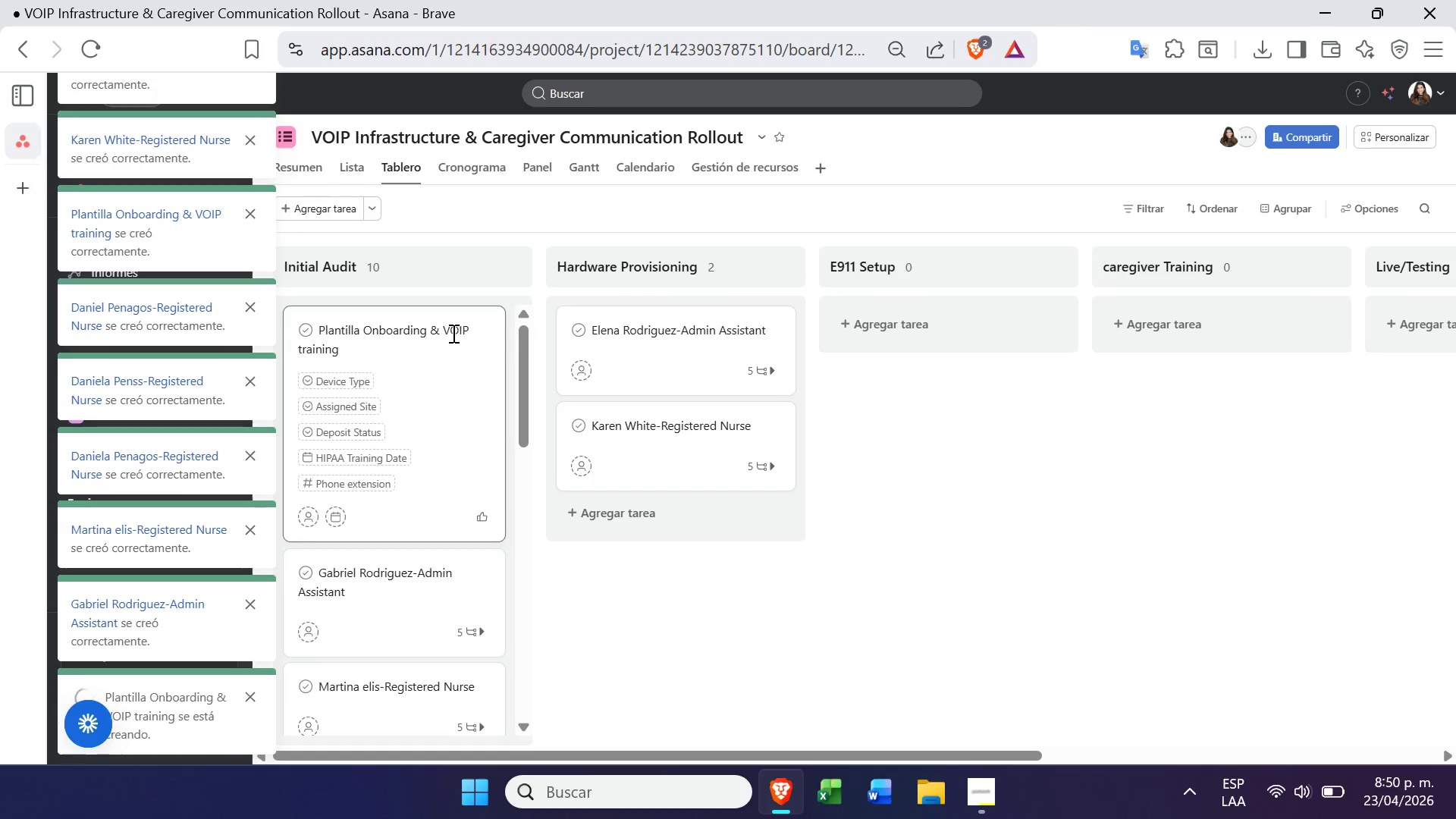 
double_click([387, 317])
 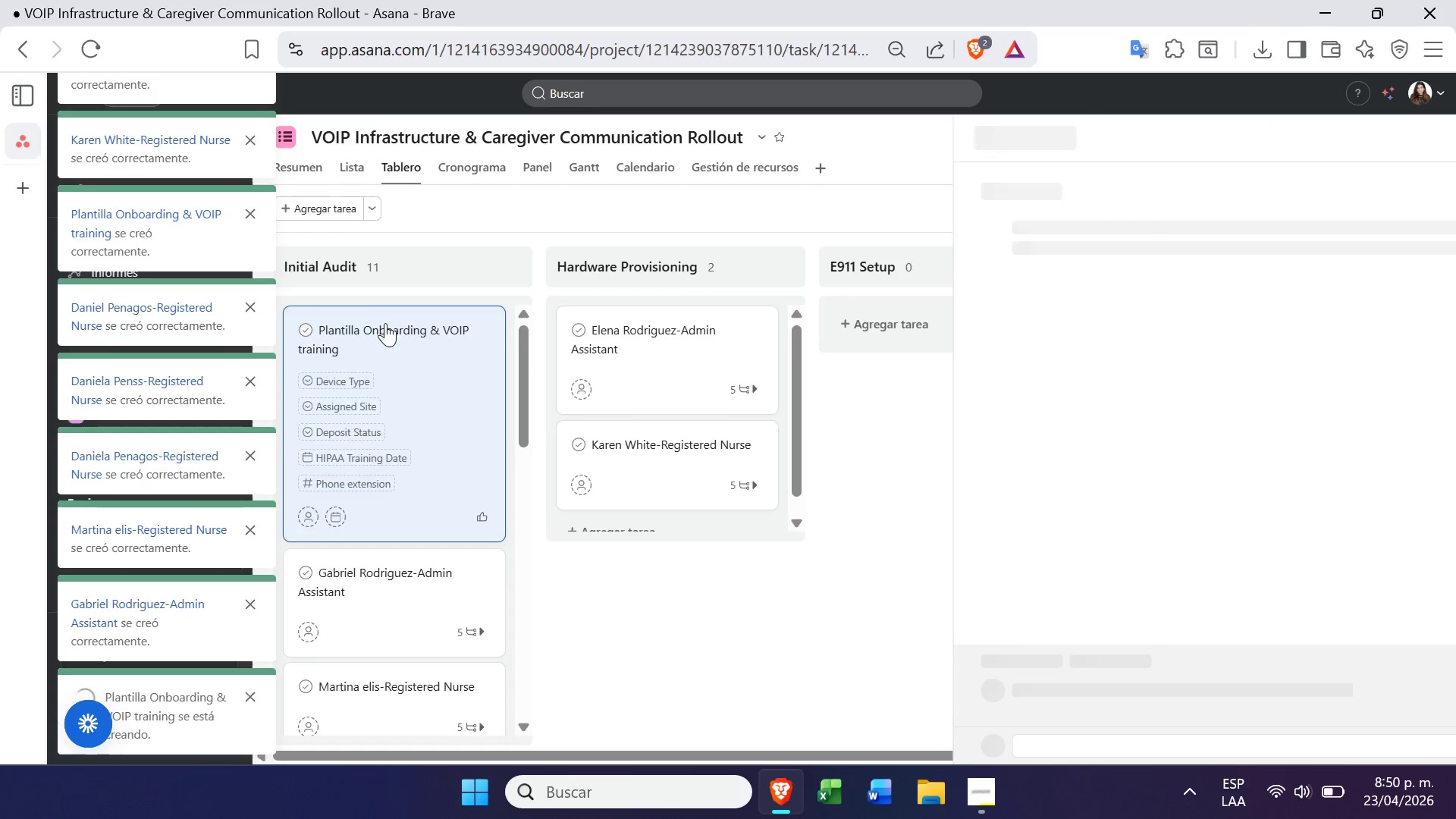 
left_click([385, 325])
 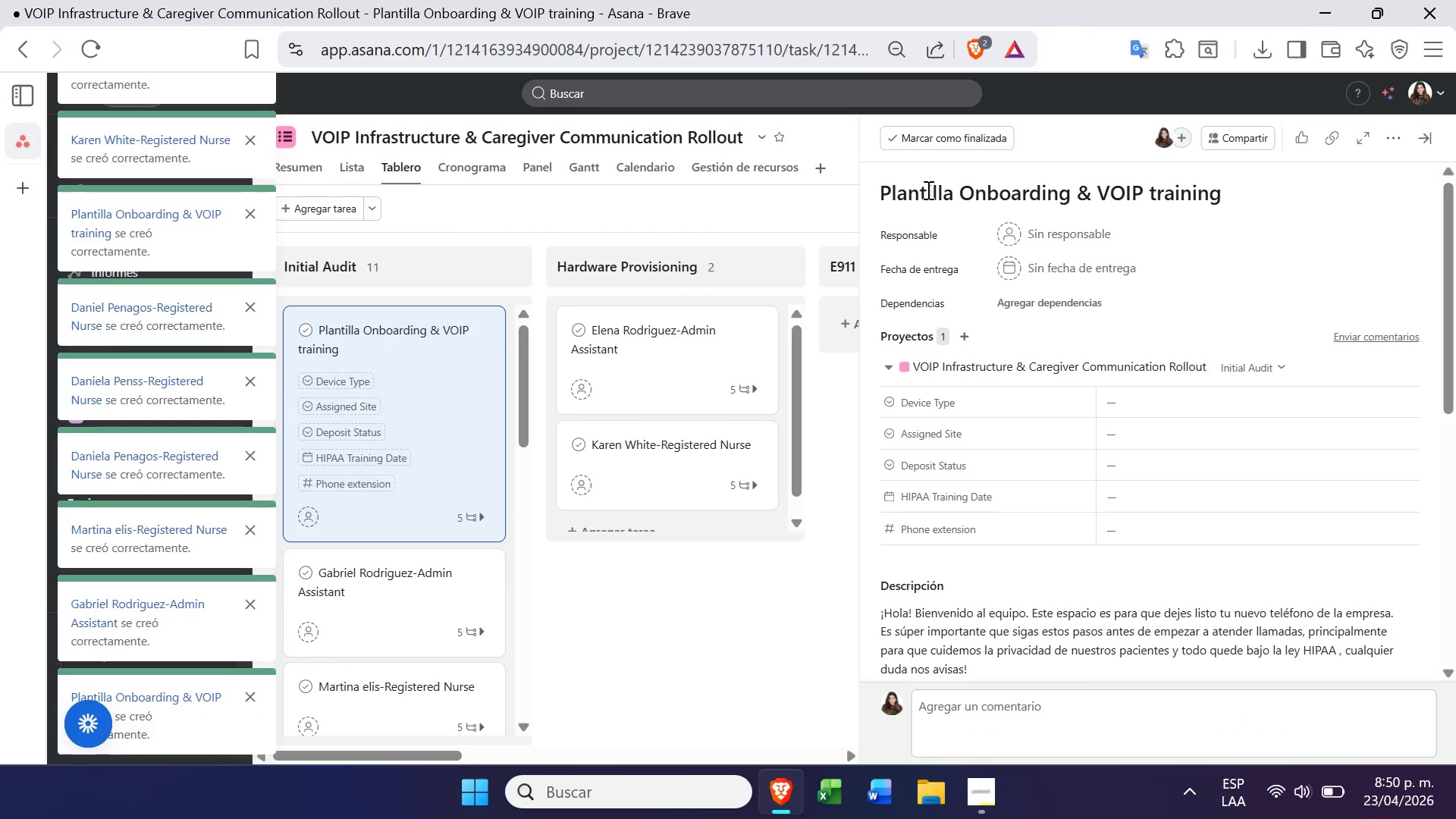 
double_click([926, 196])
 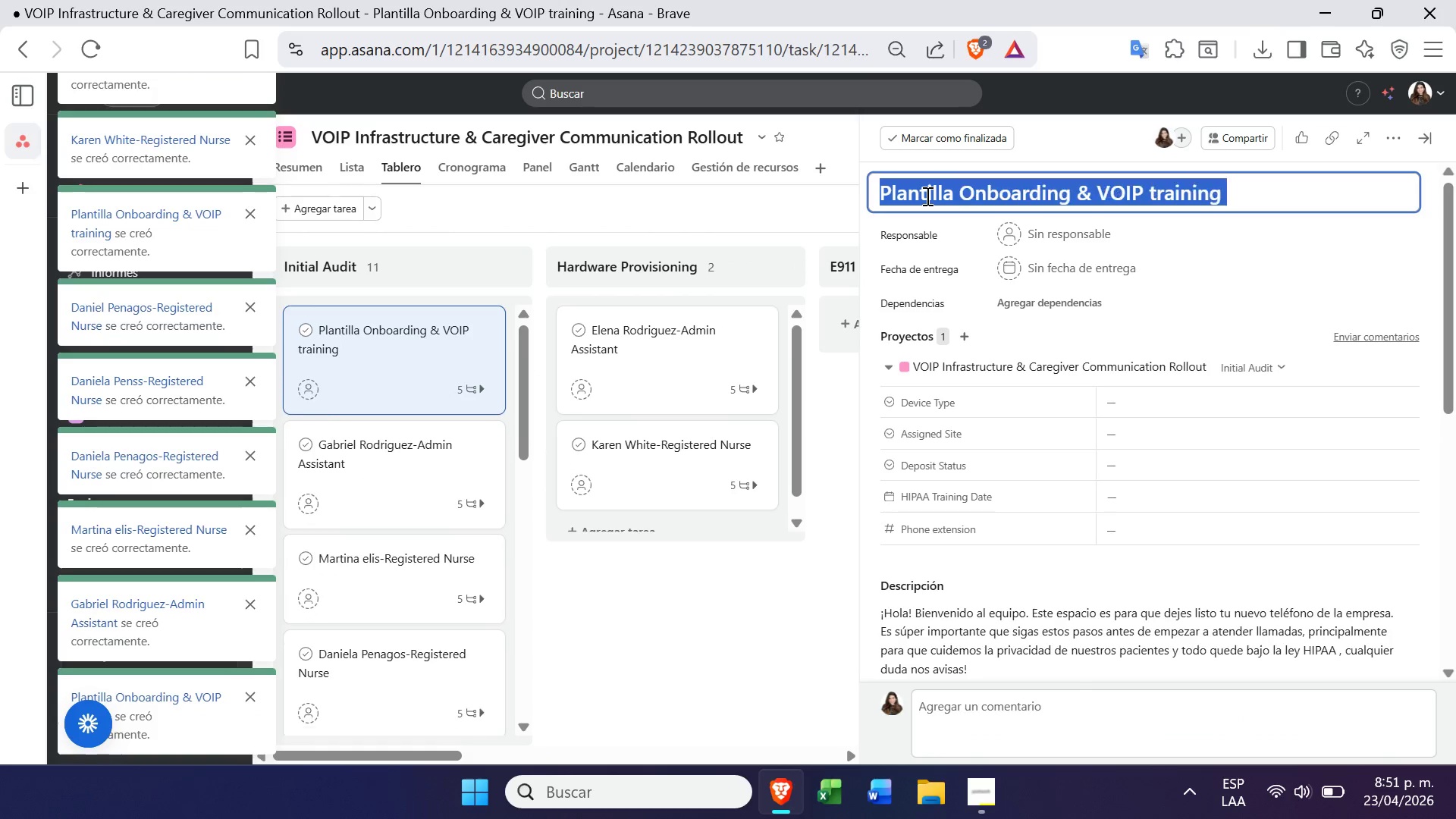 
triple_click([926, 196])
 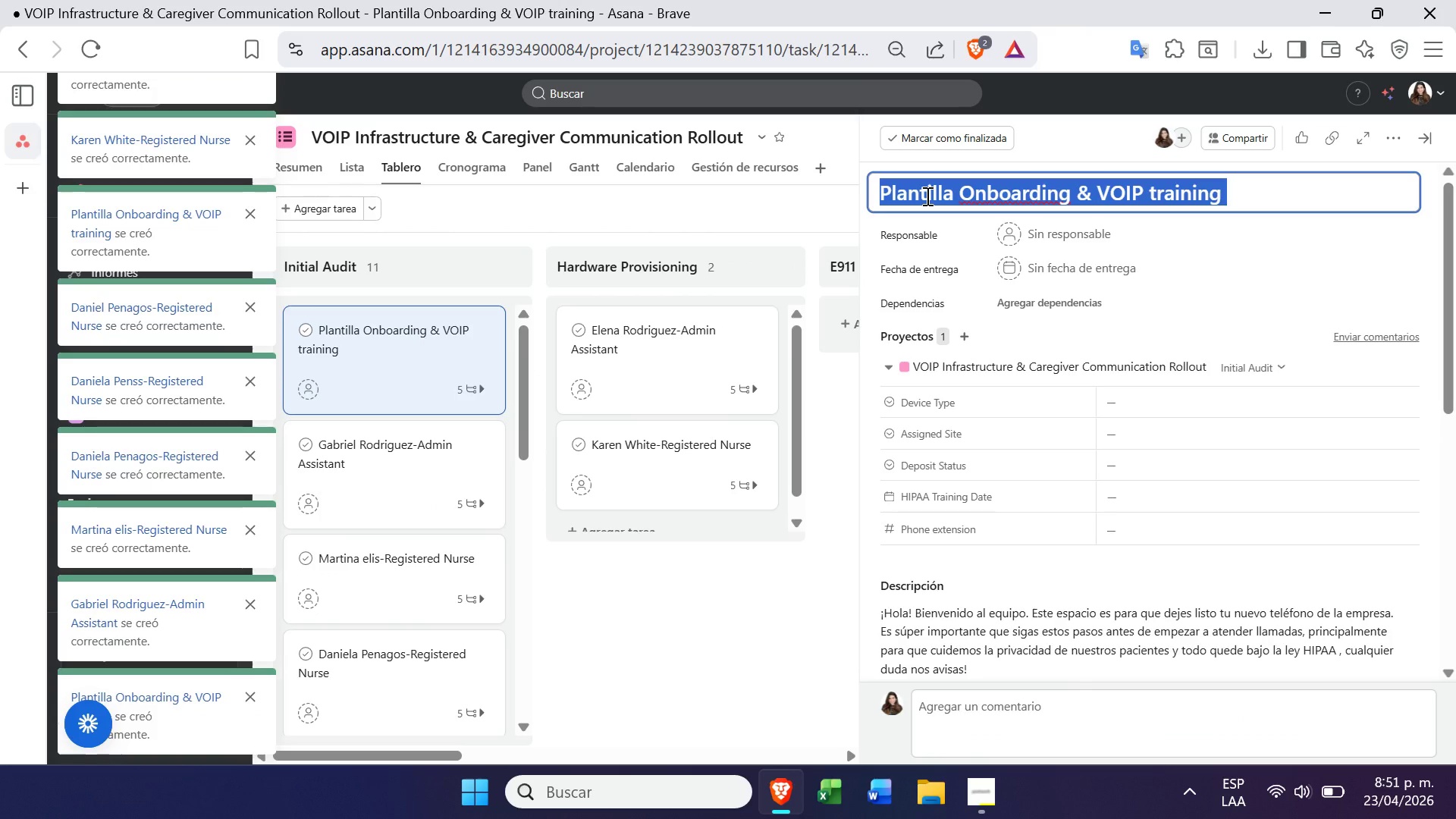 
key(Control+ControlLeft)
 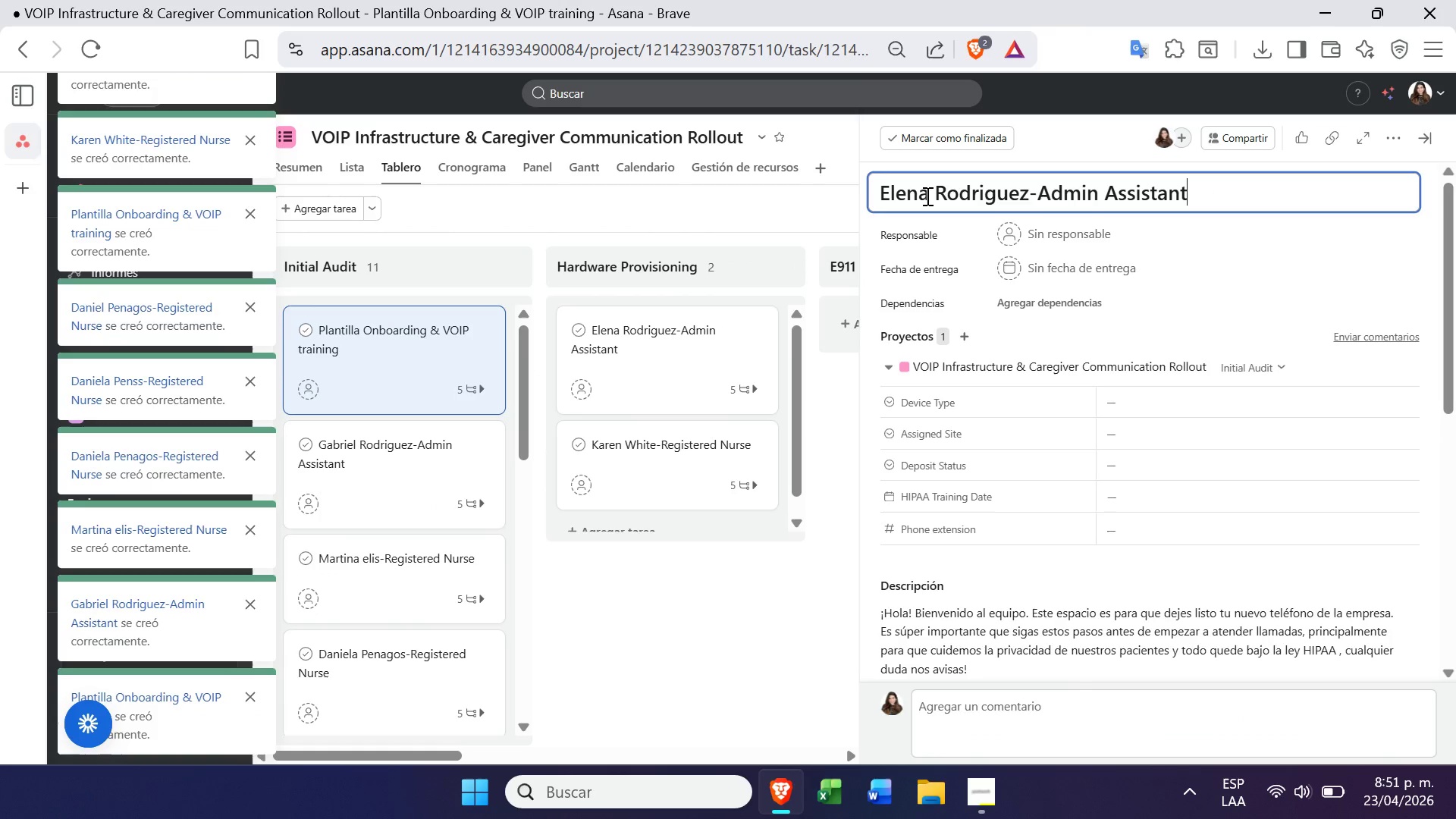 
key(Control+V)
 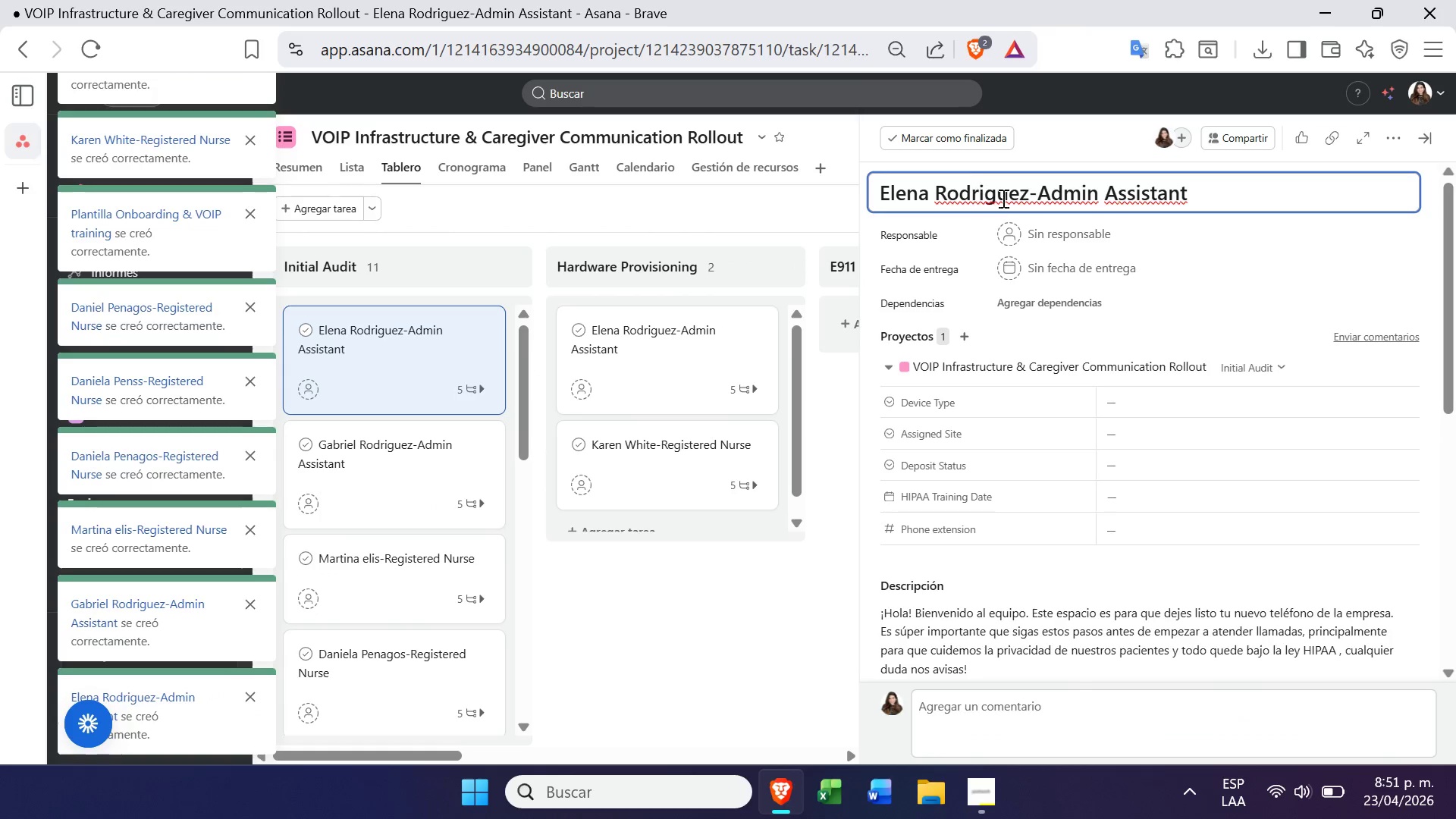 
left_click_drag(start_coordinate=[1032, 204], to_coordinate=[871, 209])
 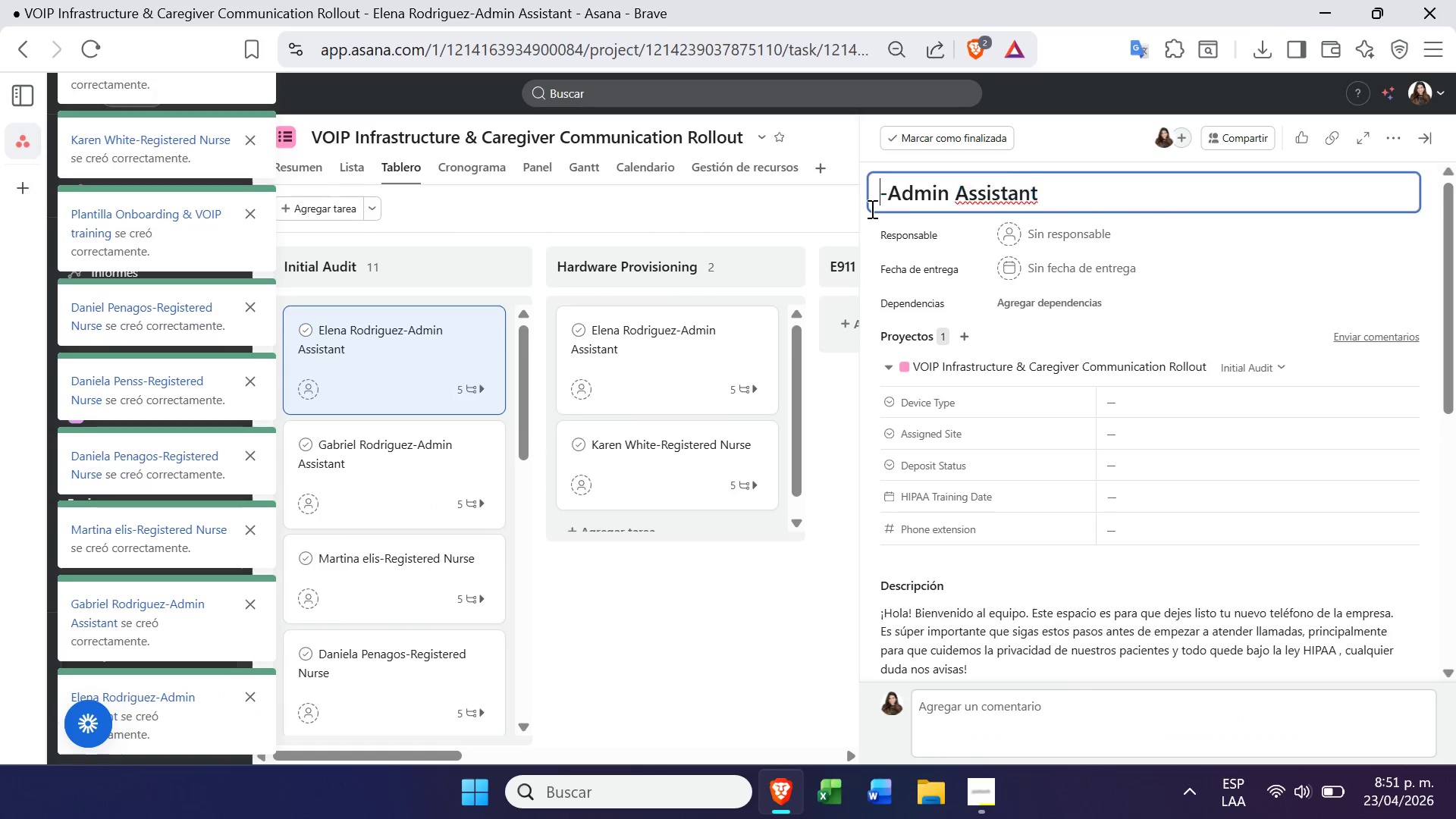 
key(Backspace)
type(Sofia Adam)
 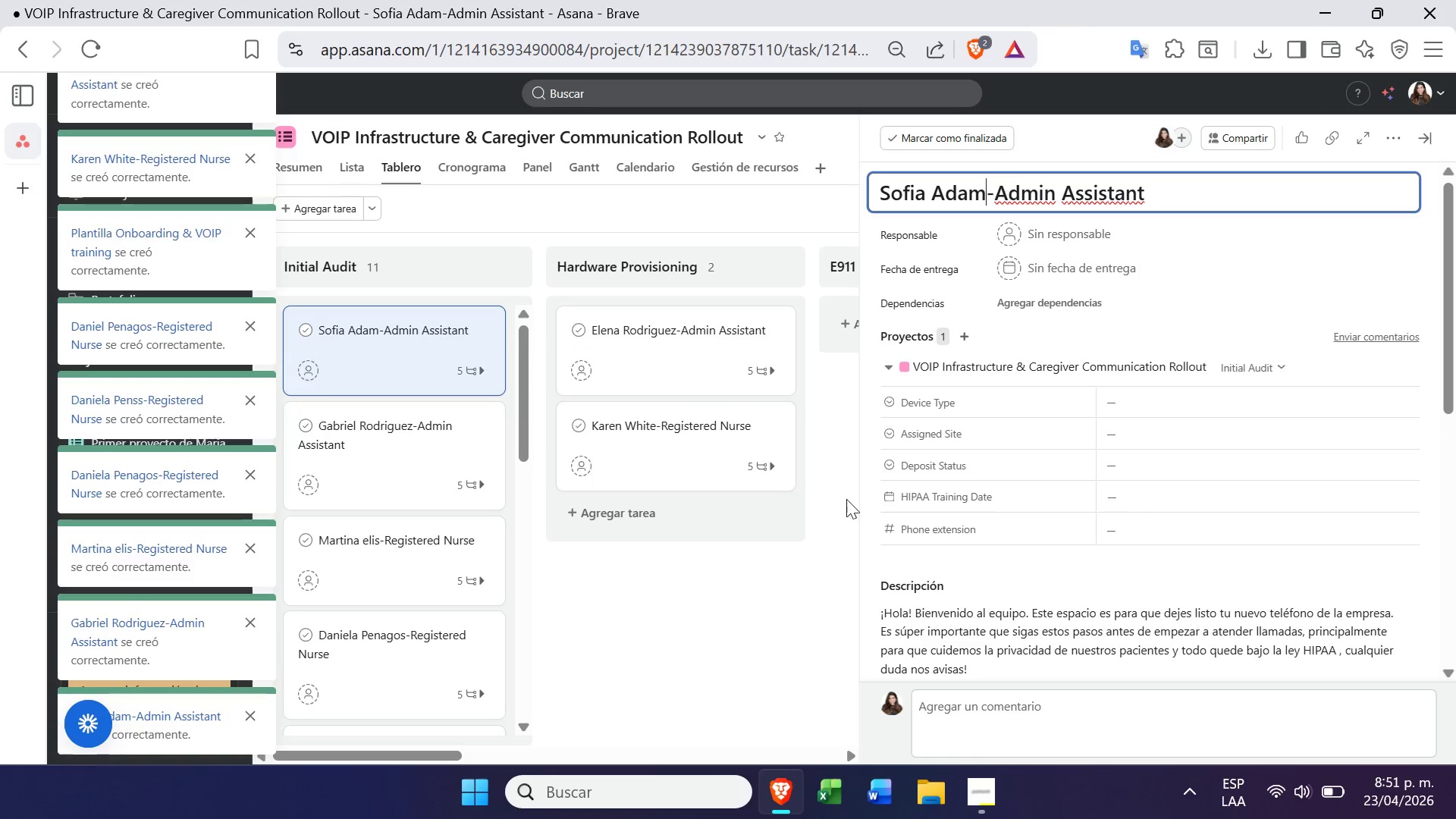 
left_click([755, 573])
 